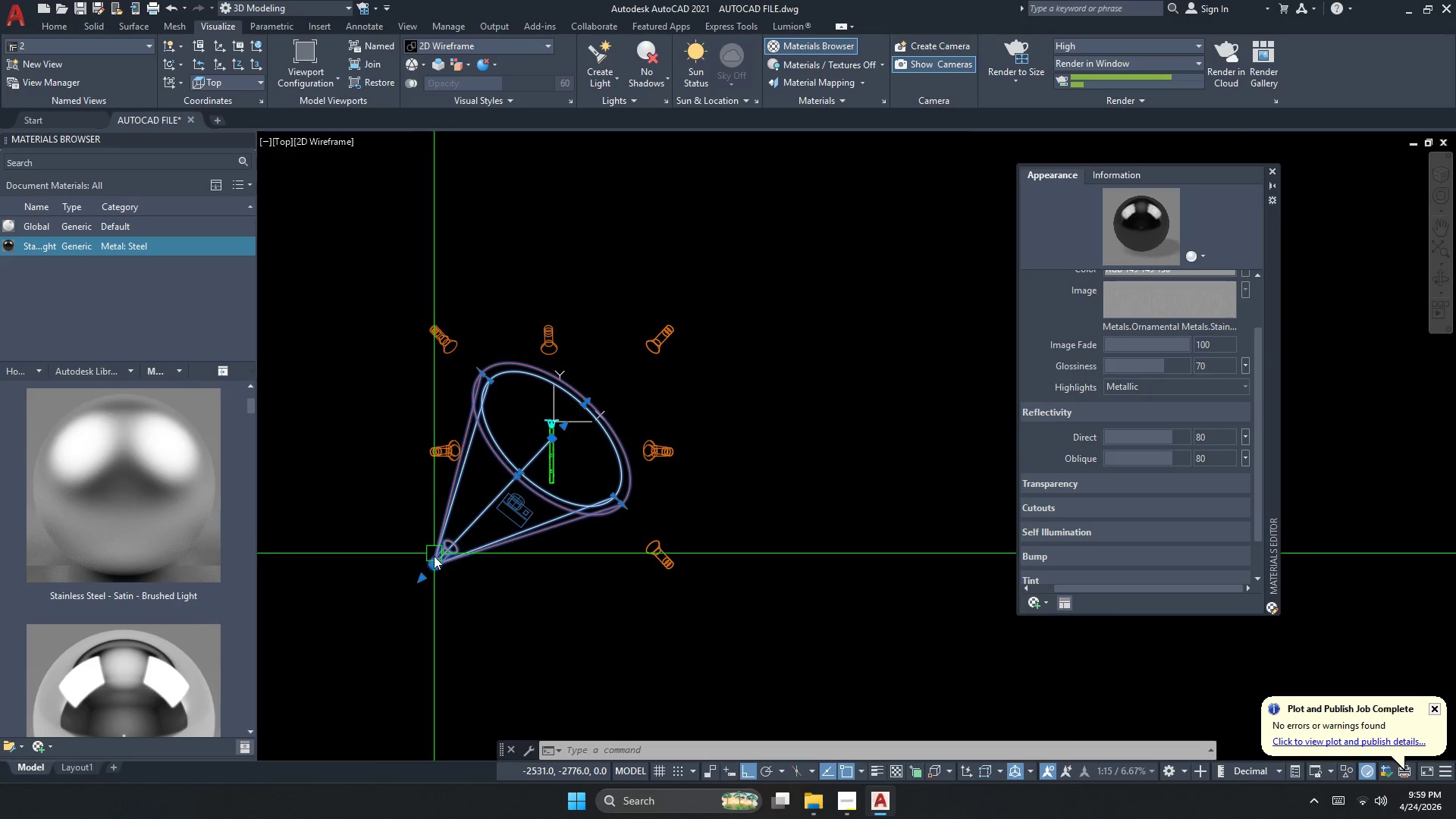 
scroll: coordinate [435, 561], scroll_direction: up, amount: 2.0
 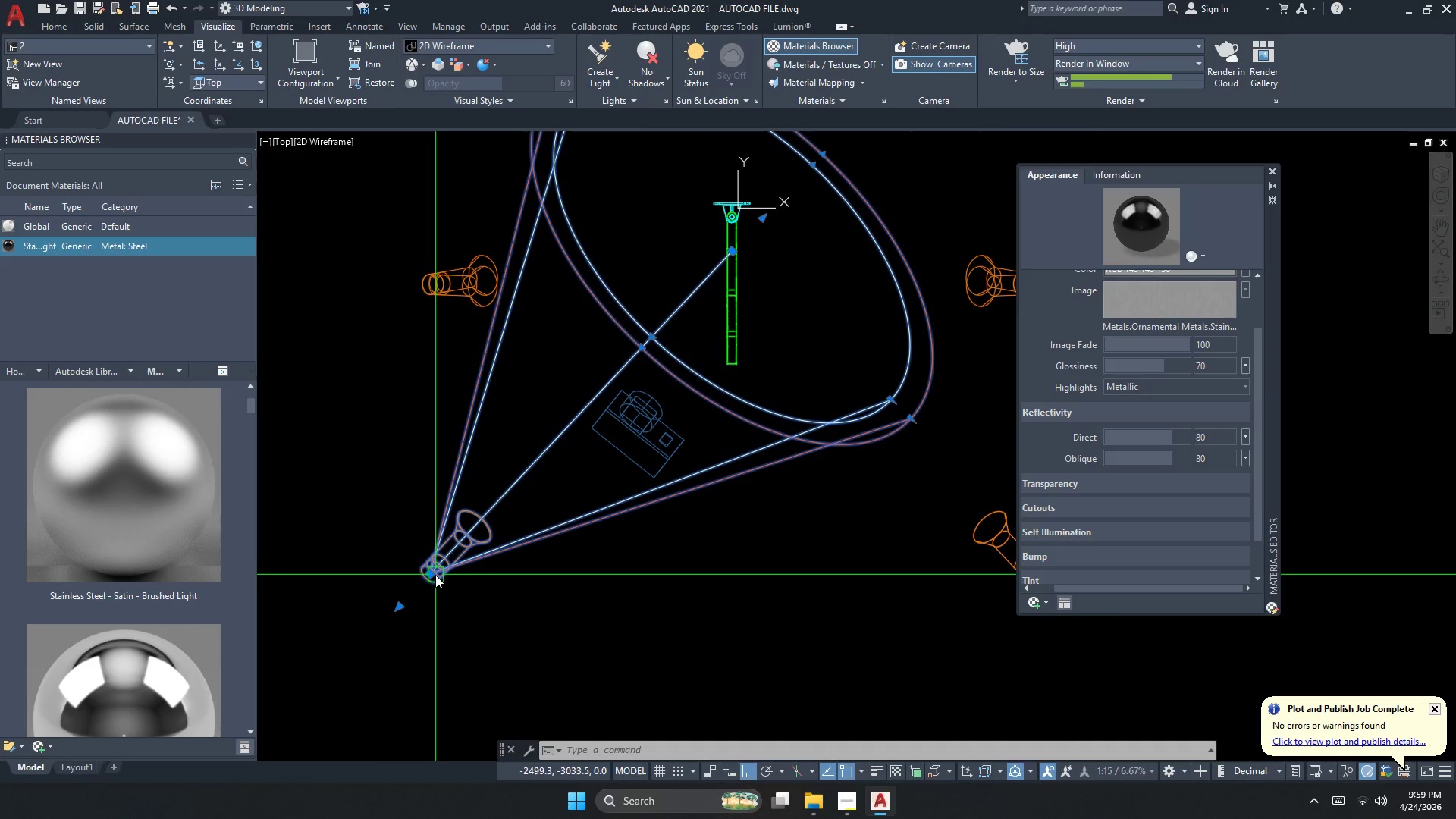 
type(co )
 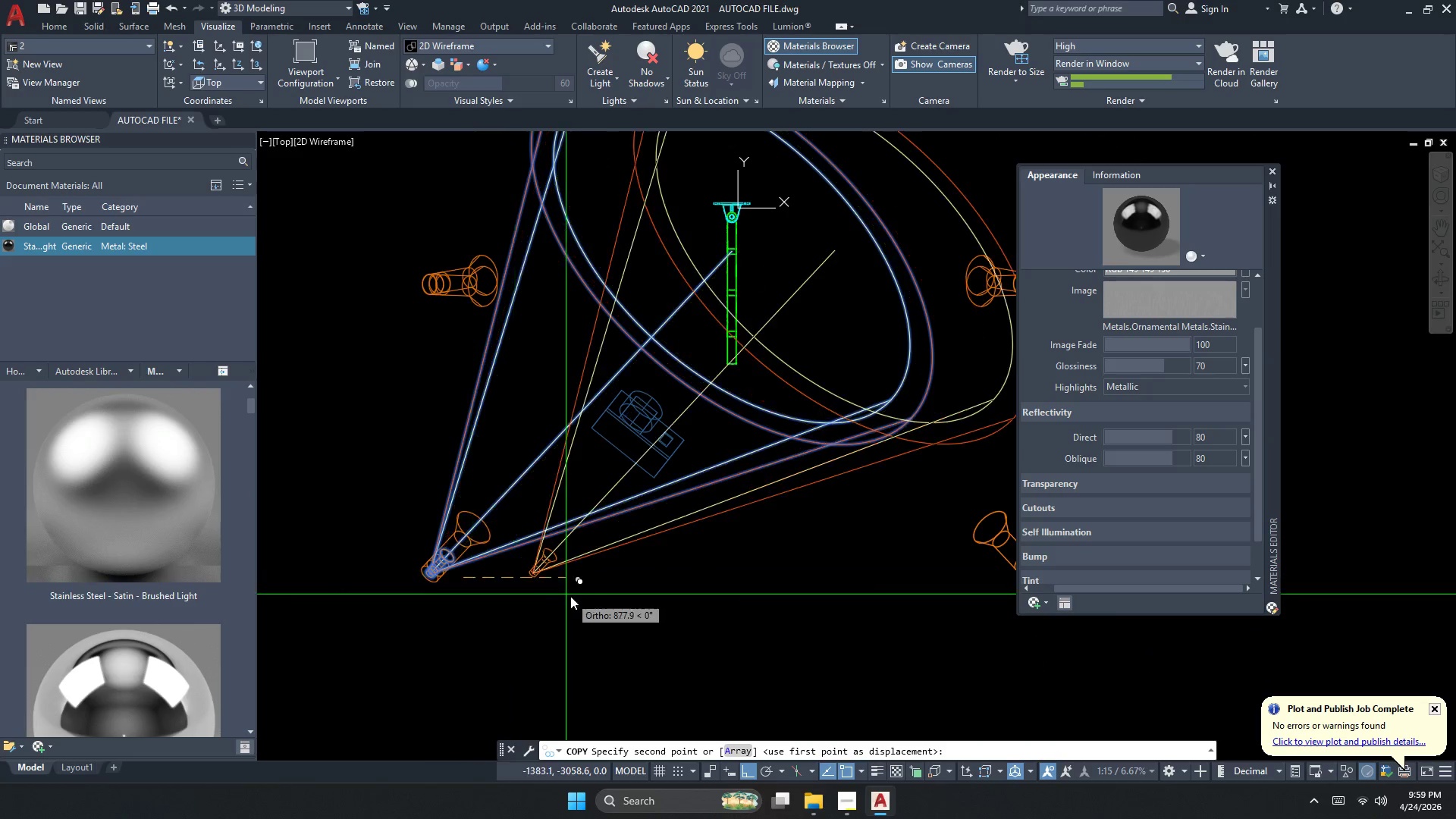 
hold_key(key=ControlLeft, duration=2.28)
 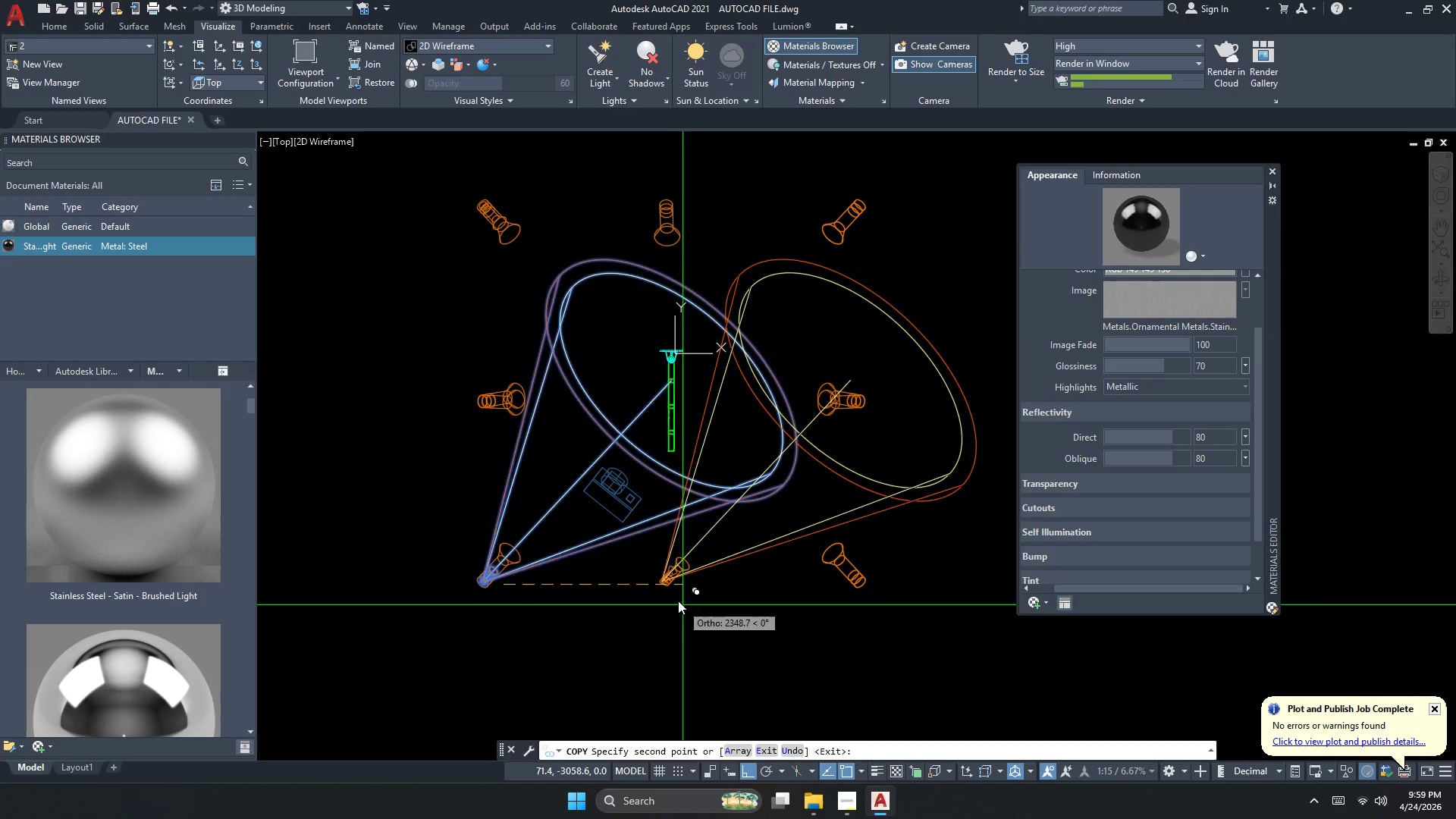 
scroll: coordinate [570, 596], scroll_direction: down, amount: 1.0
 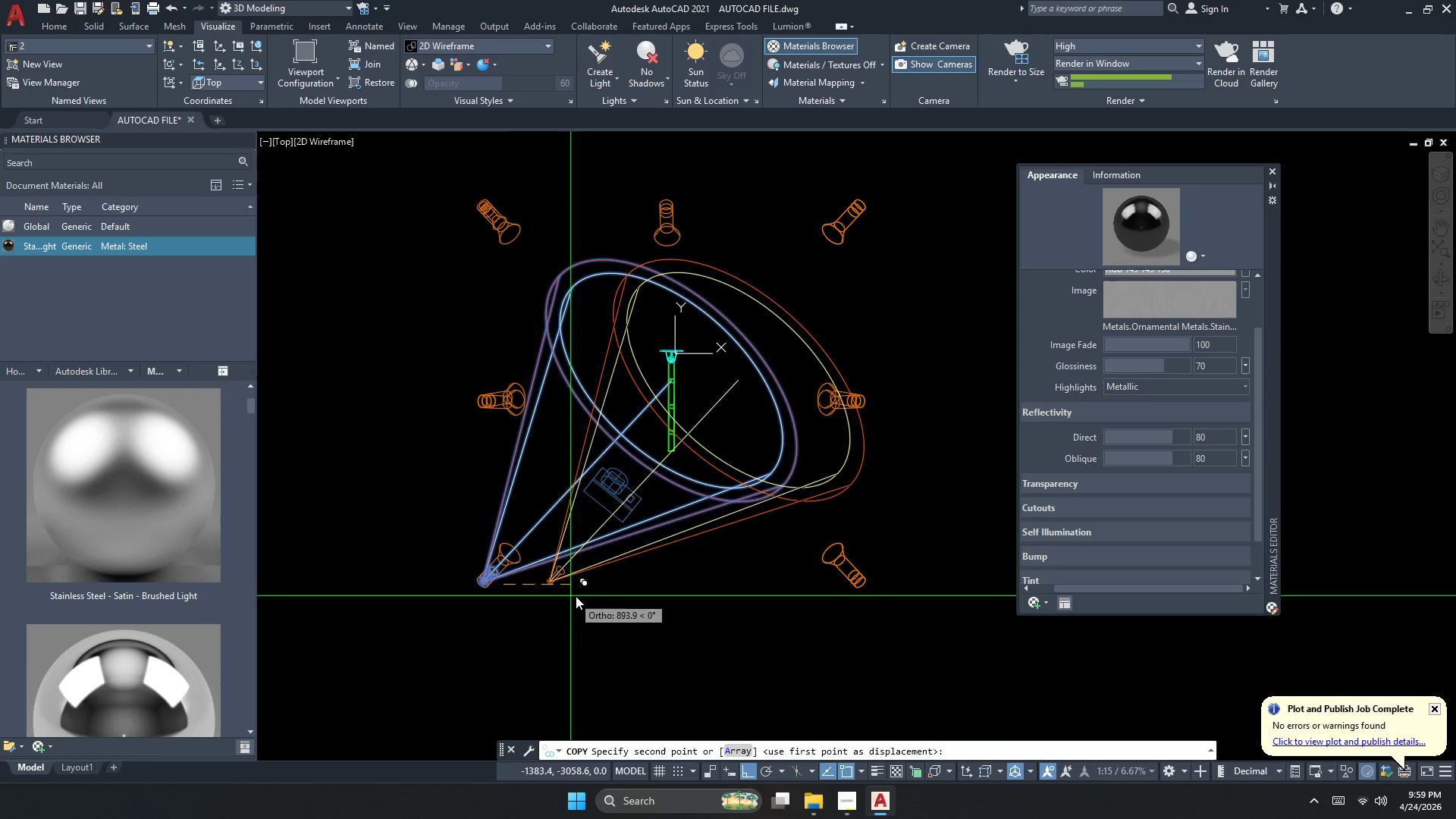 
key(Escape)
 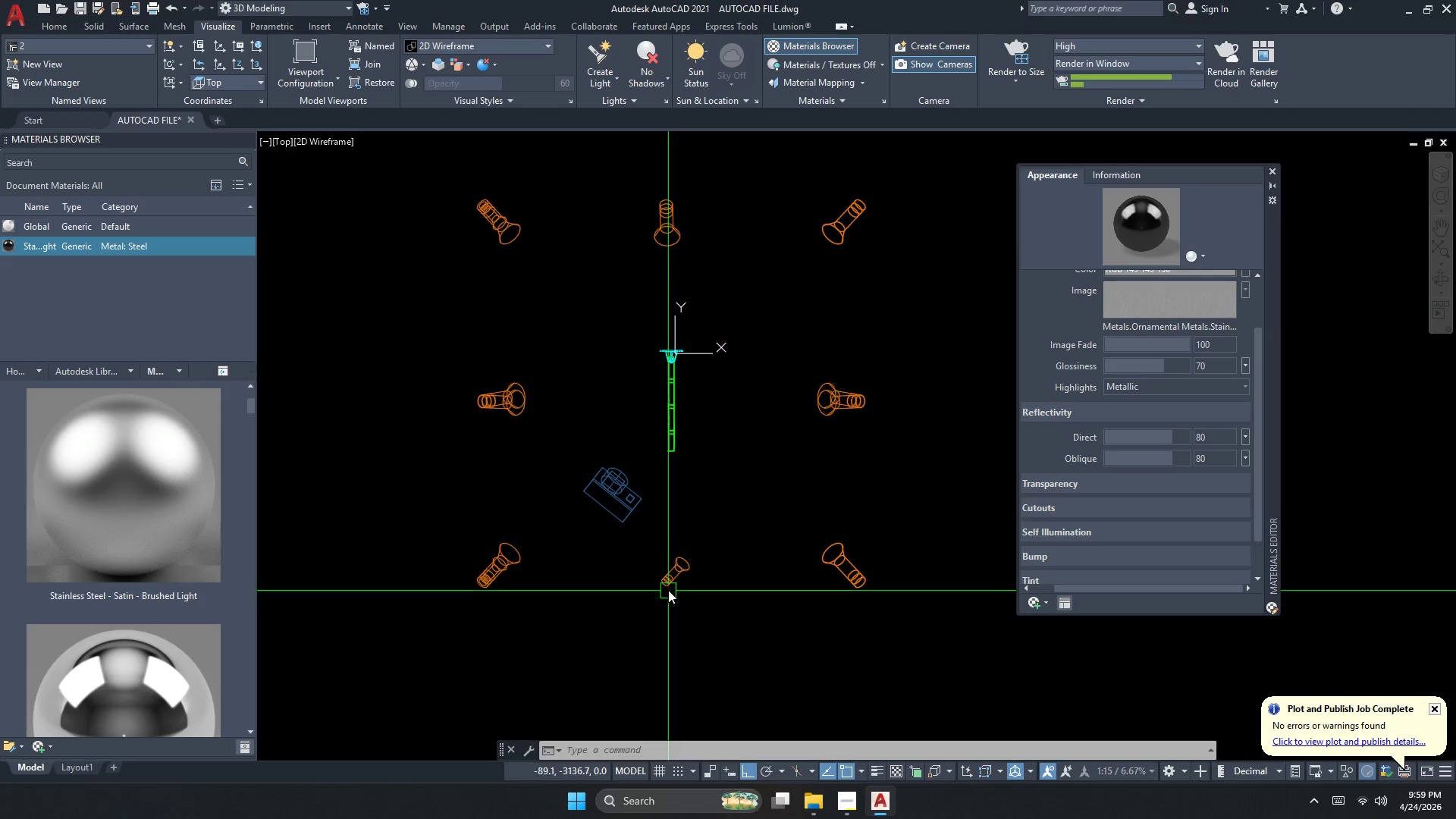 
double_click([667, 589])
 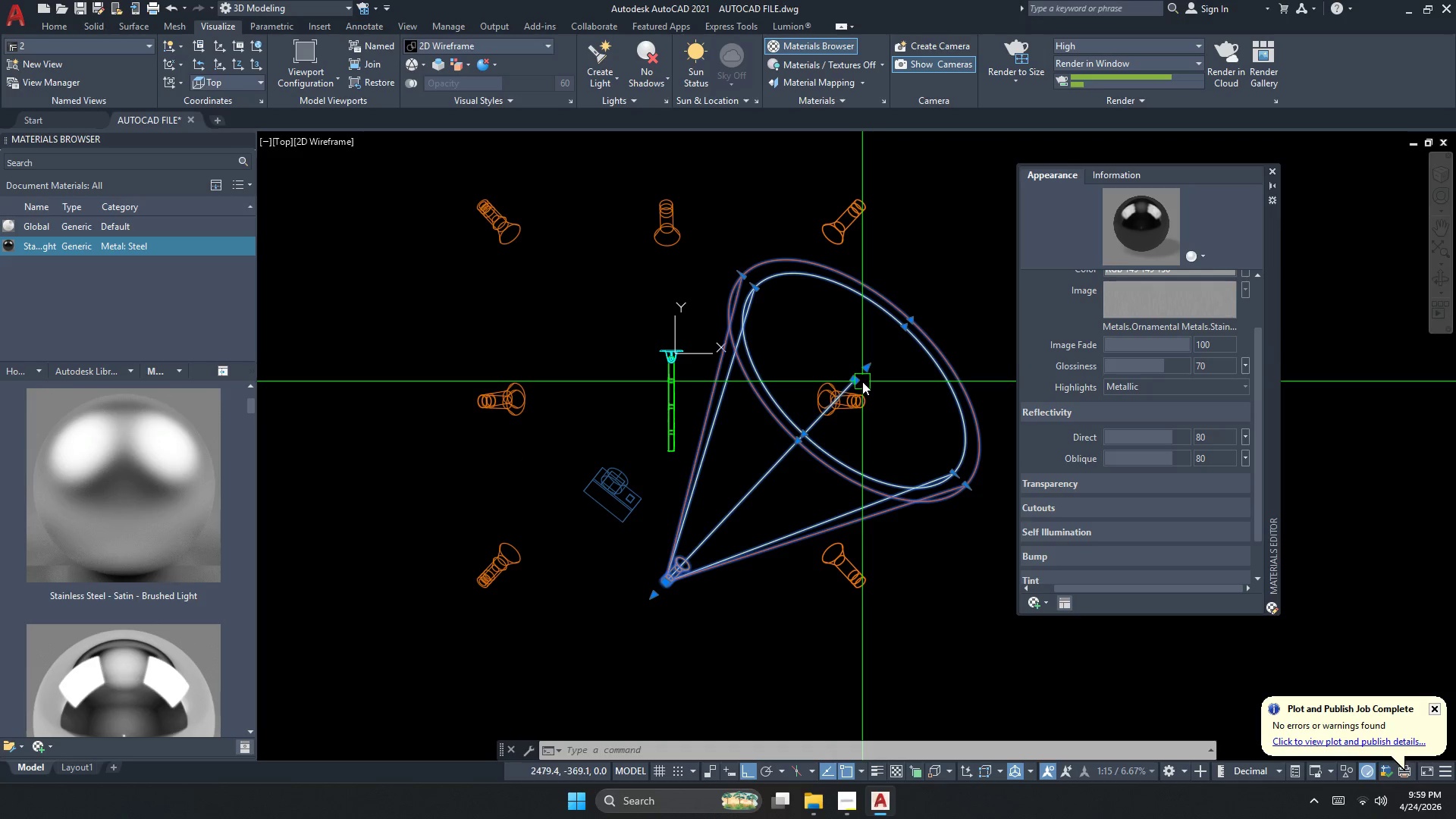 
left_click([858, 381])
 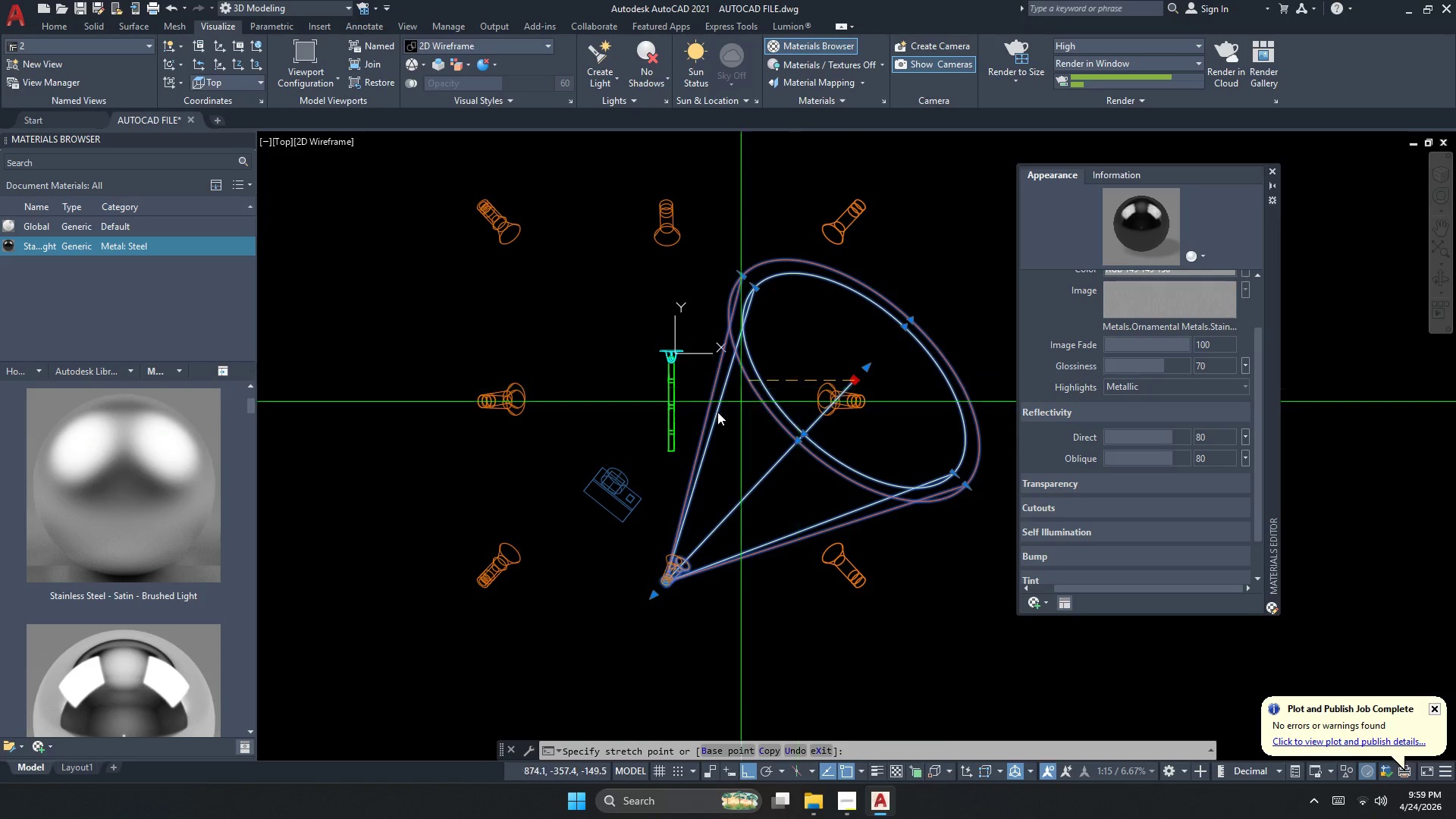 
scroll: coordinate [662, 463], scroll_direction: up, amount: 3.0
 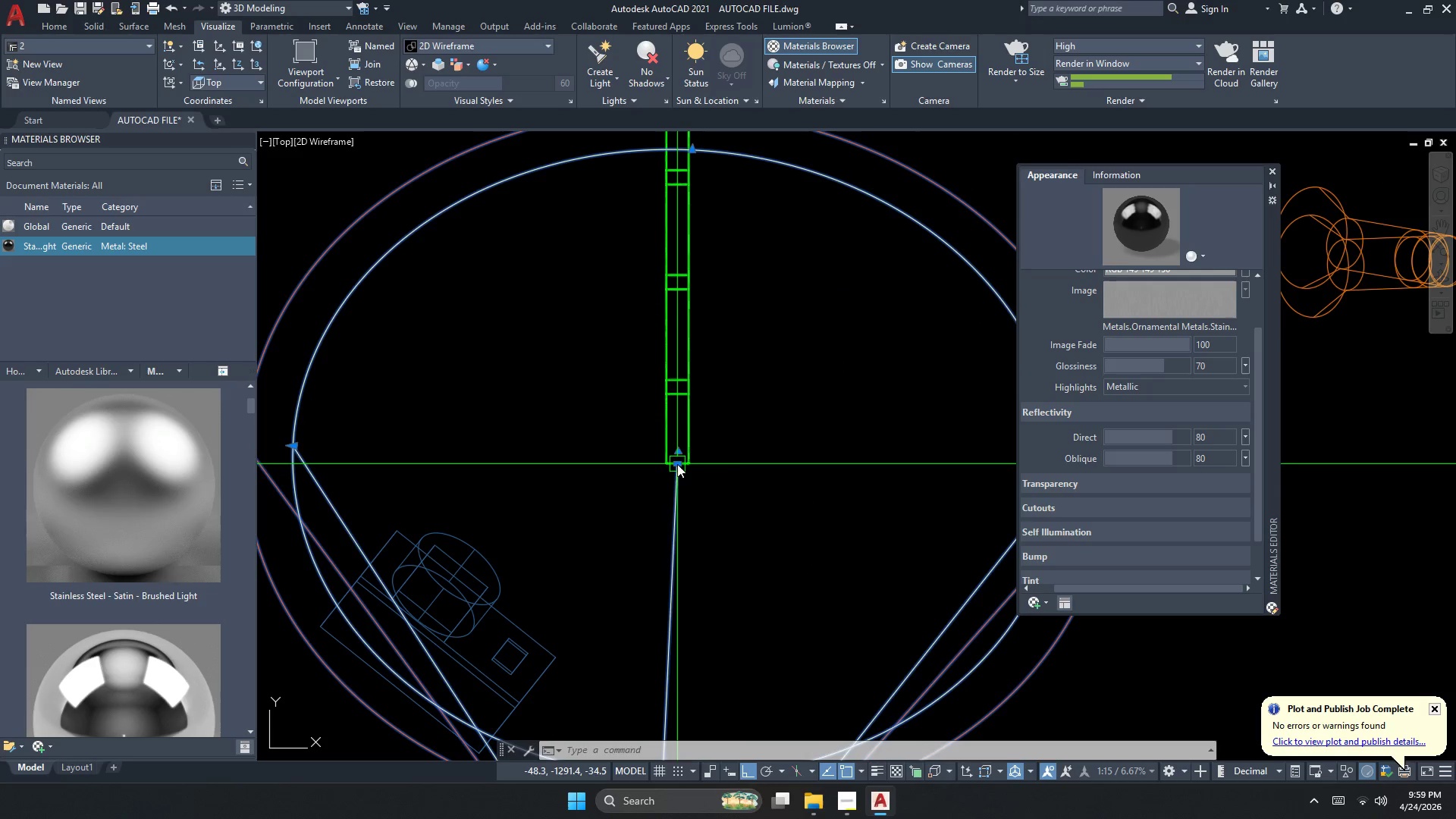 
key(Escape)
 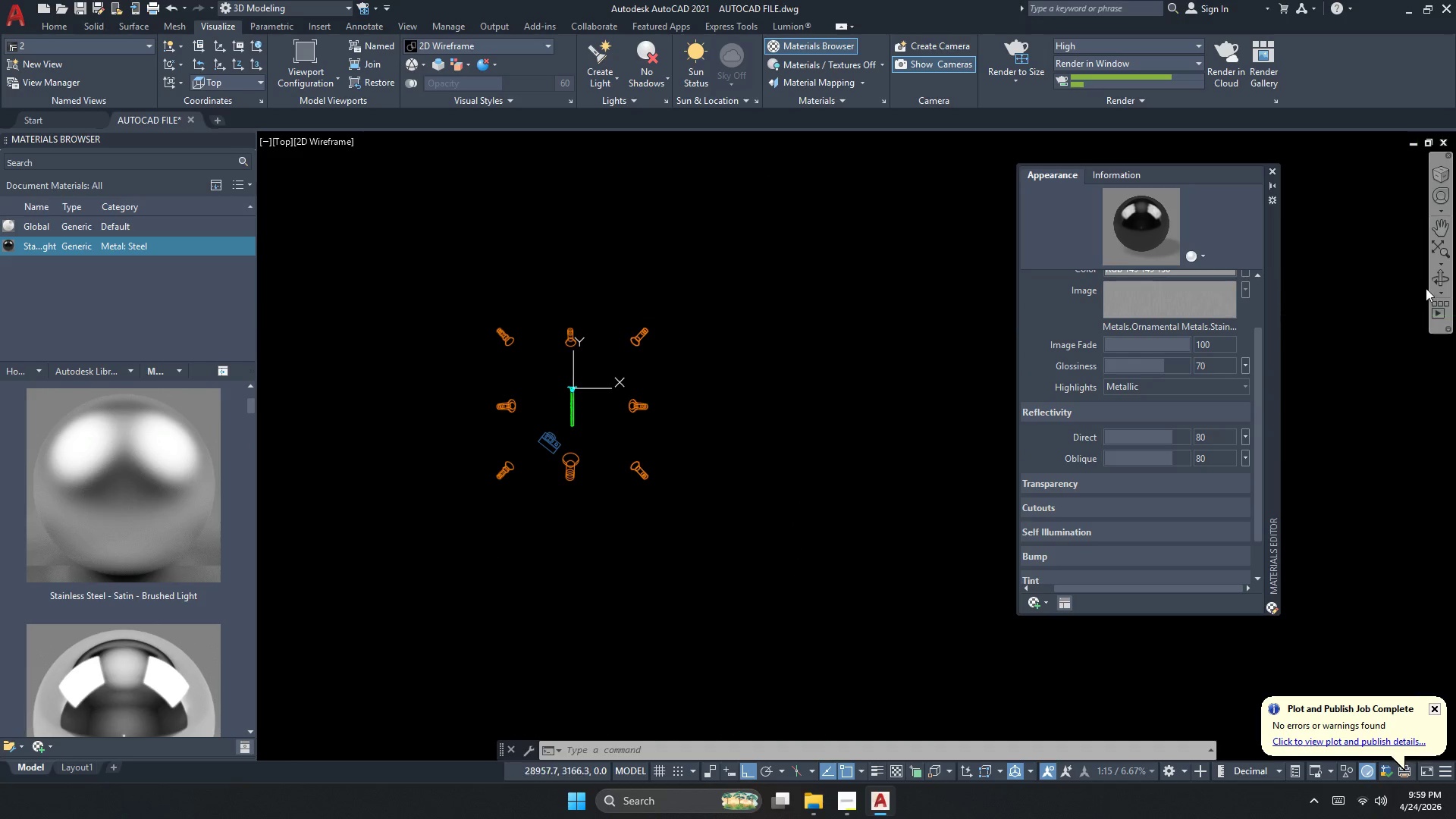 
scroll: coordinate [559, 425], scroll_direction: down, amount: 5.0
 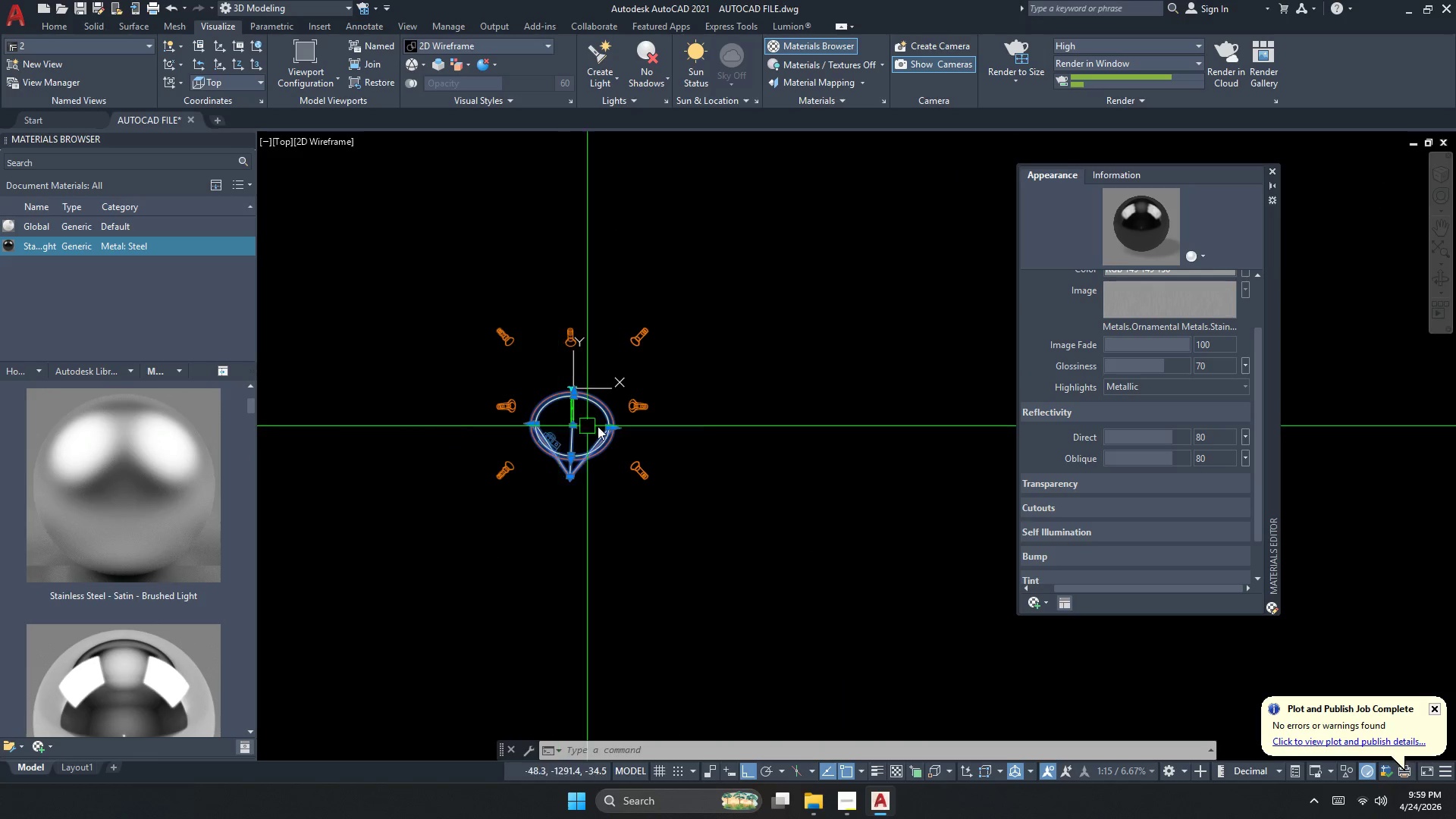 
left_click([1436, 277])
 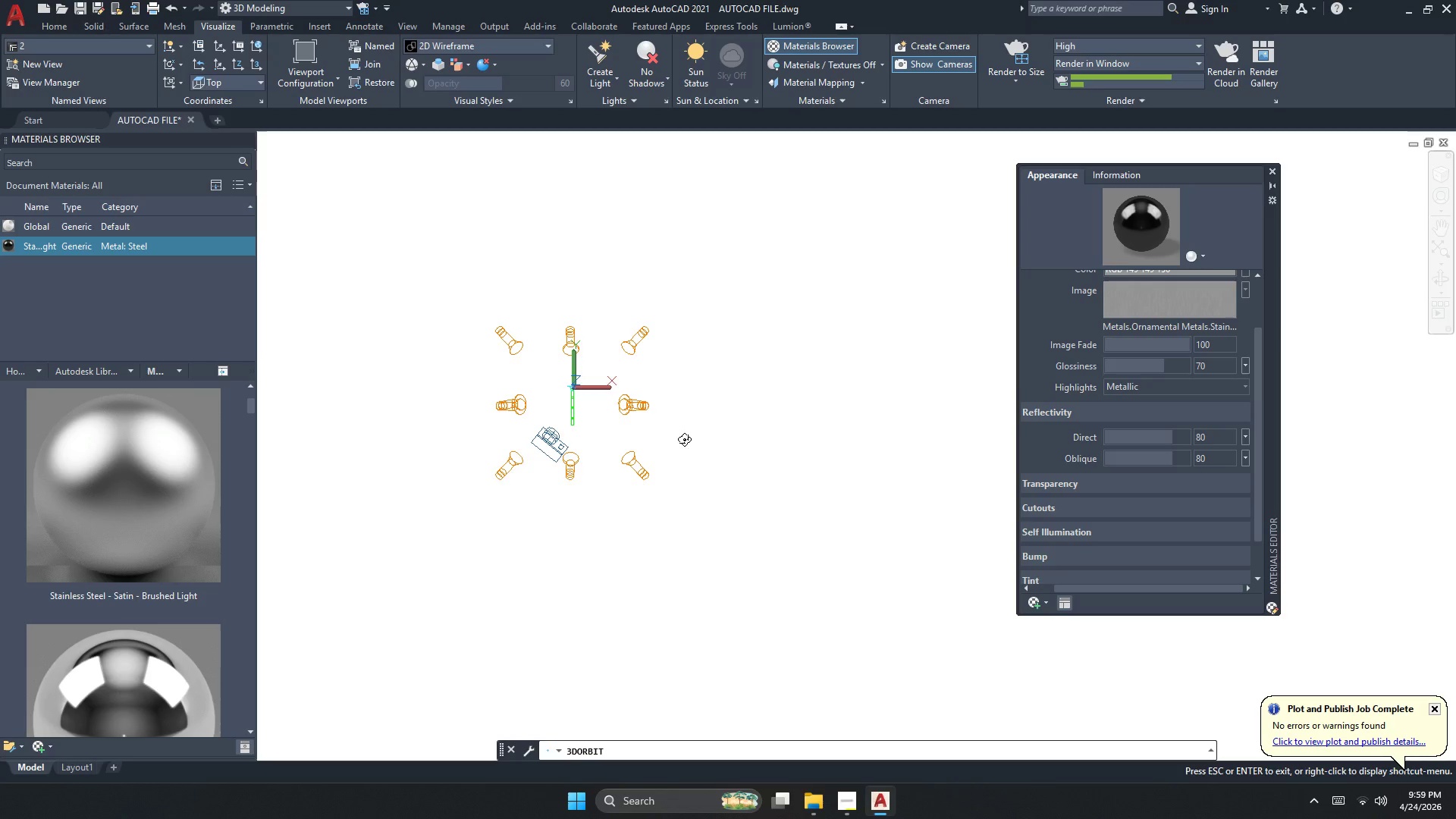 
left_click_drag(start_coordinate=[532, 510], to_coordinate=[874, 337])
 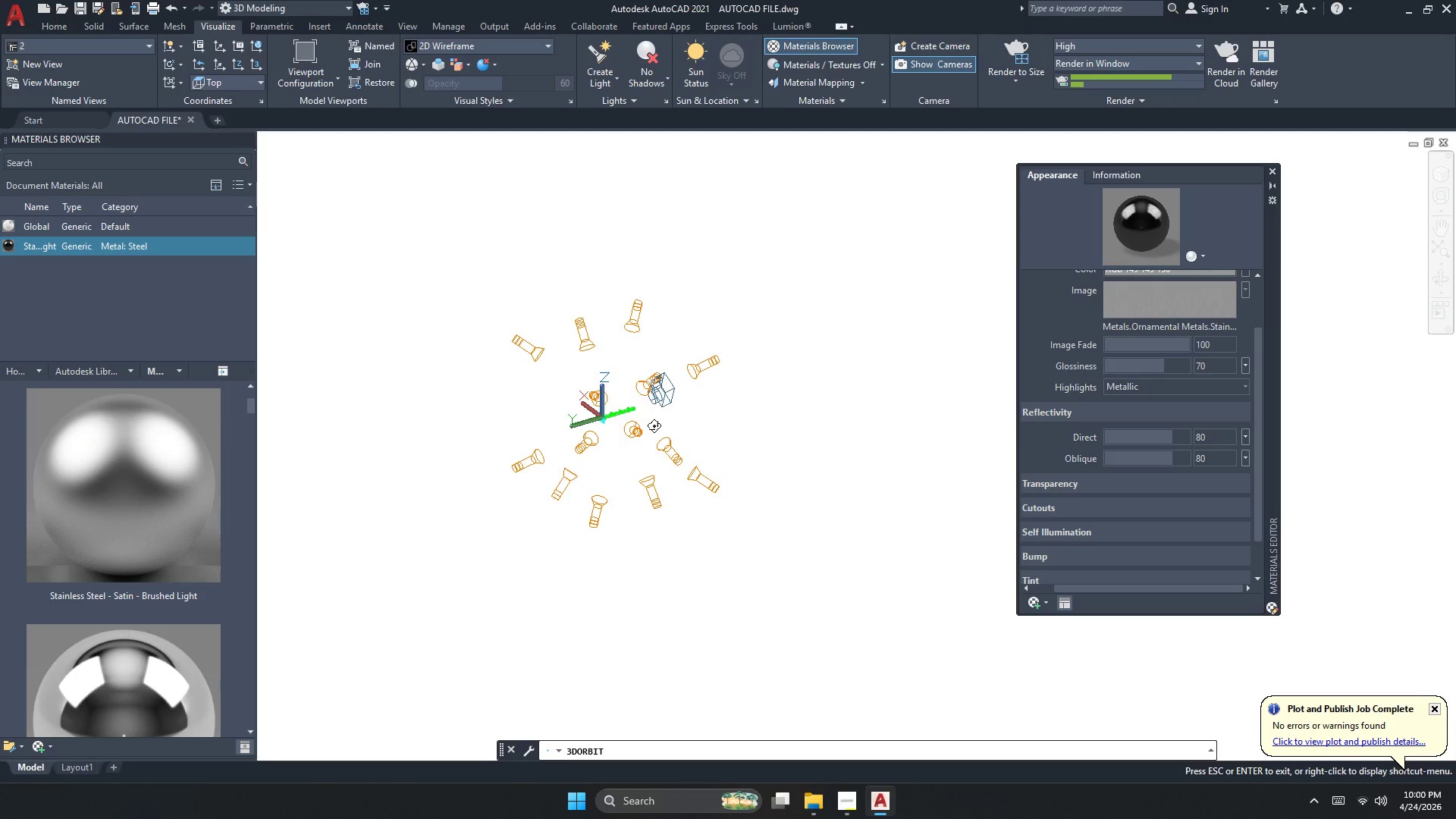 
left_click_drag(start_coordinate=[654, 426], to_coordinate=[701, 506])
 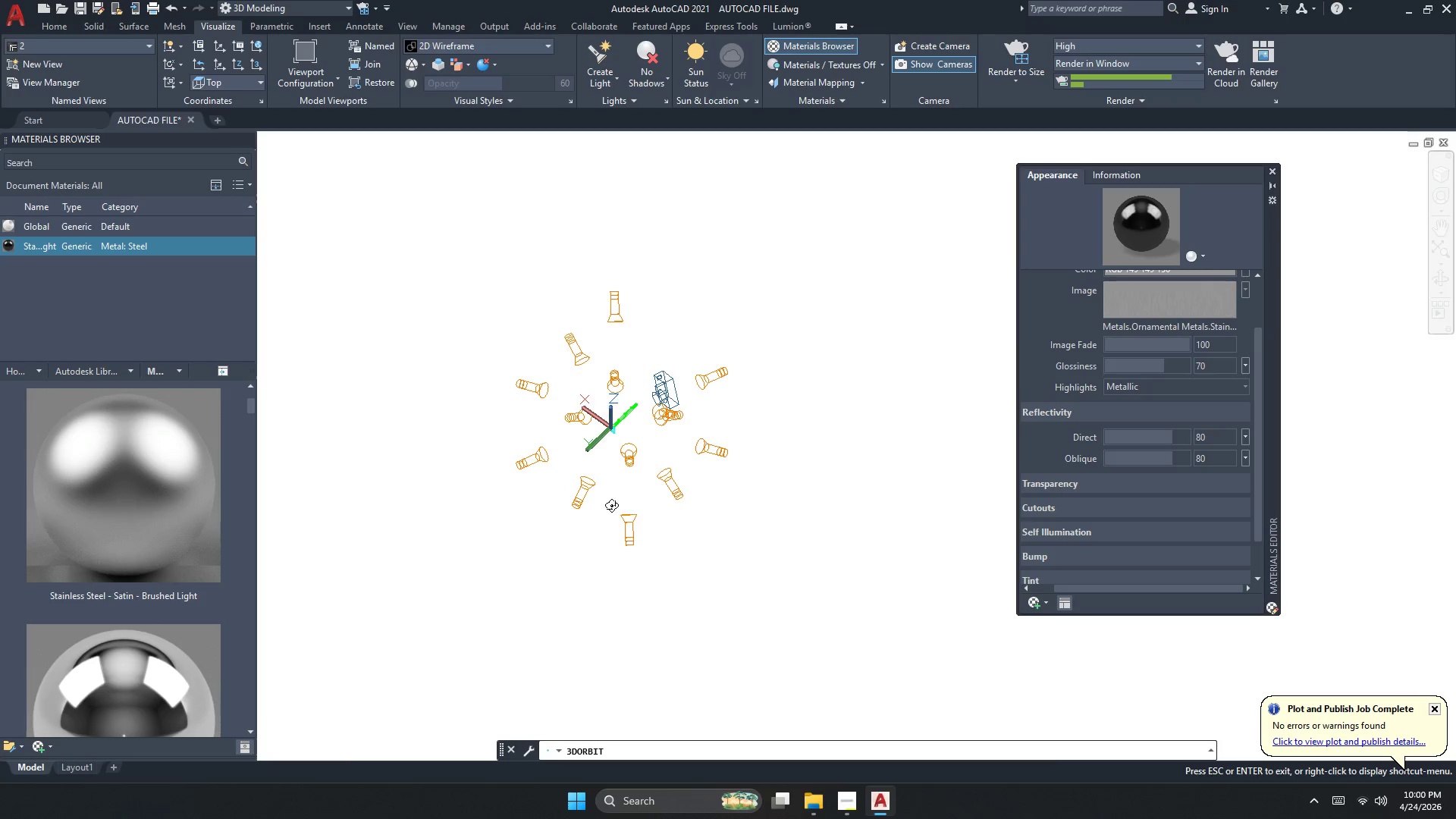 
key(Escape)
 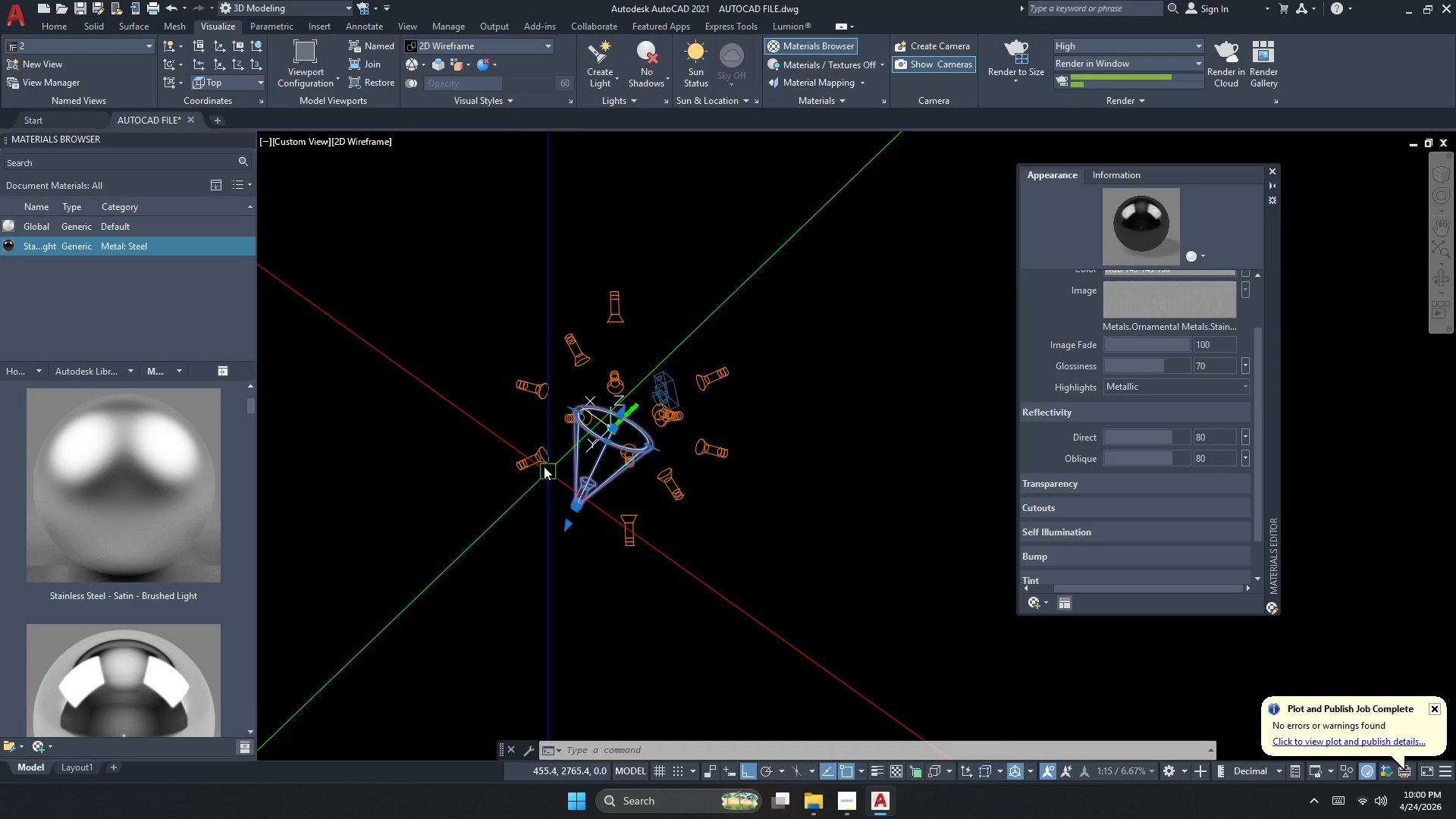 
scroll: coordinate [742, 415], scroll_direction: up, amount: 3.0
 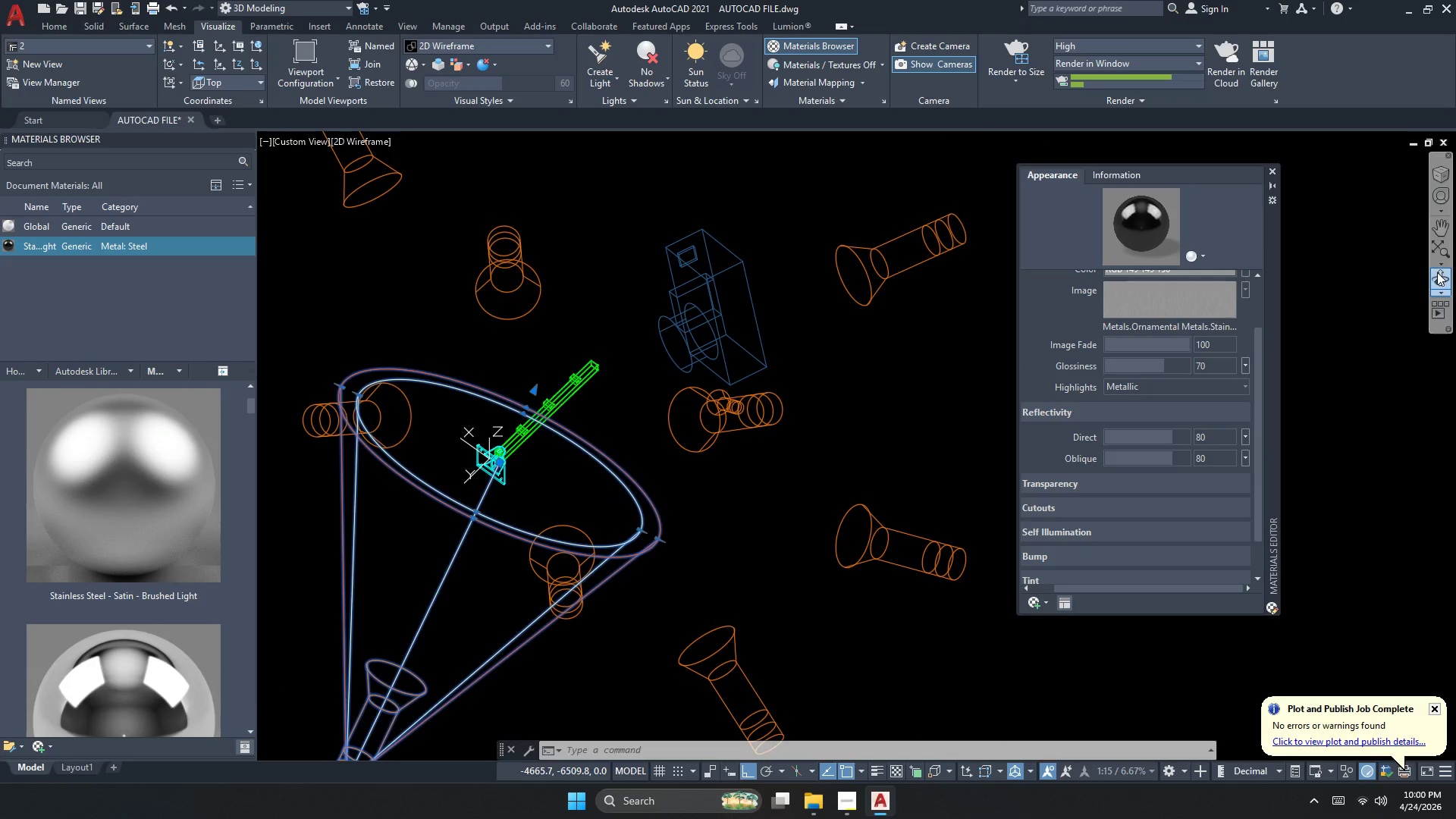 
key(Escape)
 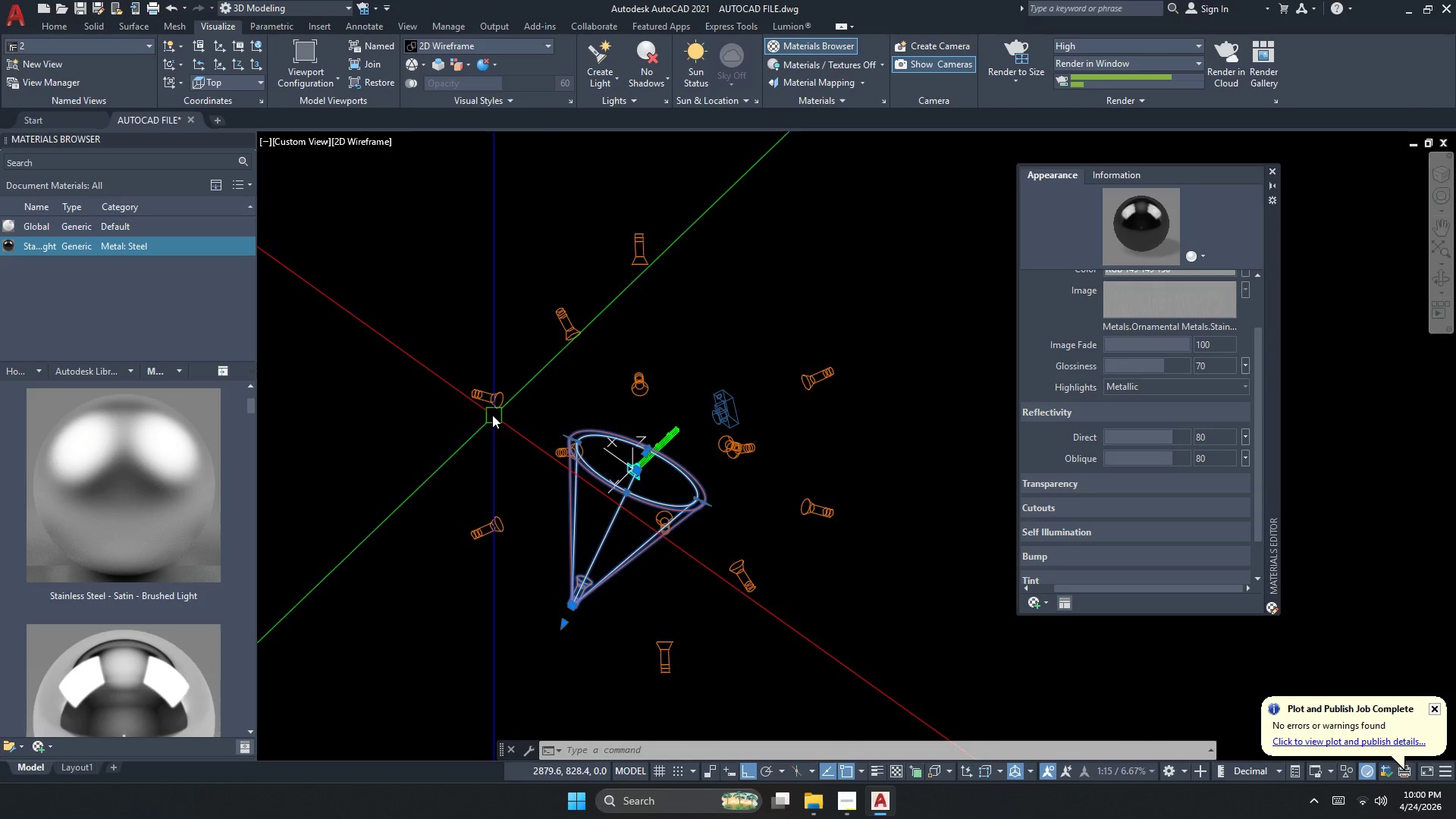 
scroll: coordinate [699, 477], scroll_direction: down, amount: 9.0
 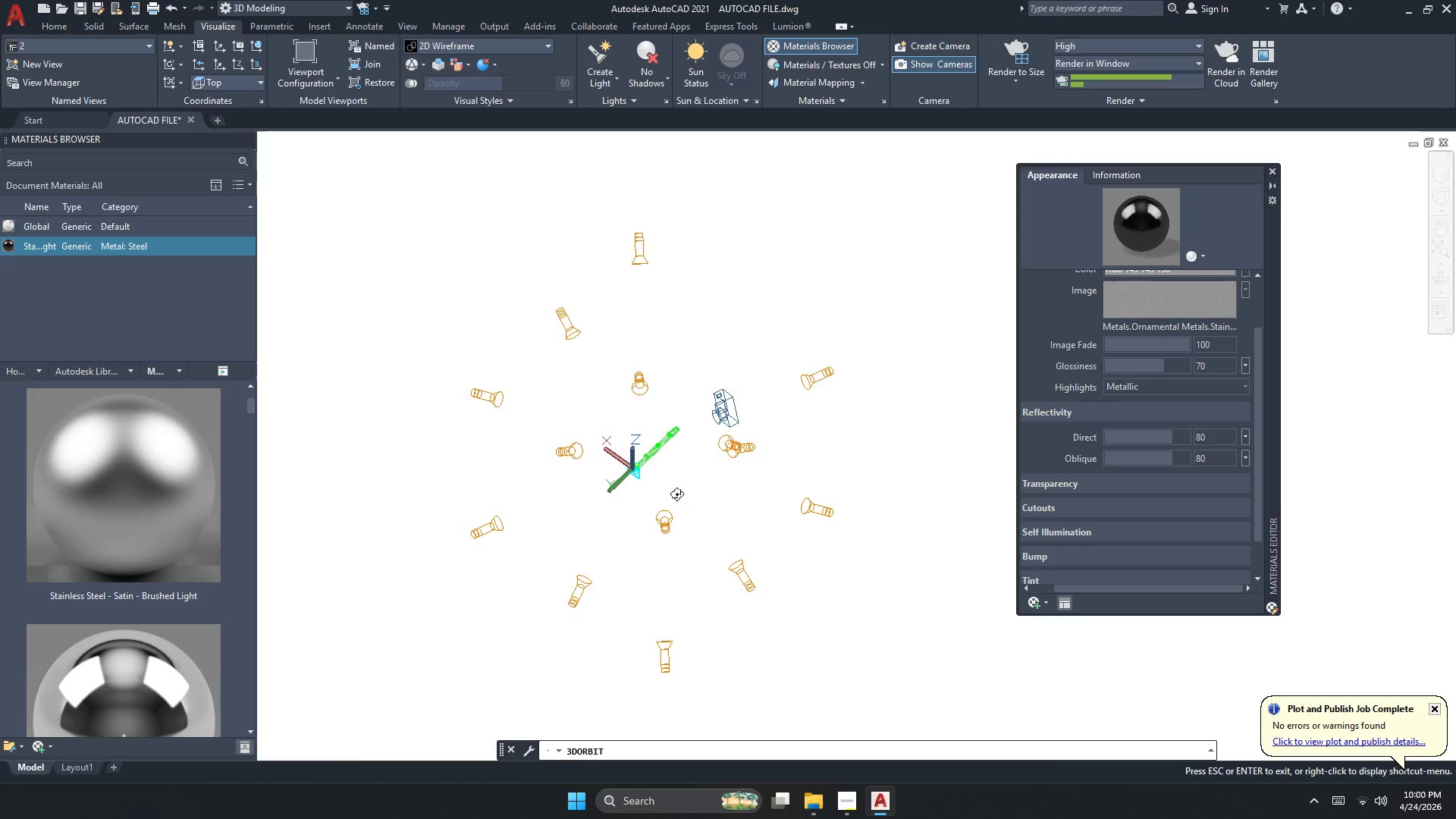 
left_click([481, 399])
 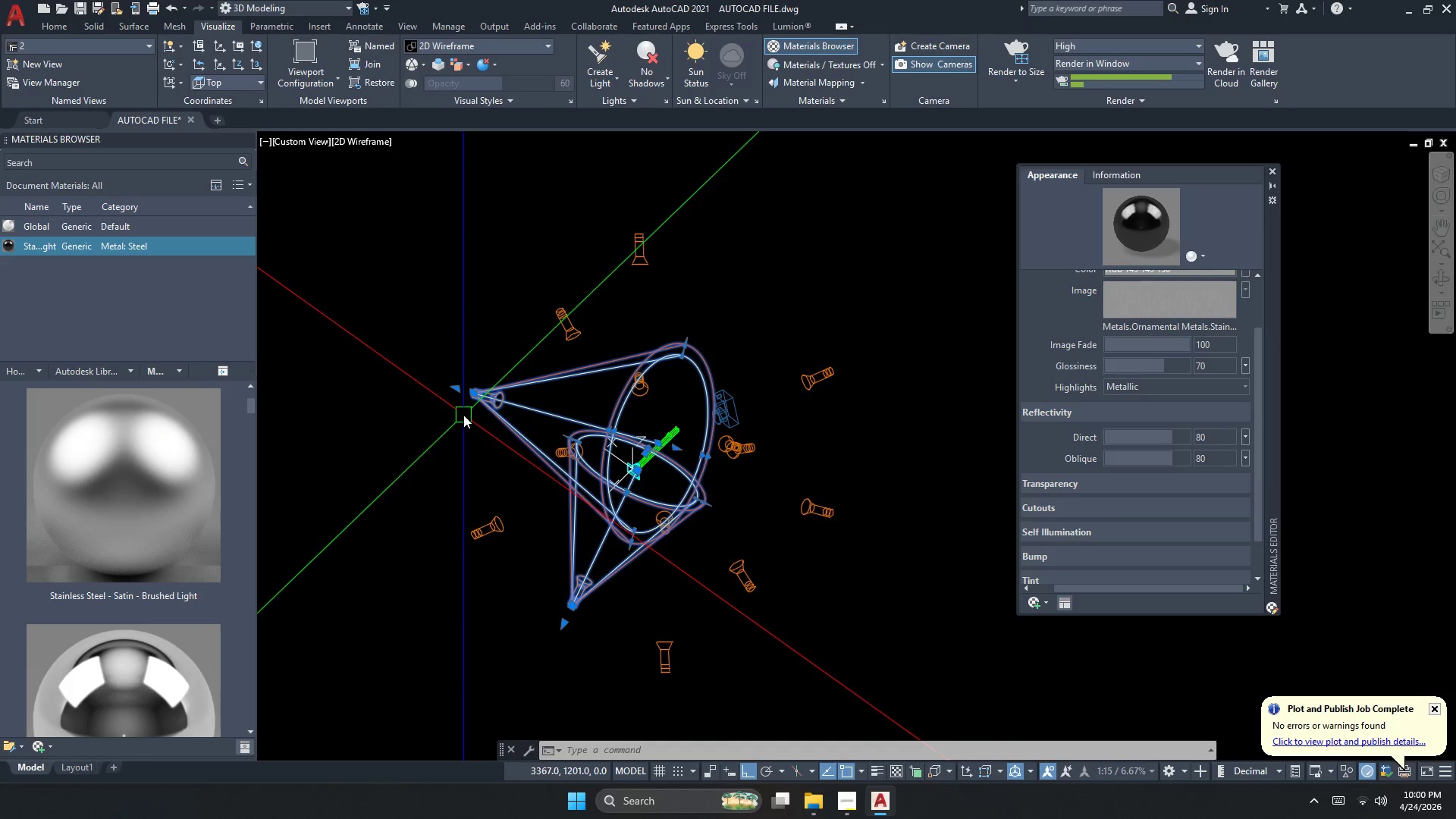 
key(Escape)
 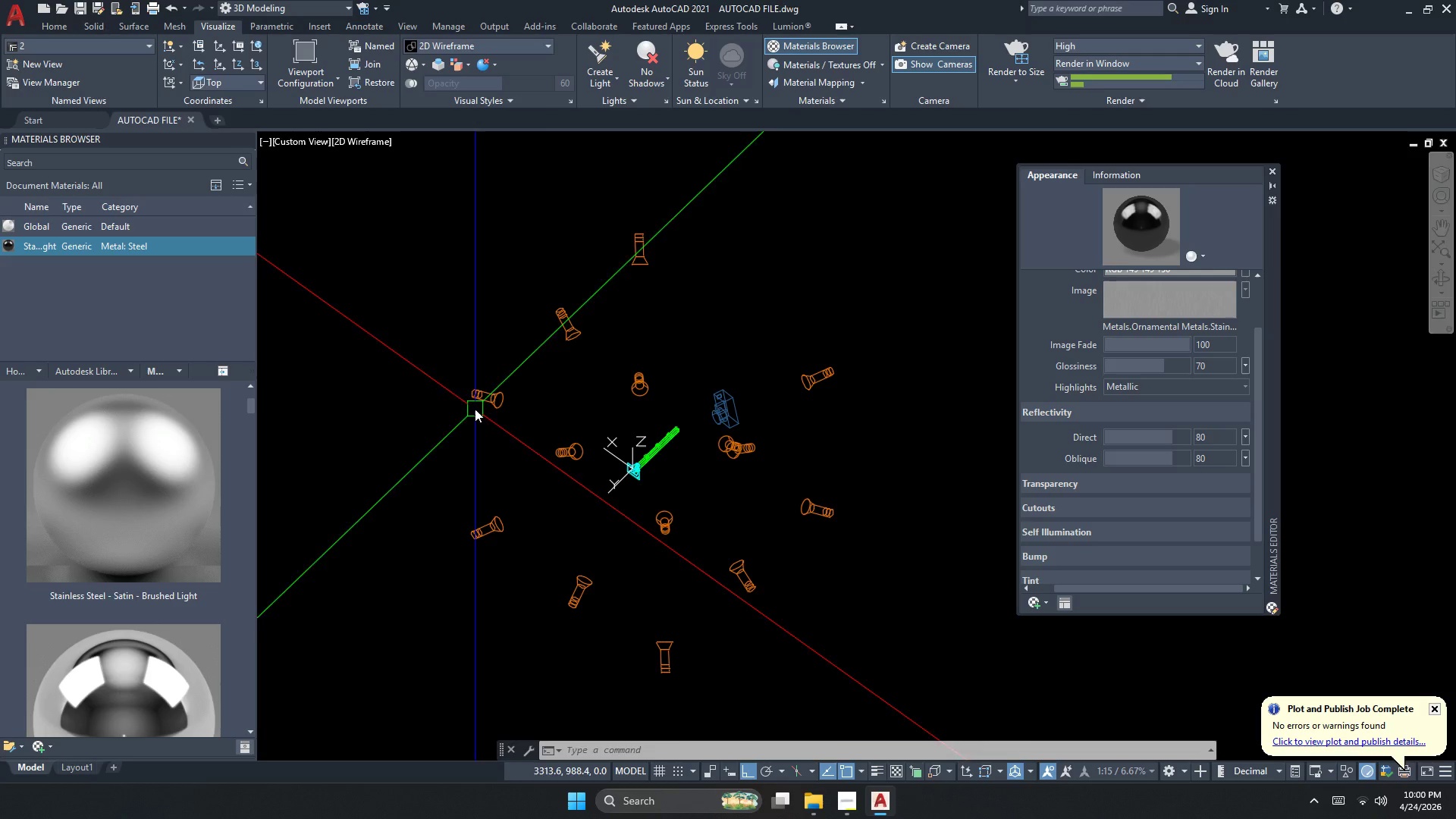 
left_click([475, 408])
 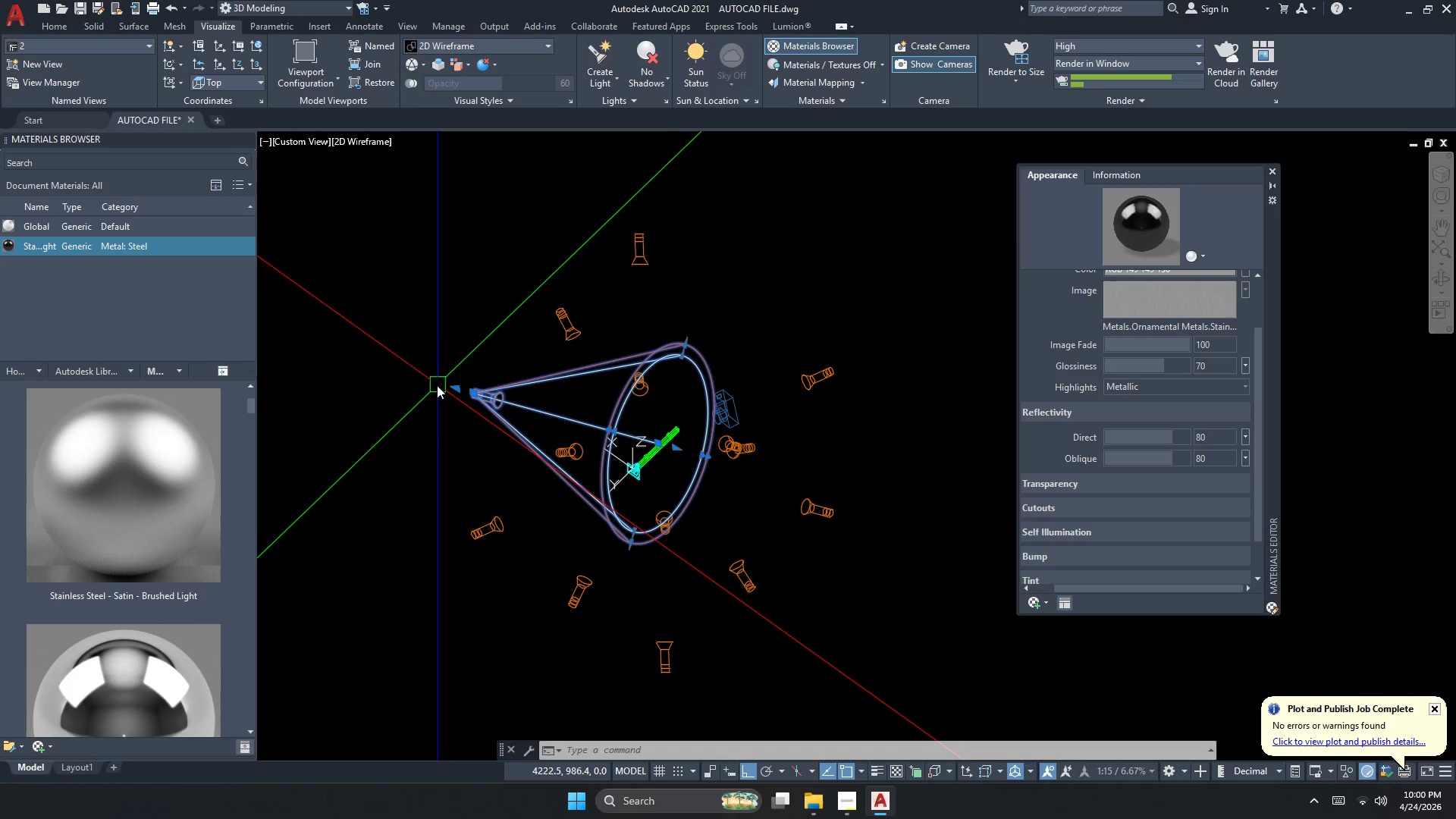 
key(C)
 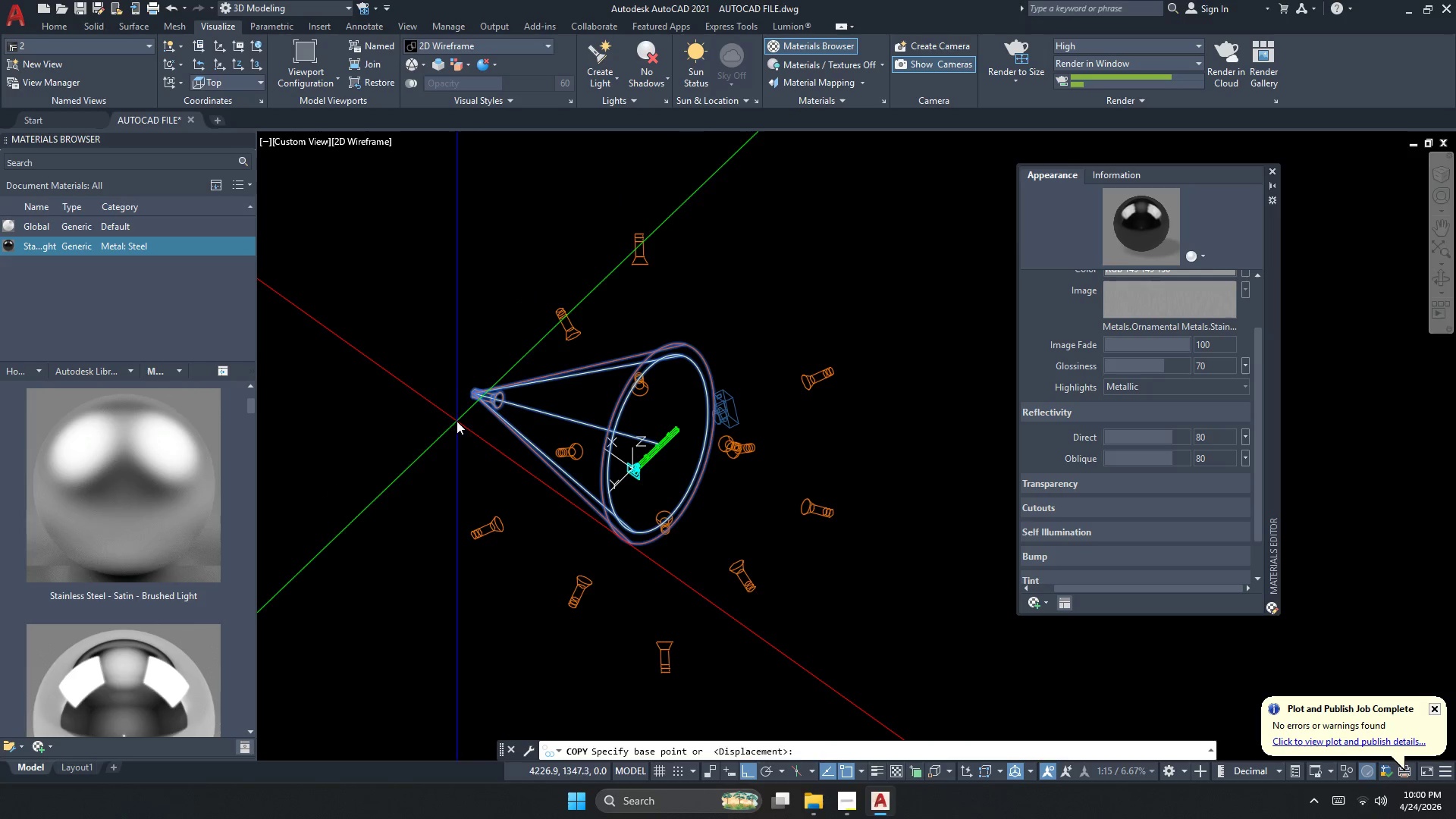 
key(Escape)
 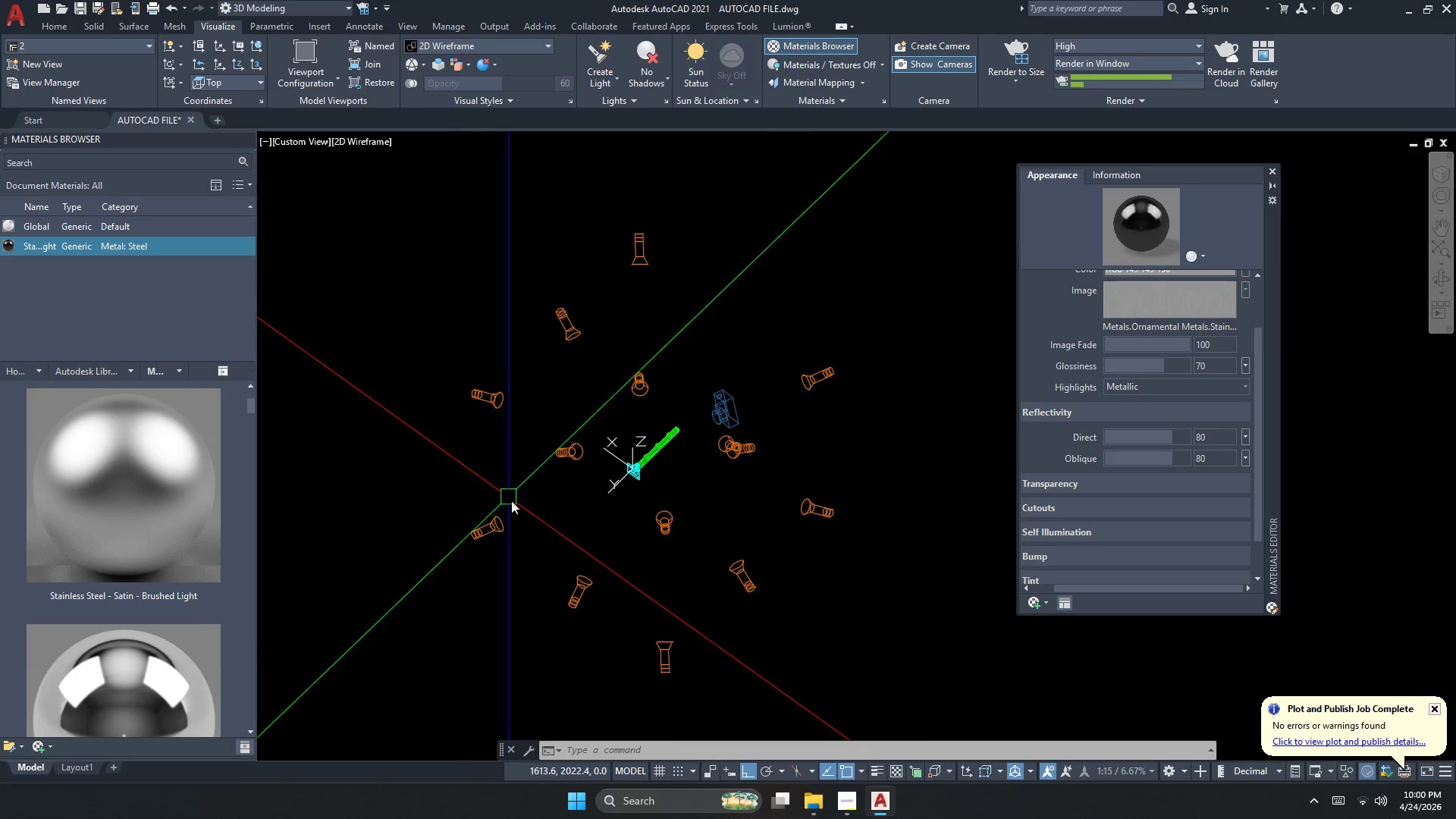 
key(Escape)
 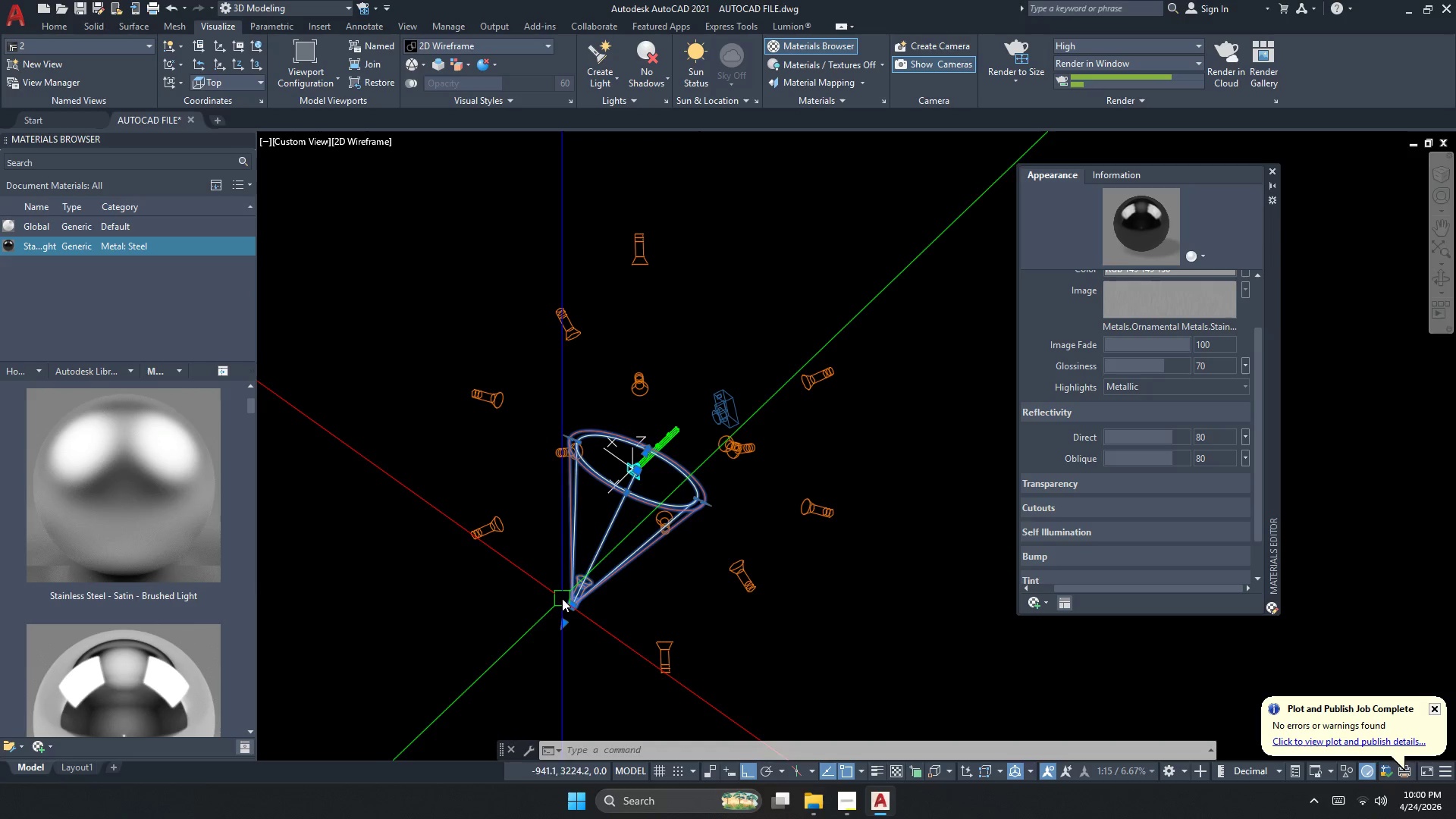 
key(M)
 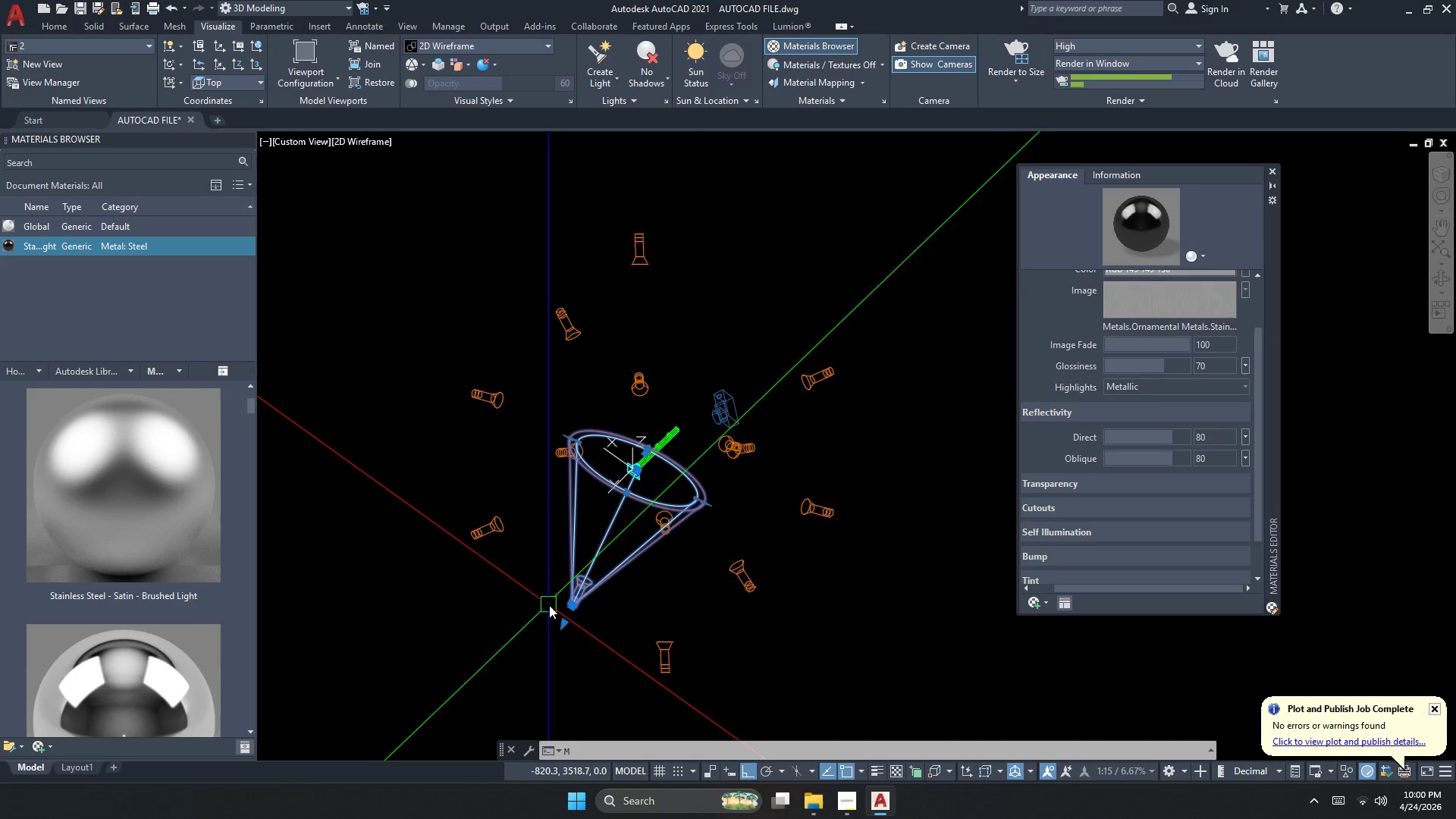 
key(Space)
 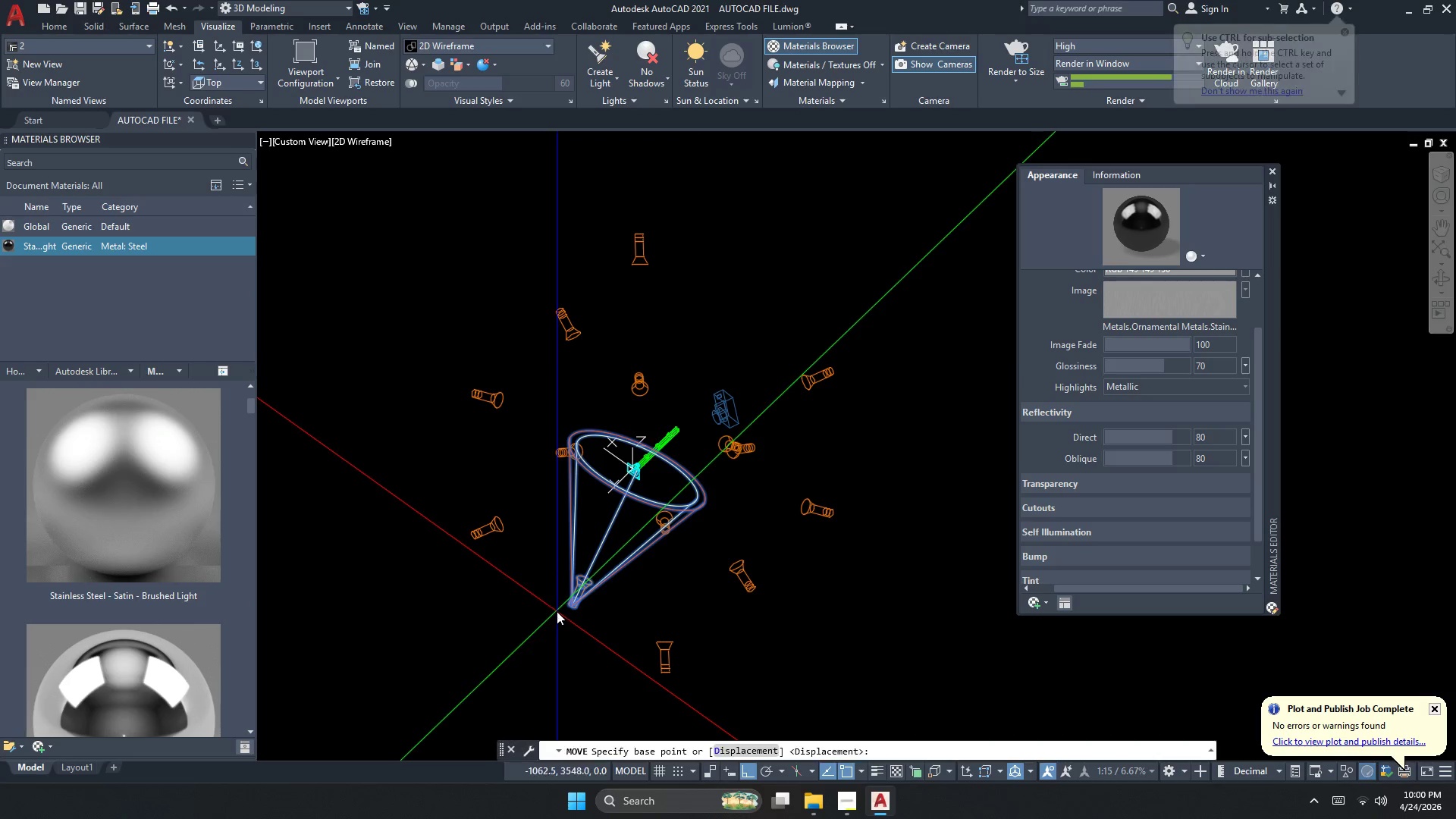 
scroll: coordinate [557, 611], scroll_direction: up, amount: 1.0
 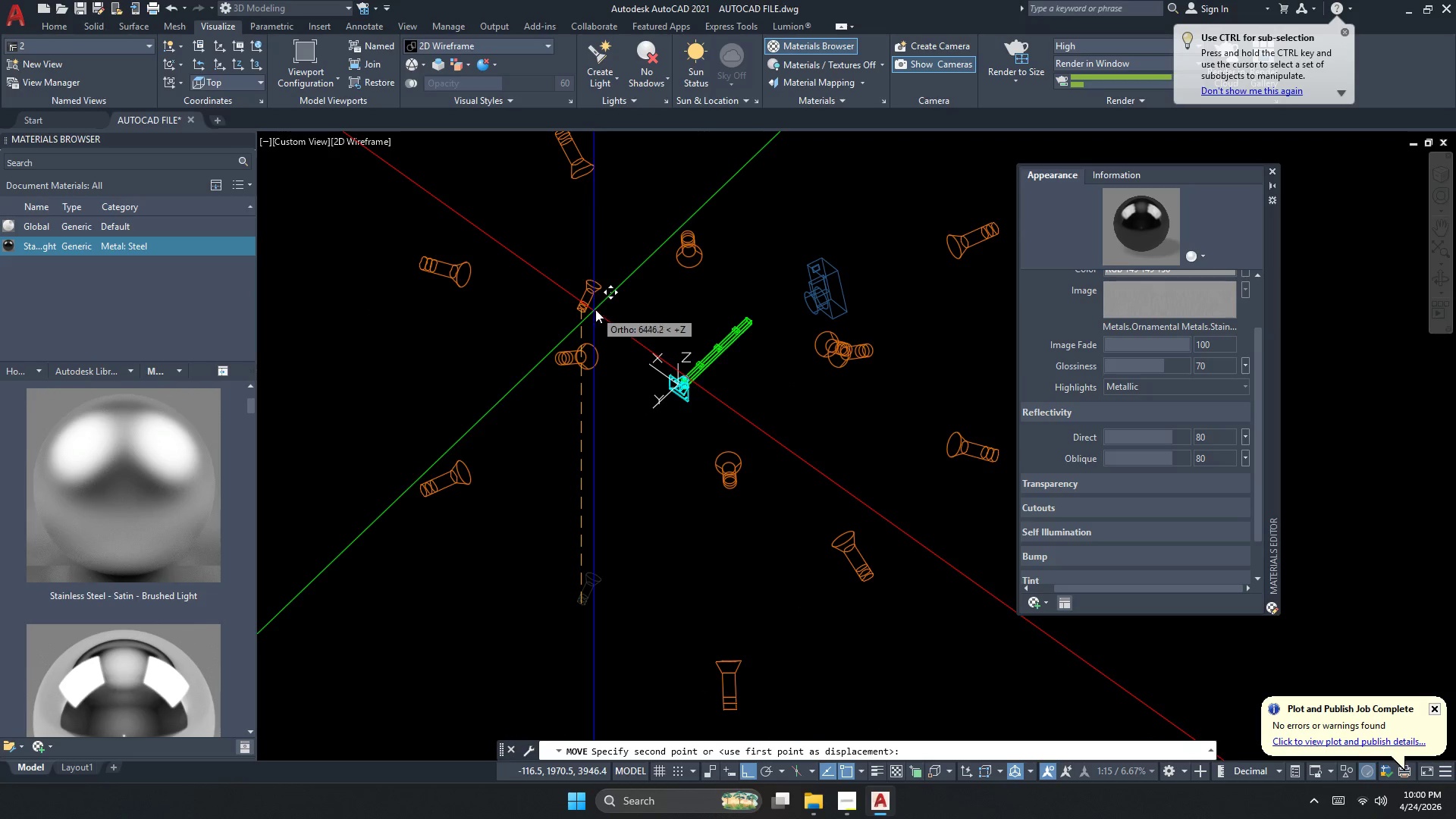 
key(Escape)
 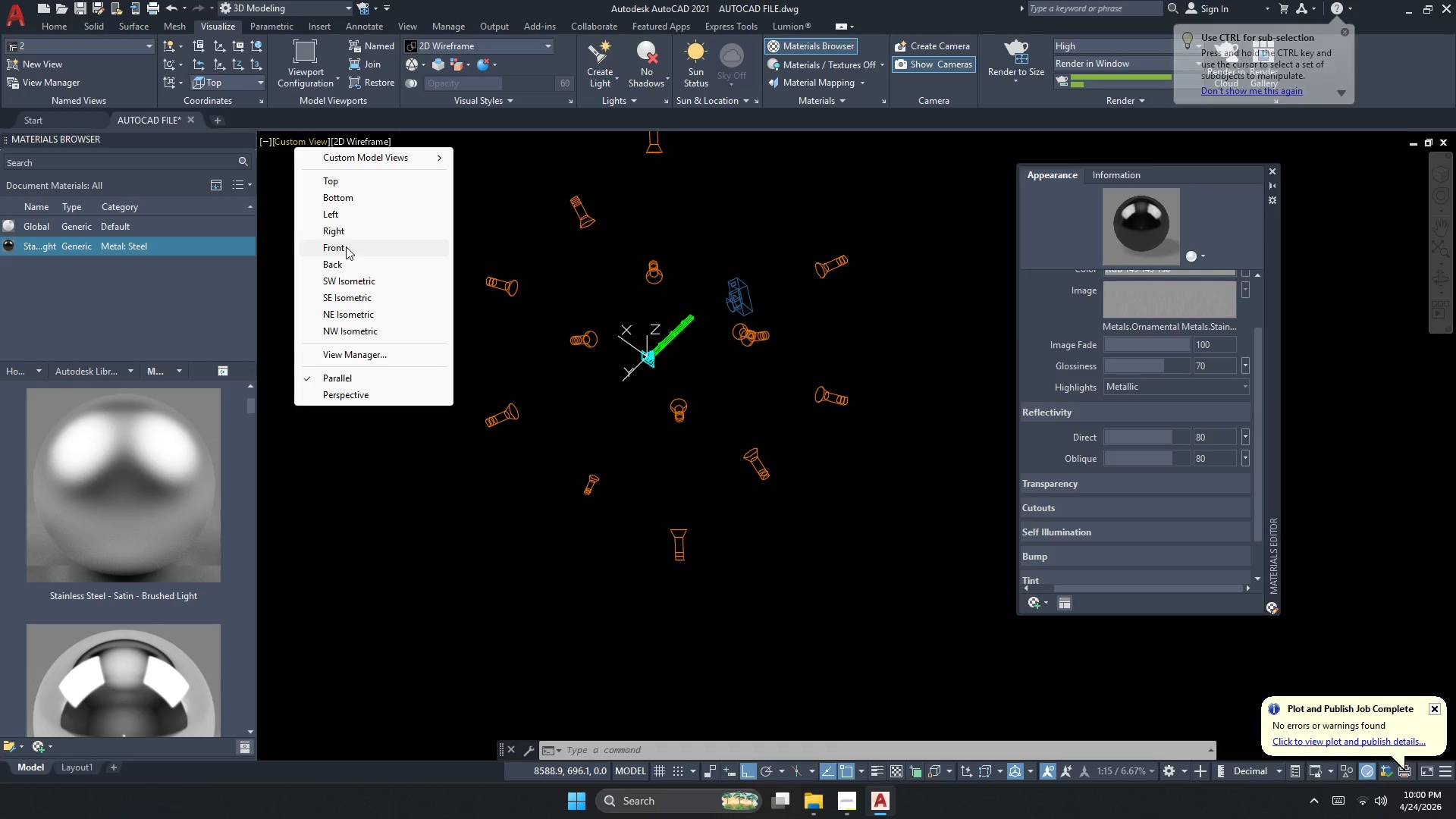 
scroll: coordinate [441, 364], scroll_direction: down, amount: 4.0
 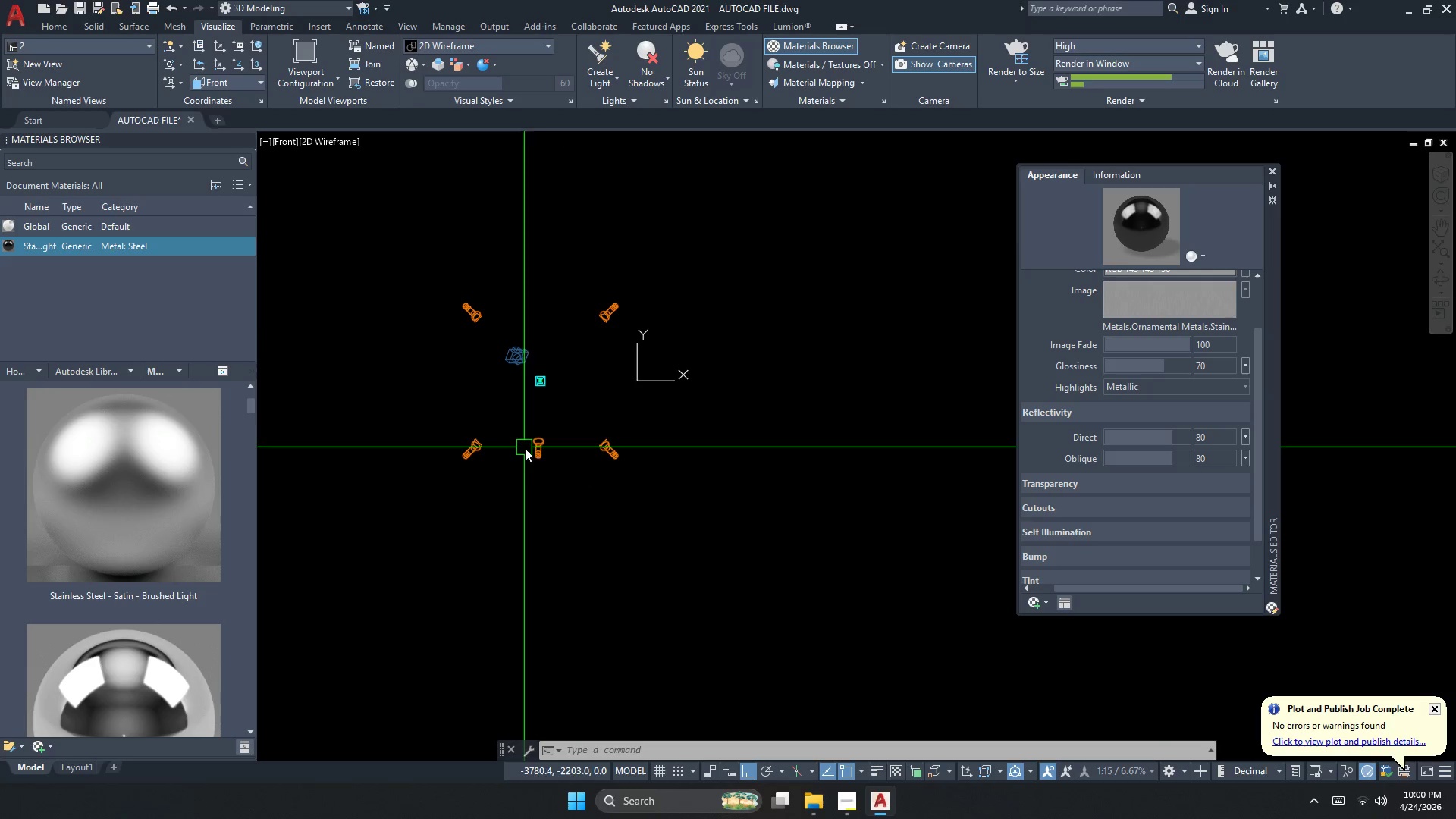 
left_click([532, 450])
 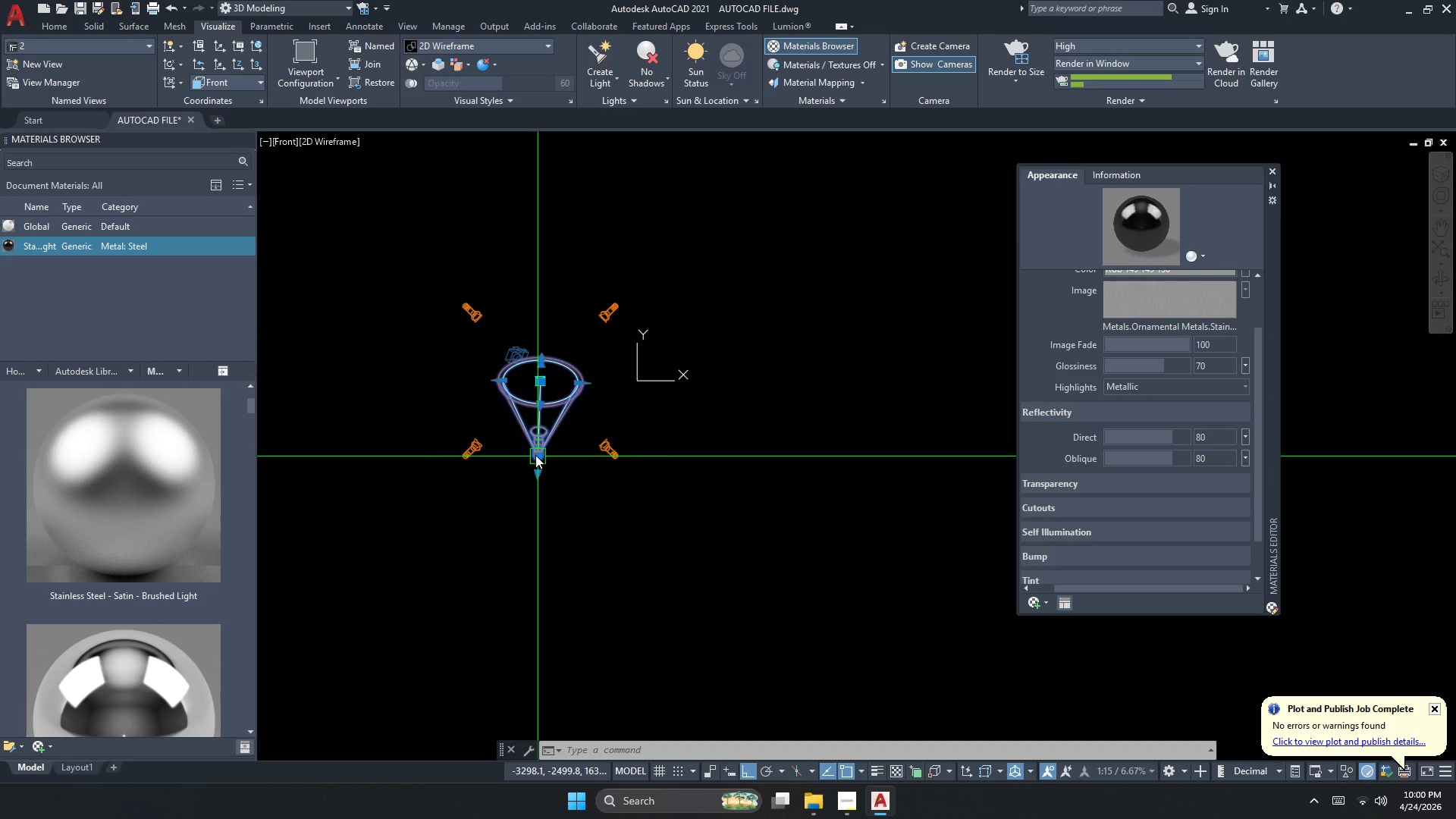 
left_click_drag(start_coordinate=[579, 473], to_coordinate=[567, 464])
 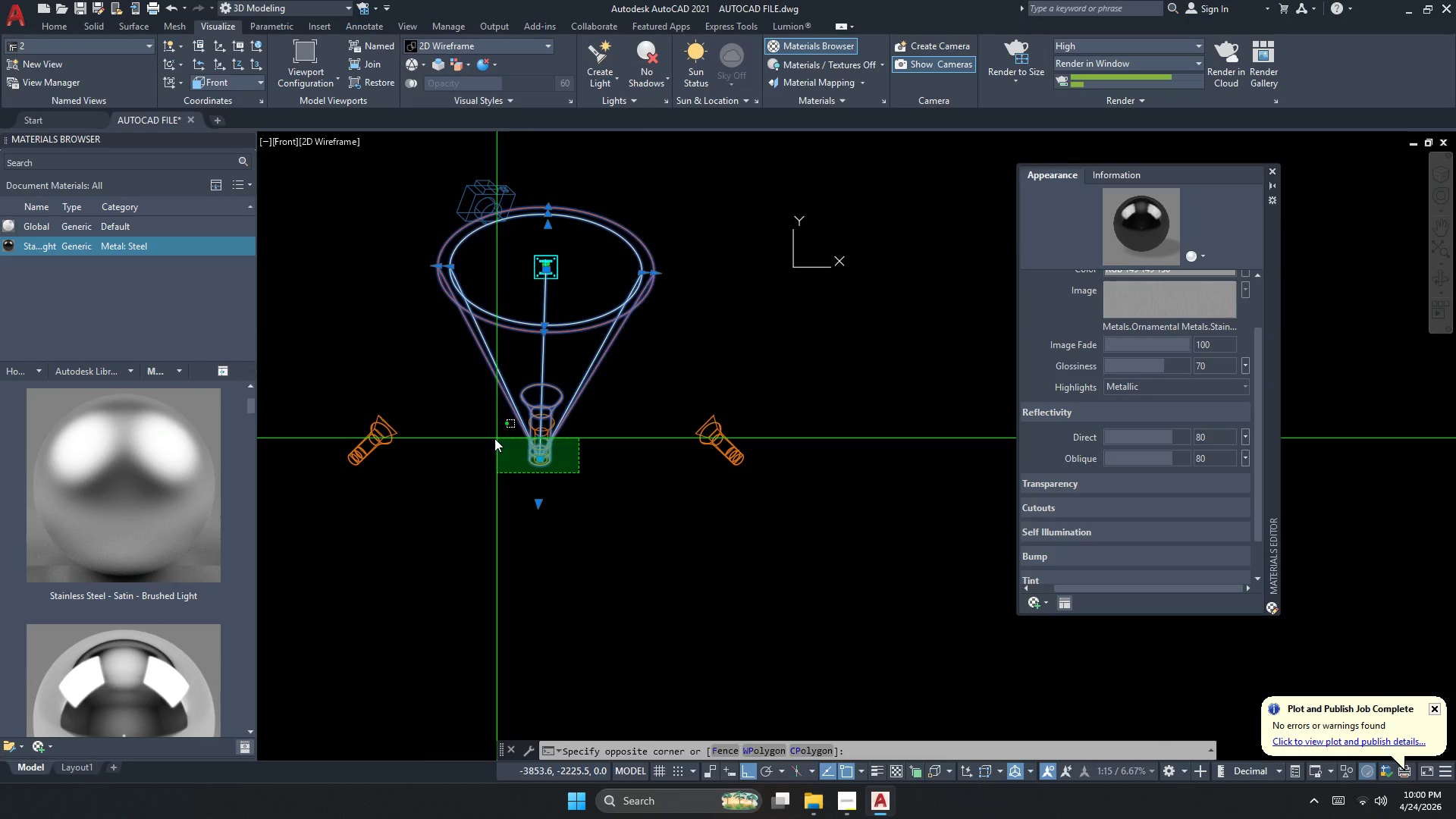 
scroll: coordinate [535, 456], scroll_direction: up, amount: 2.0
 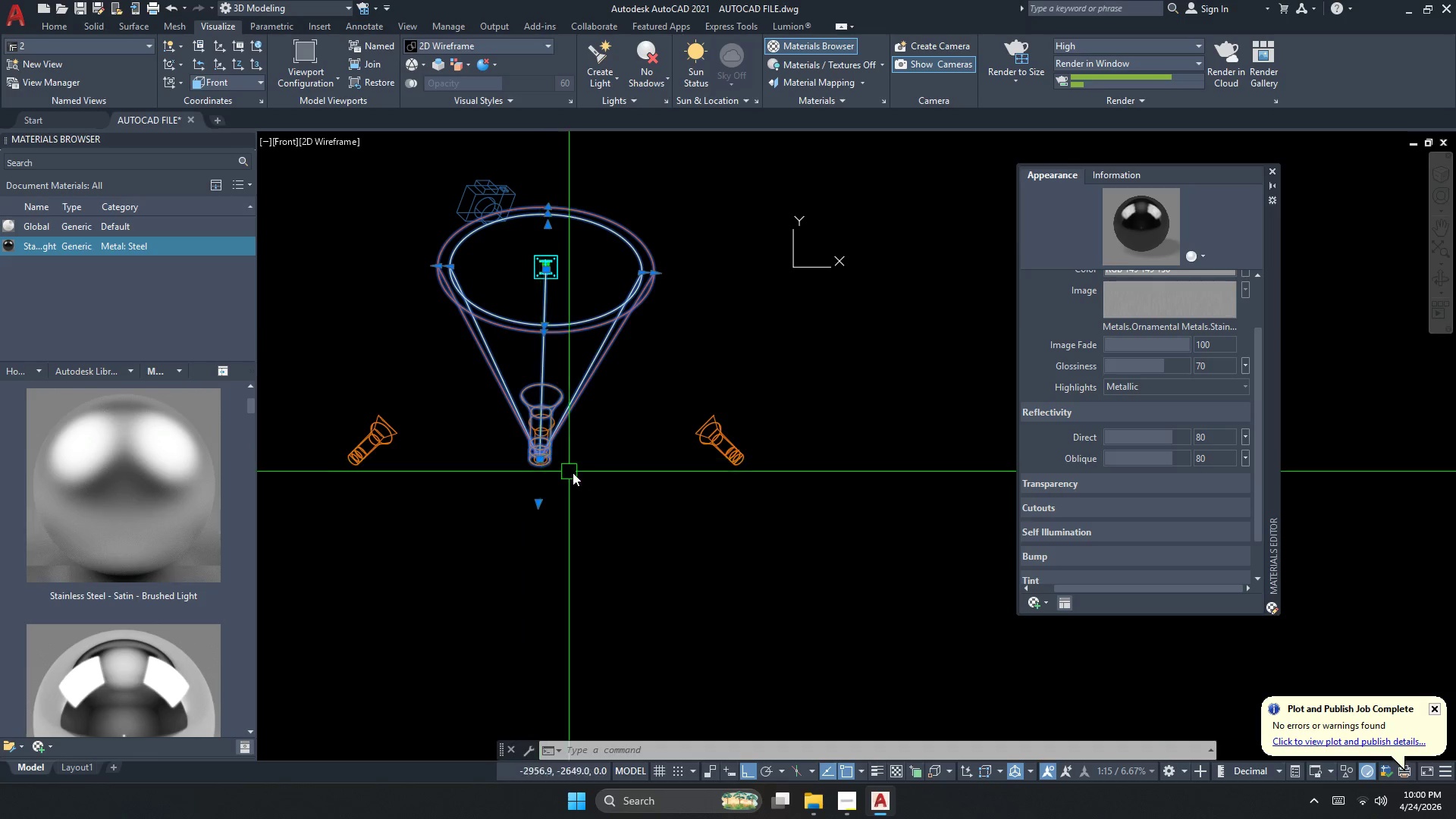 
double_click([494, 438])
 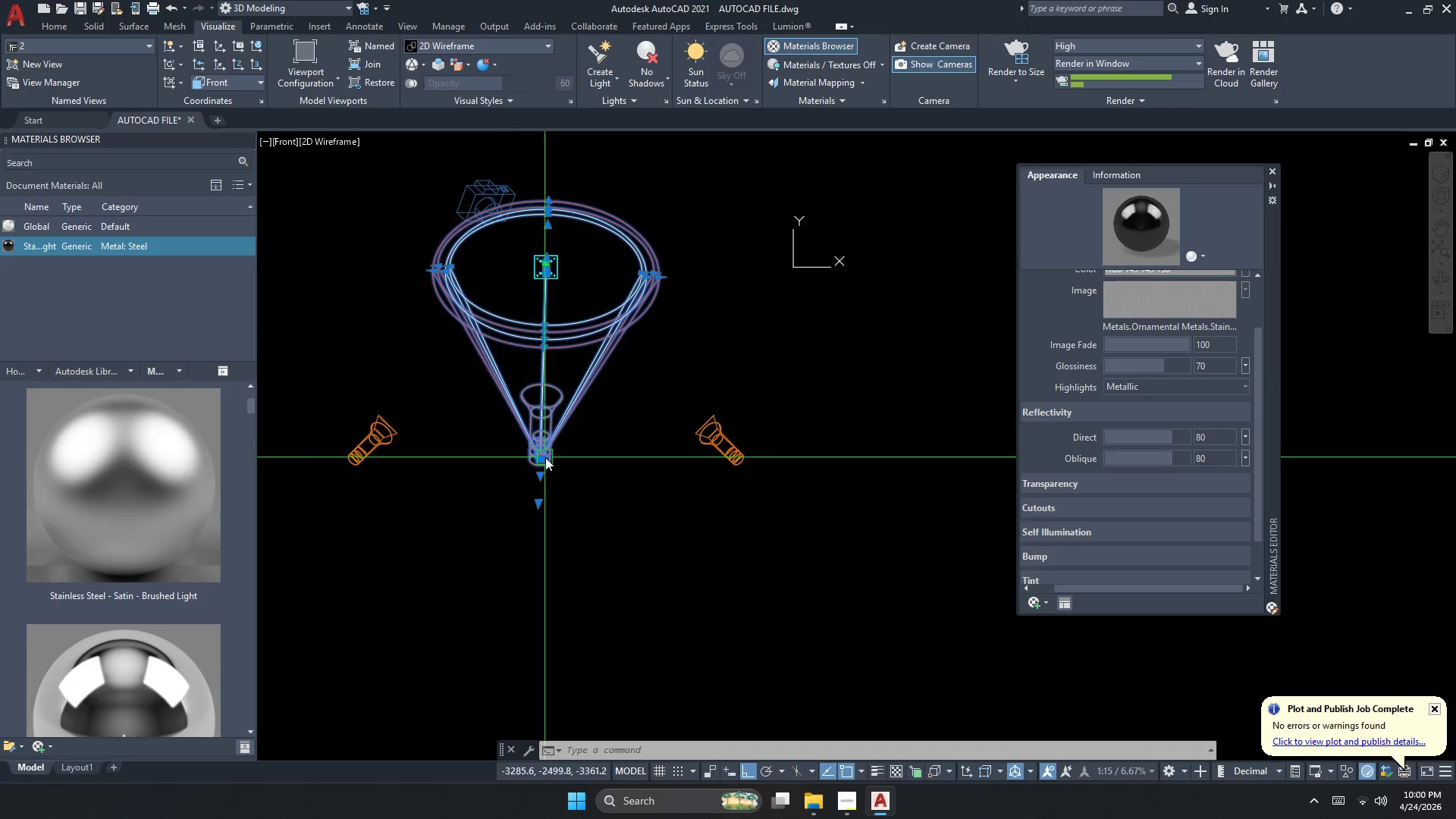 
key(Escape)
 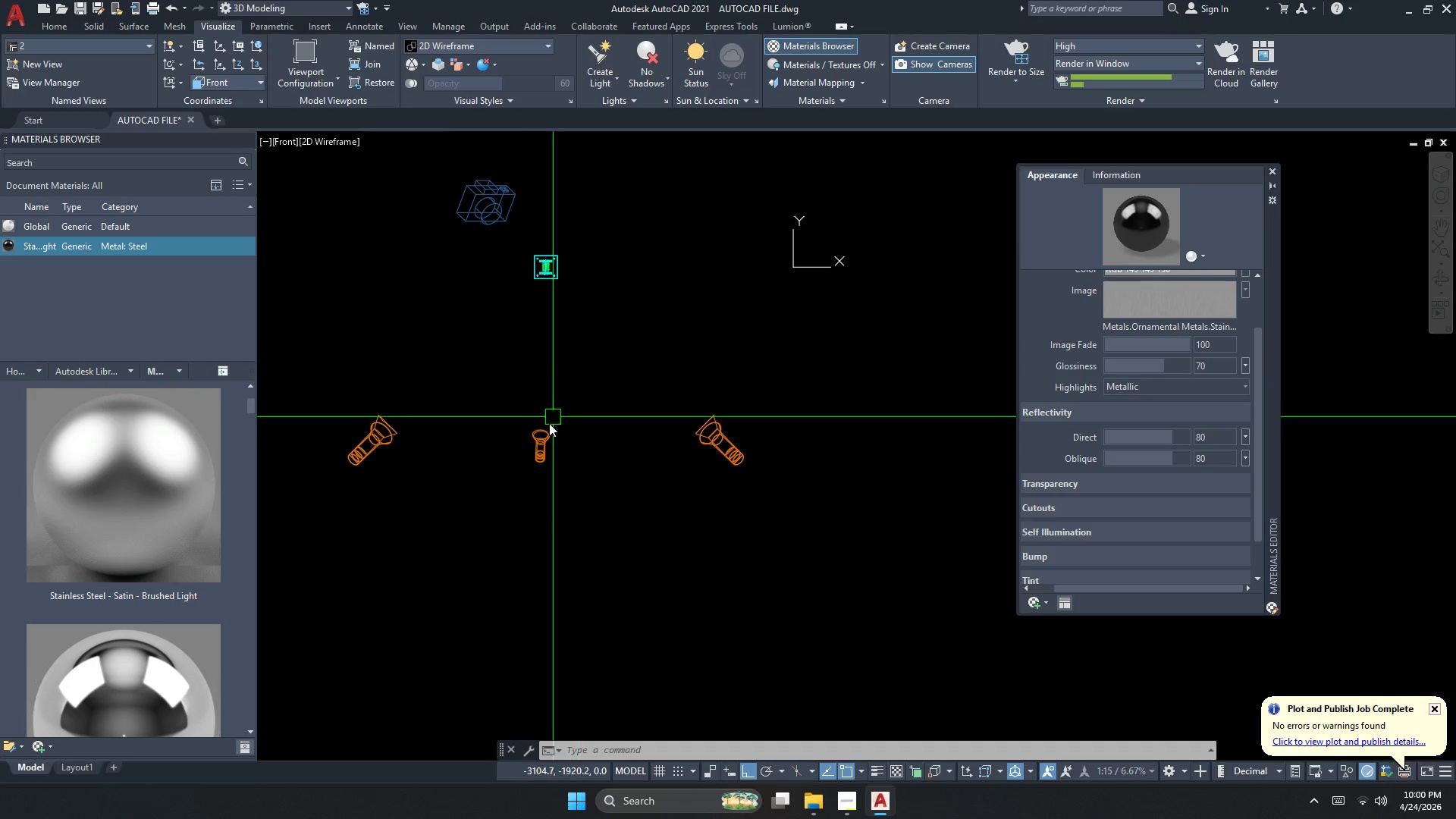 
left_click([544, 447])
 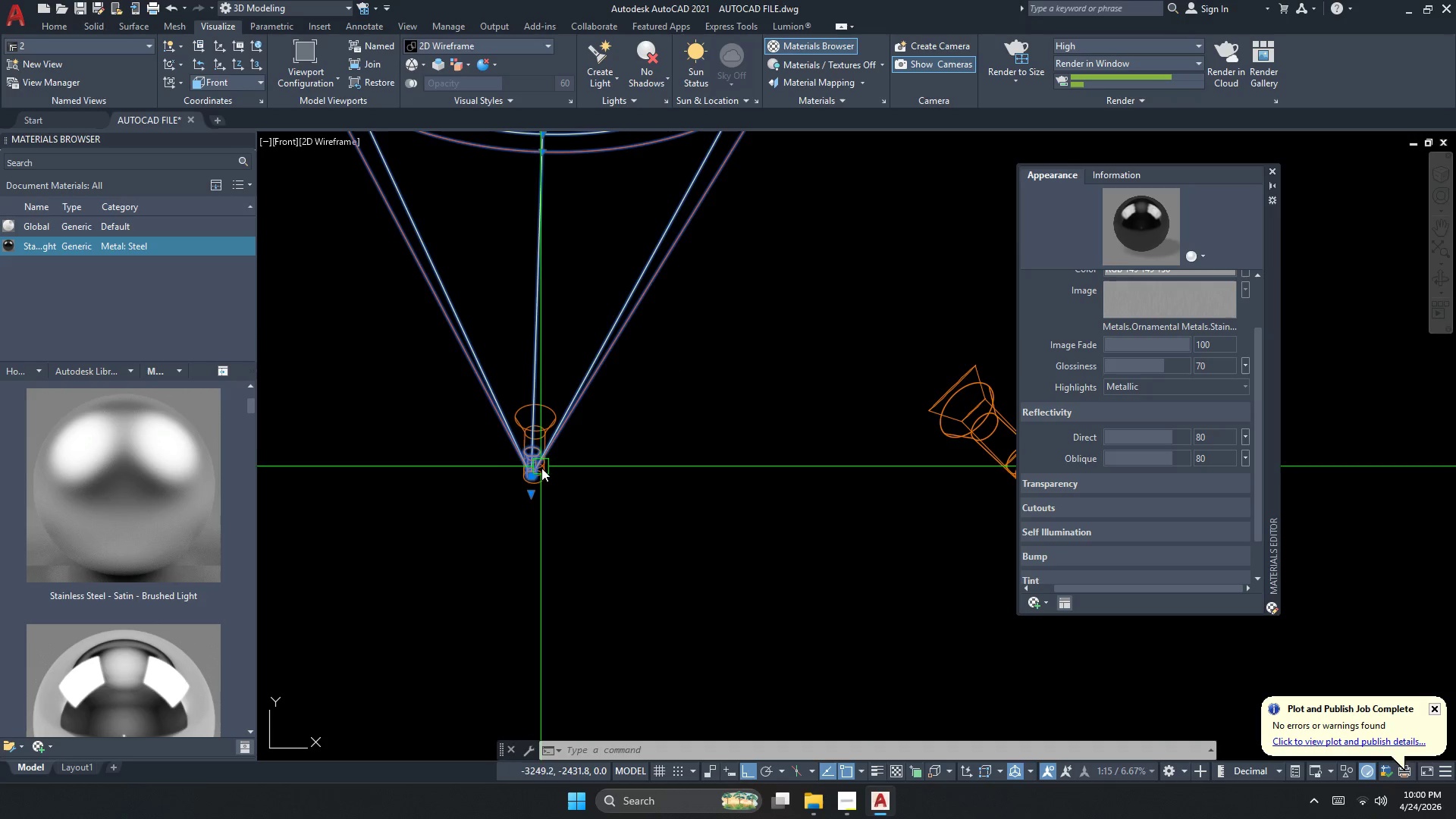 
scroll: coordinate [544, 450], scroll_direction: up, amount: 2.0
 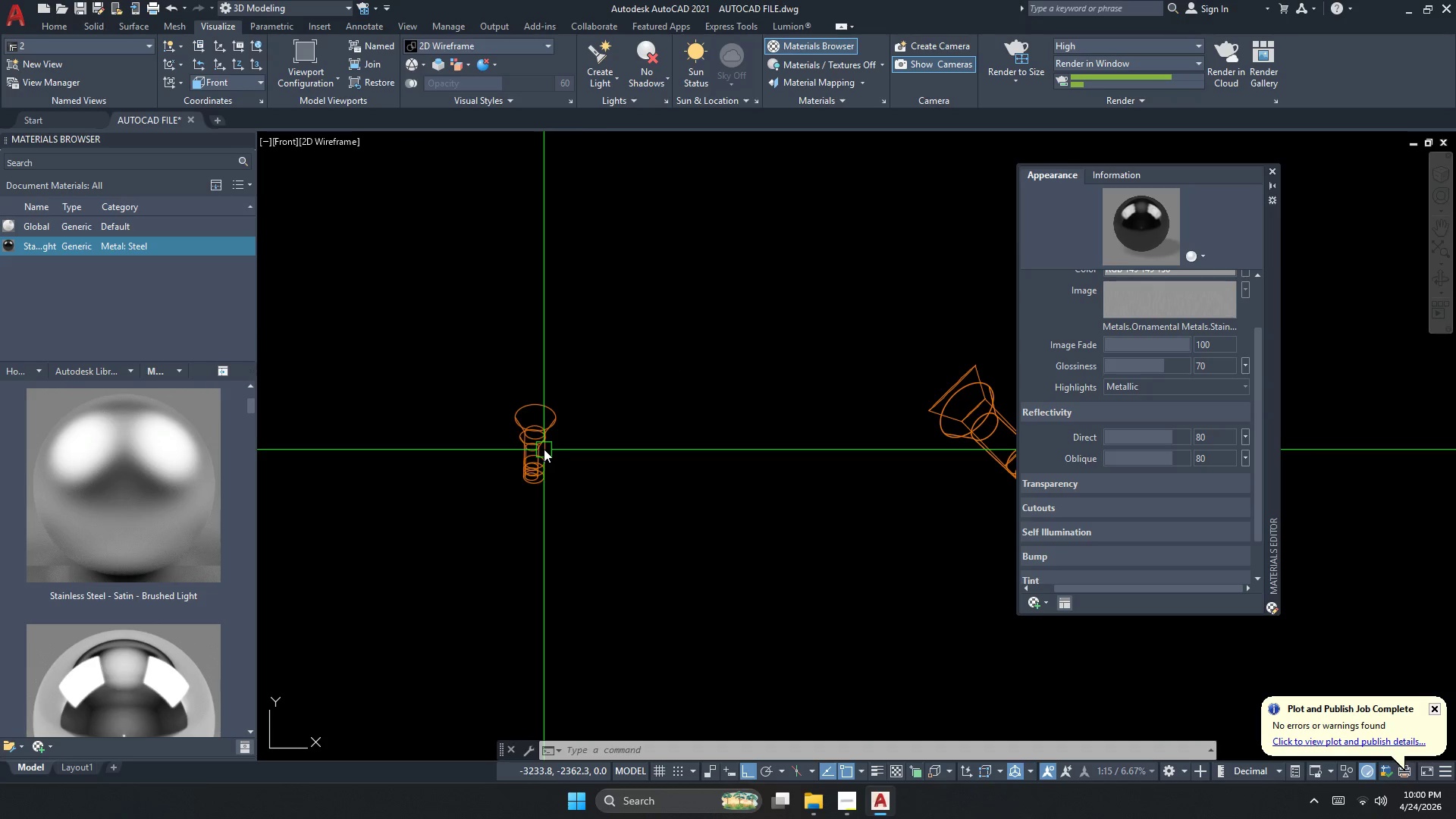 
scroll: coordinate [551, 484], scroll_direction: down, amount: 3.0
 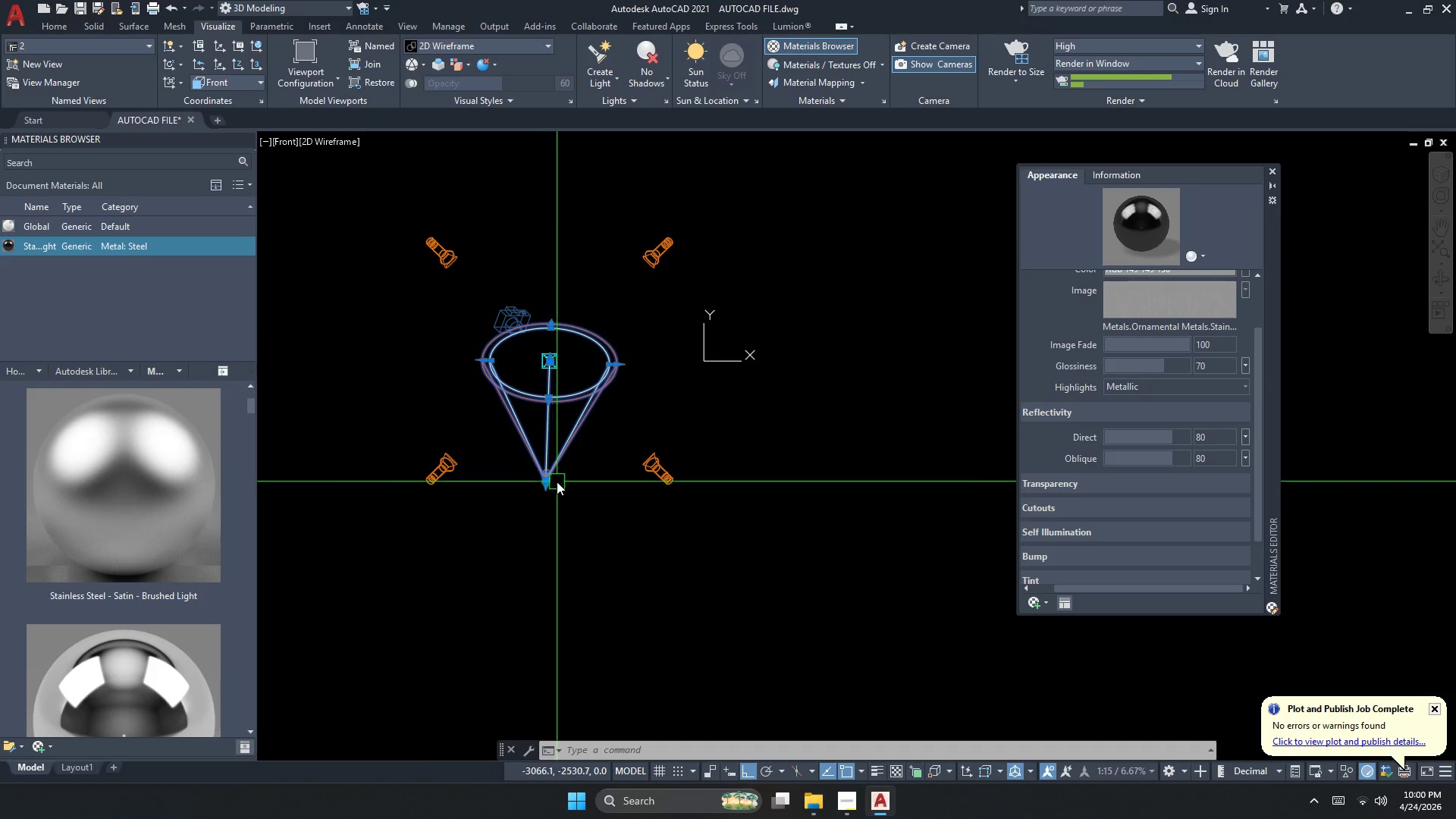 
key(M)
 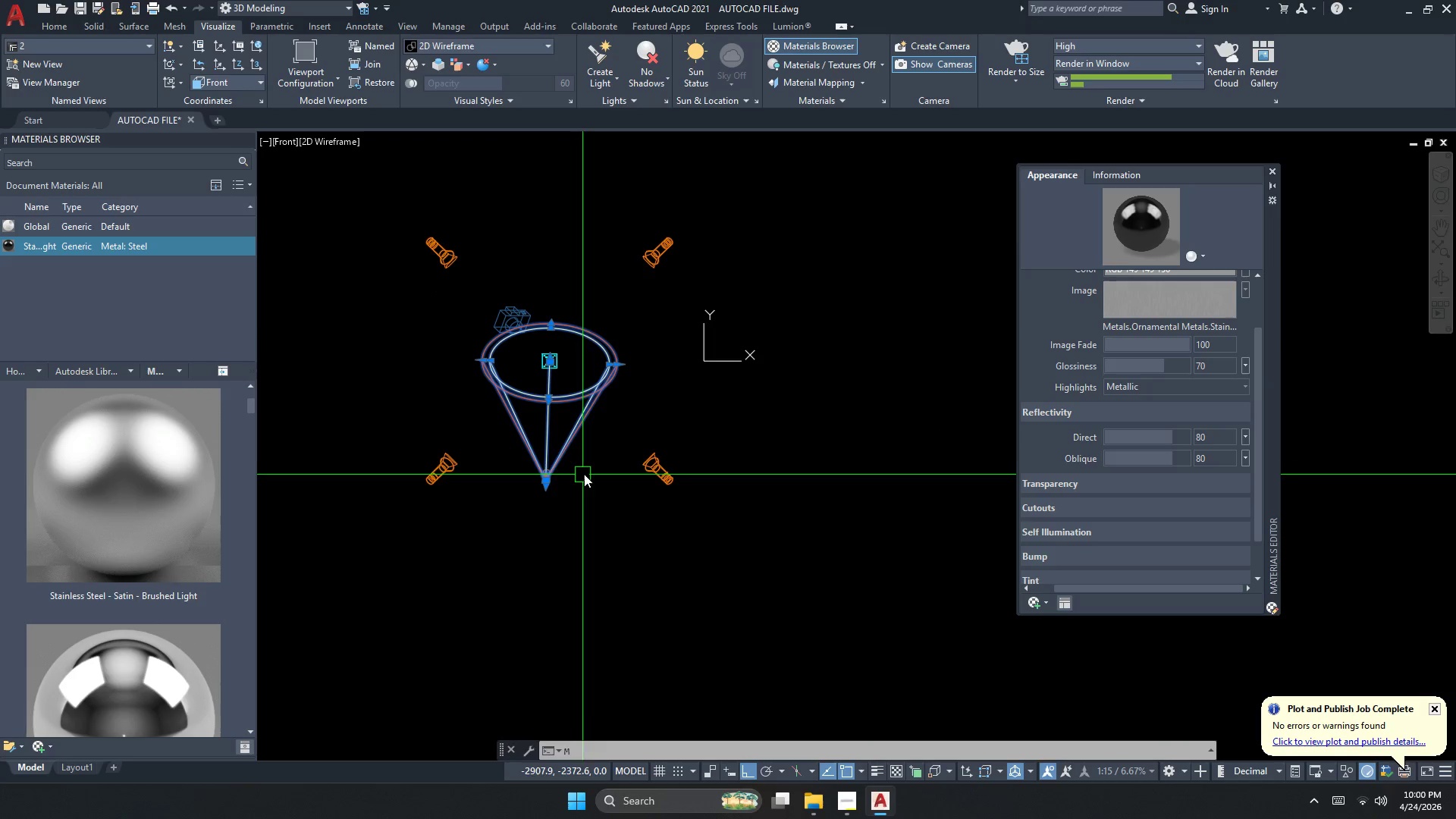 
key(Space)
 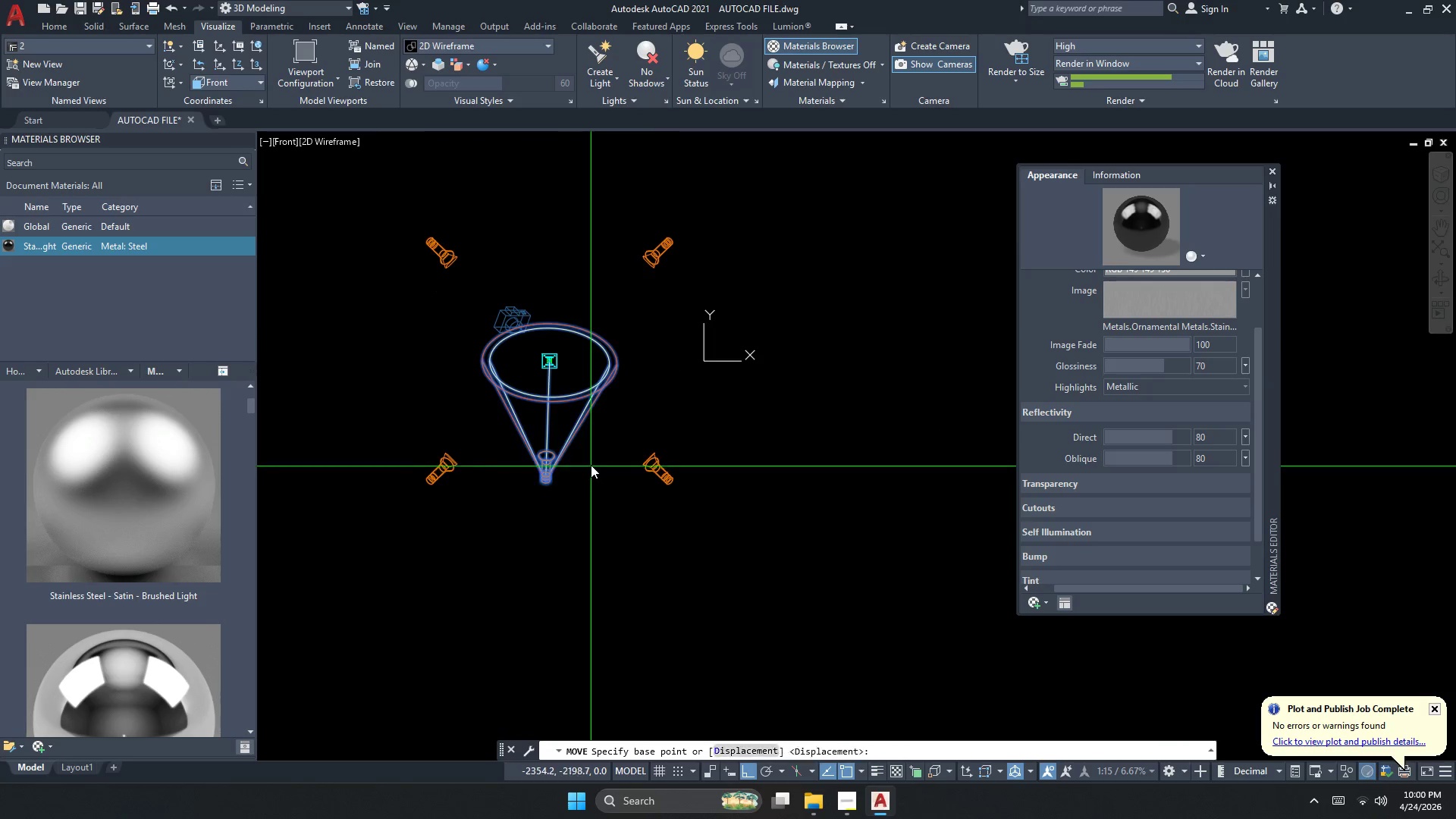 
left_click_drag(start_coordinate=[591, 465], to_coordinate=[590, 447])
 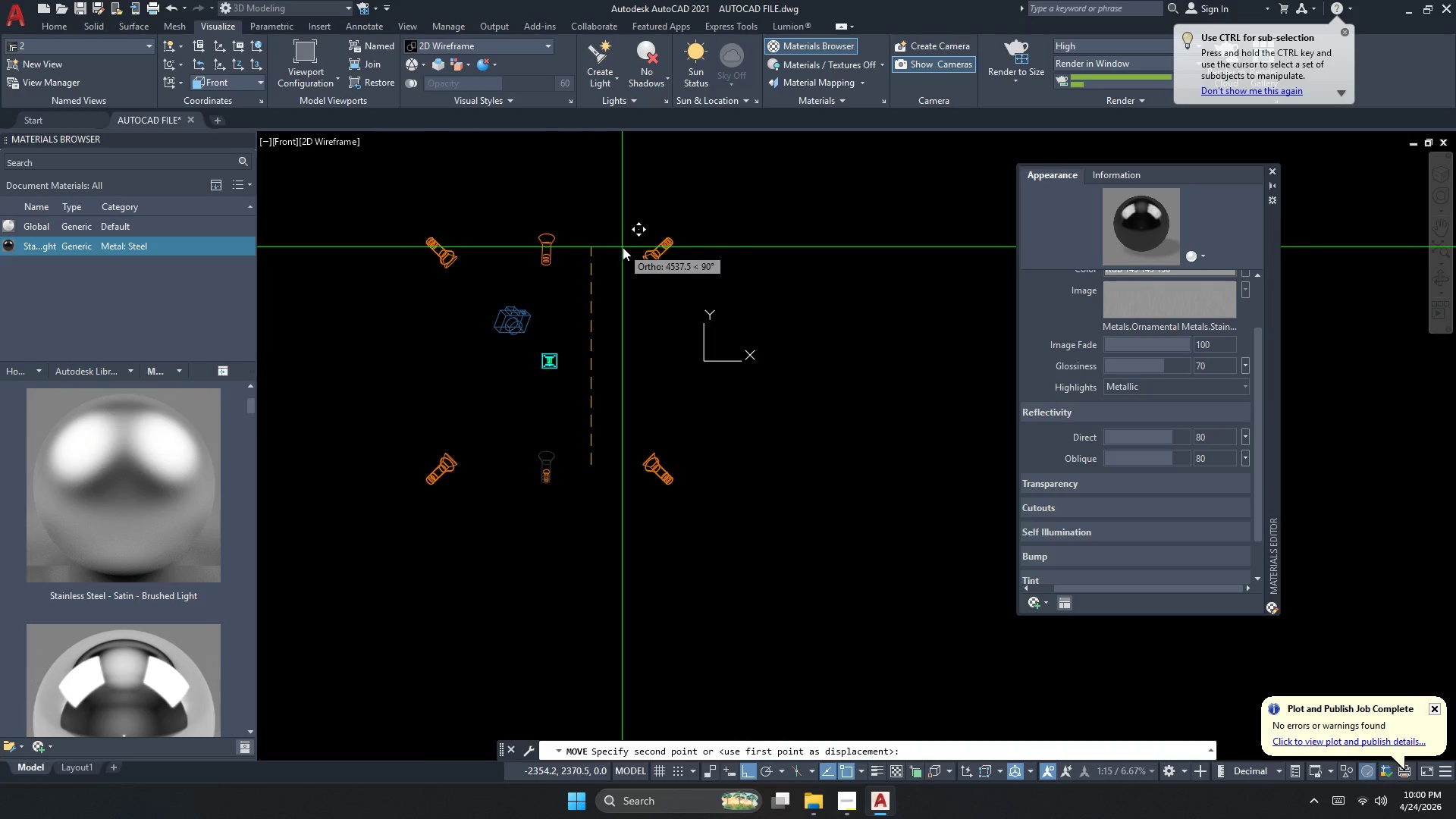 
left_click([623, 249])
 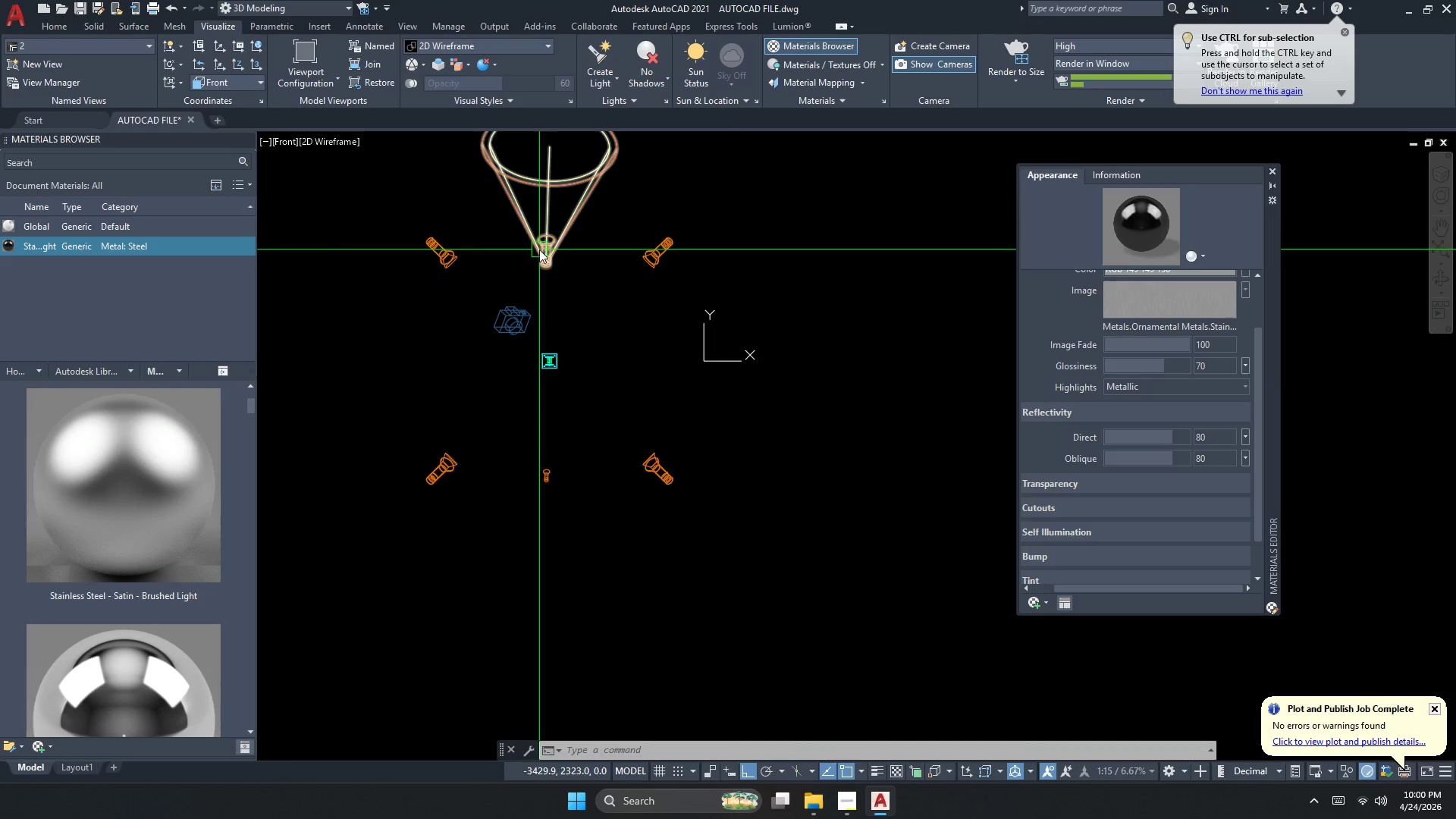 
double_click([539, 249])
 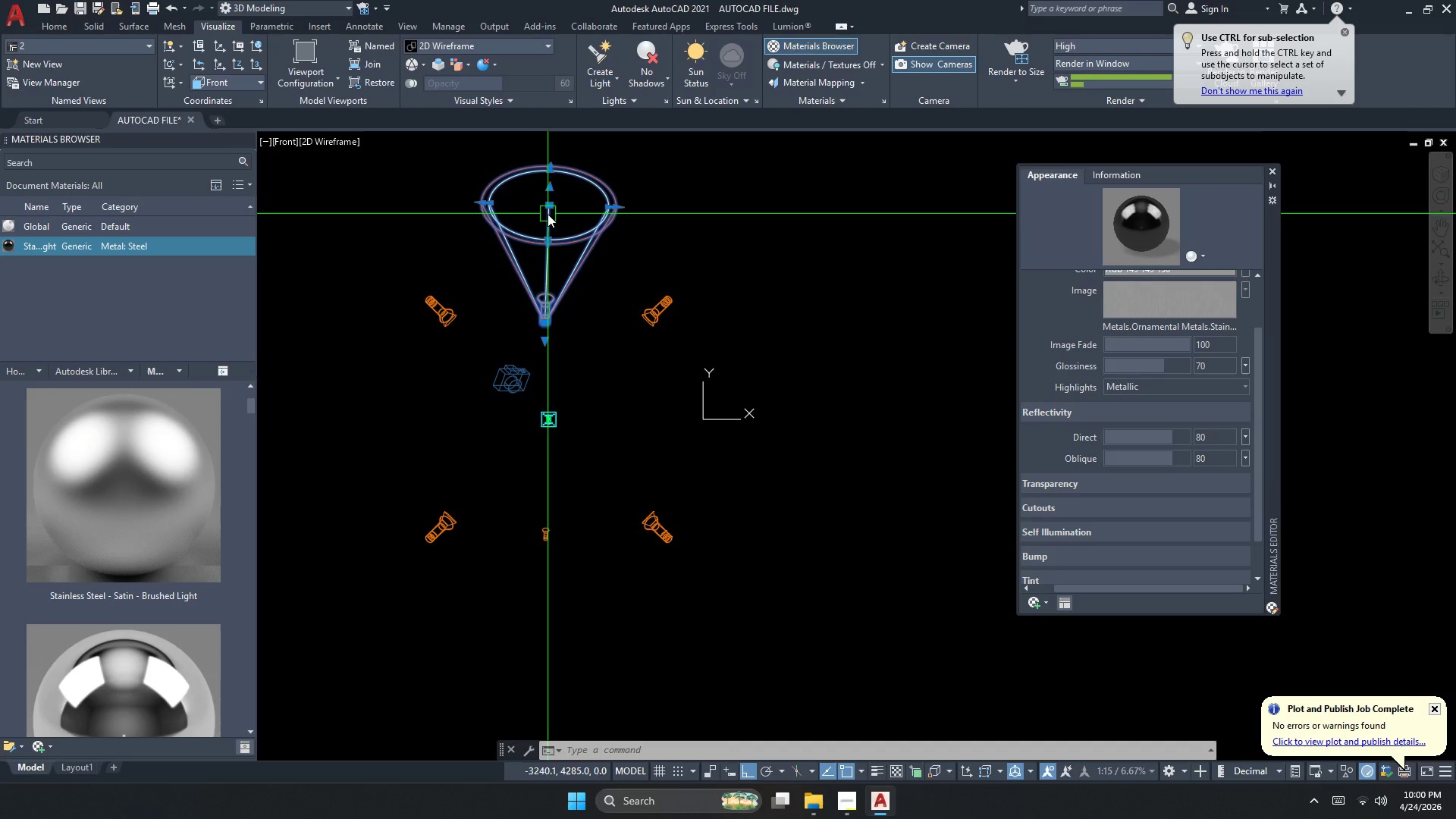 
left_click([552, 206])
 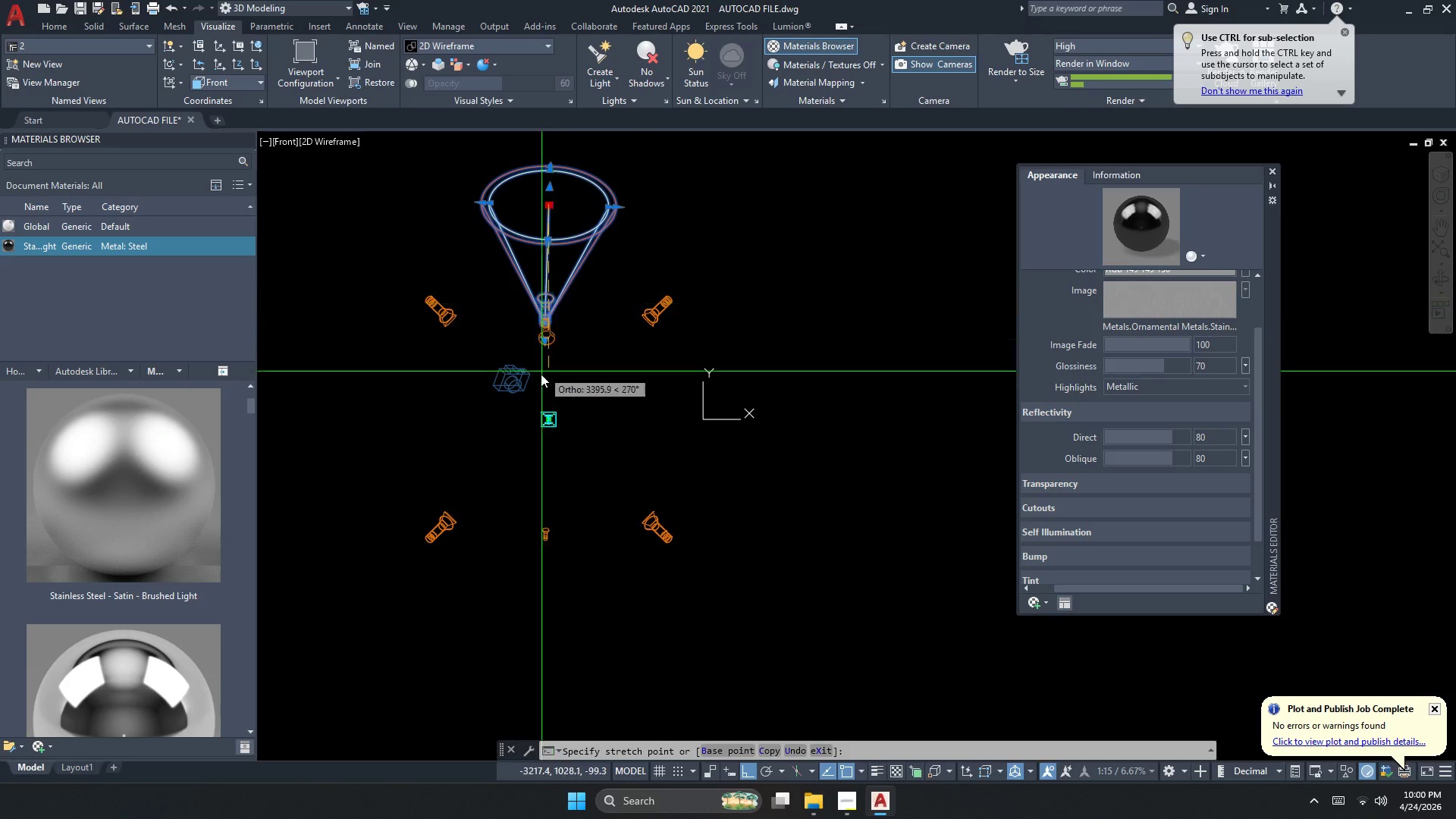 
scroll: coordinate [614, 514], scroll_direction: up, amount: 6.0
 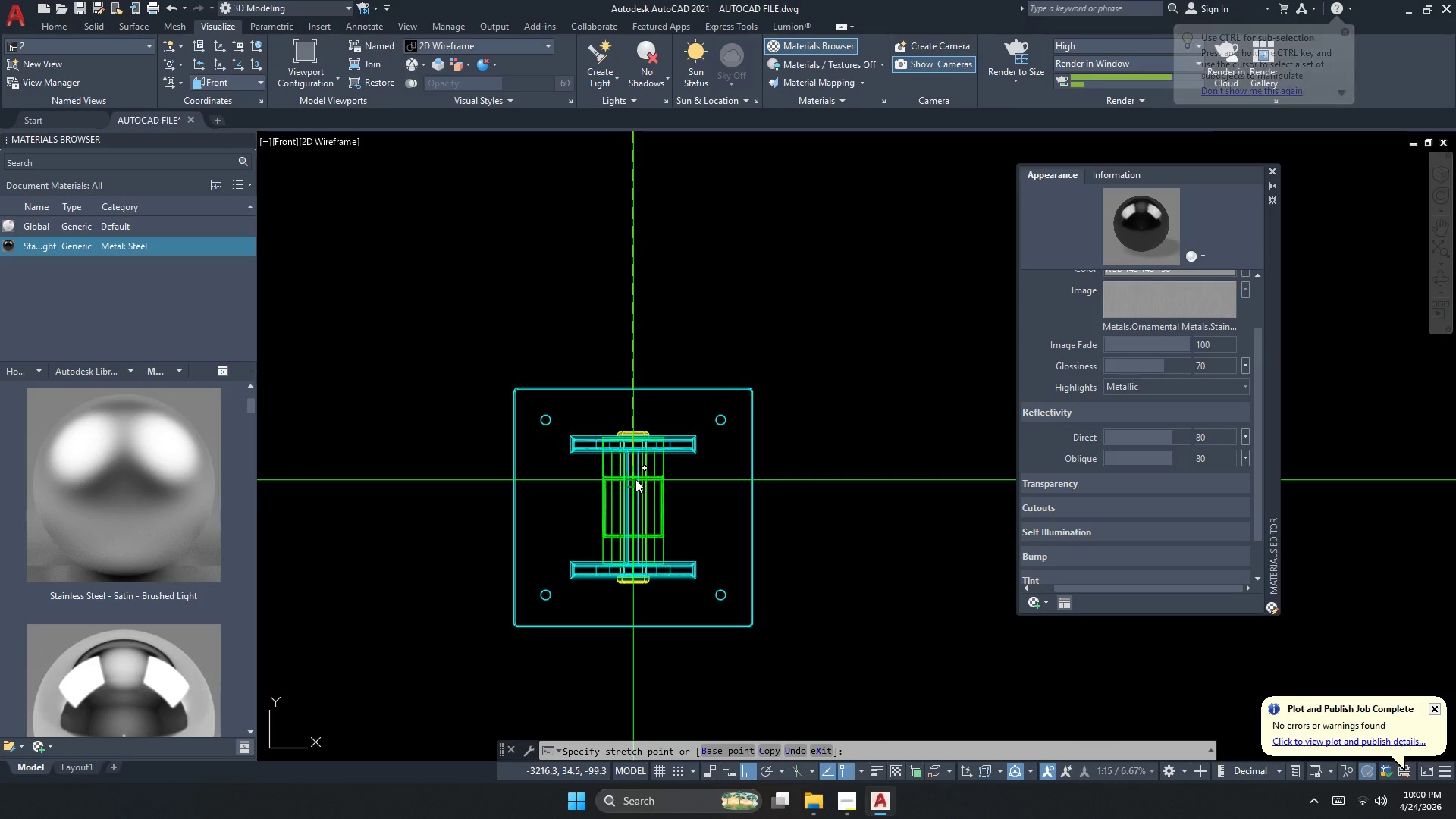 
left_click([635, 477])
 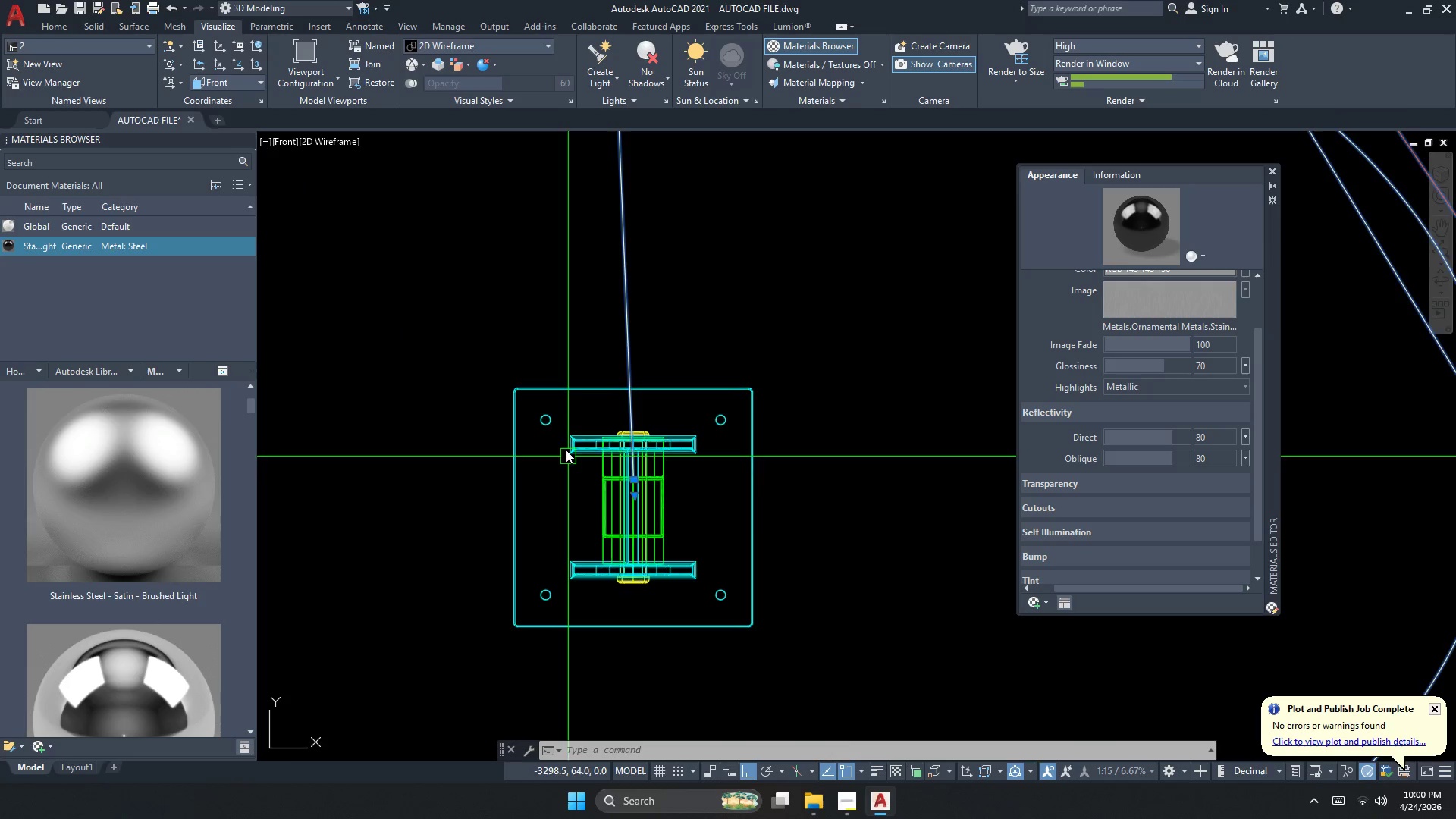 
scroll: coordinate [569, 441], scroll_direction: down, amount: 7.0
 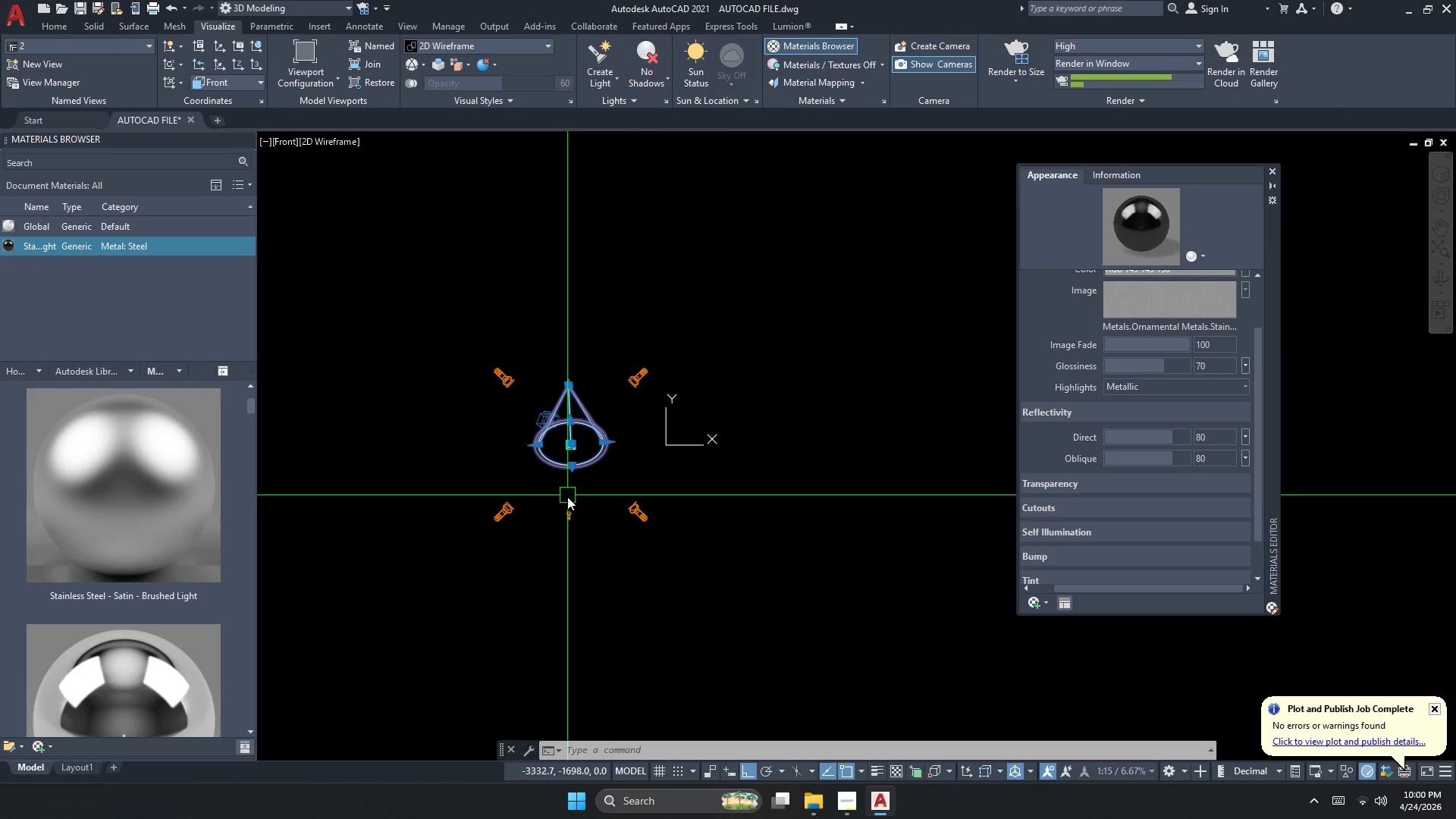 
key(Escape)
 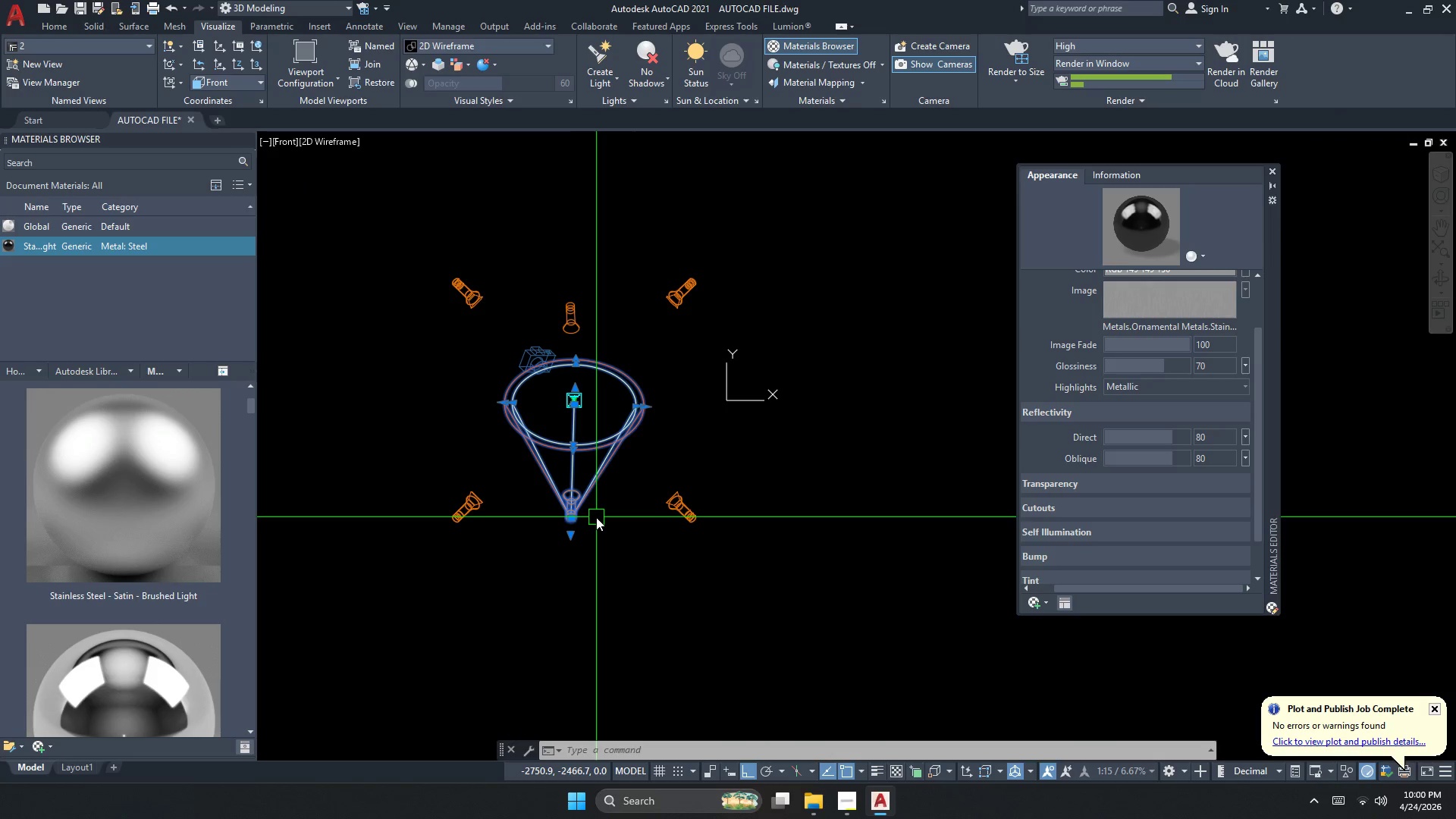 
scroll: coordinate [563, 520], scroll_direction: up, amount: 1.0
 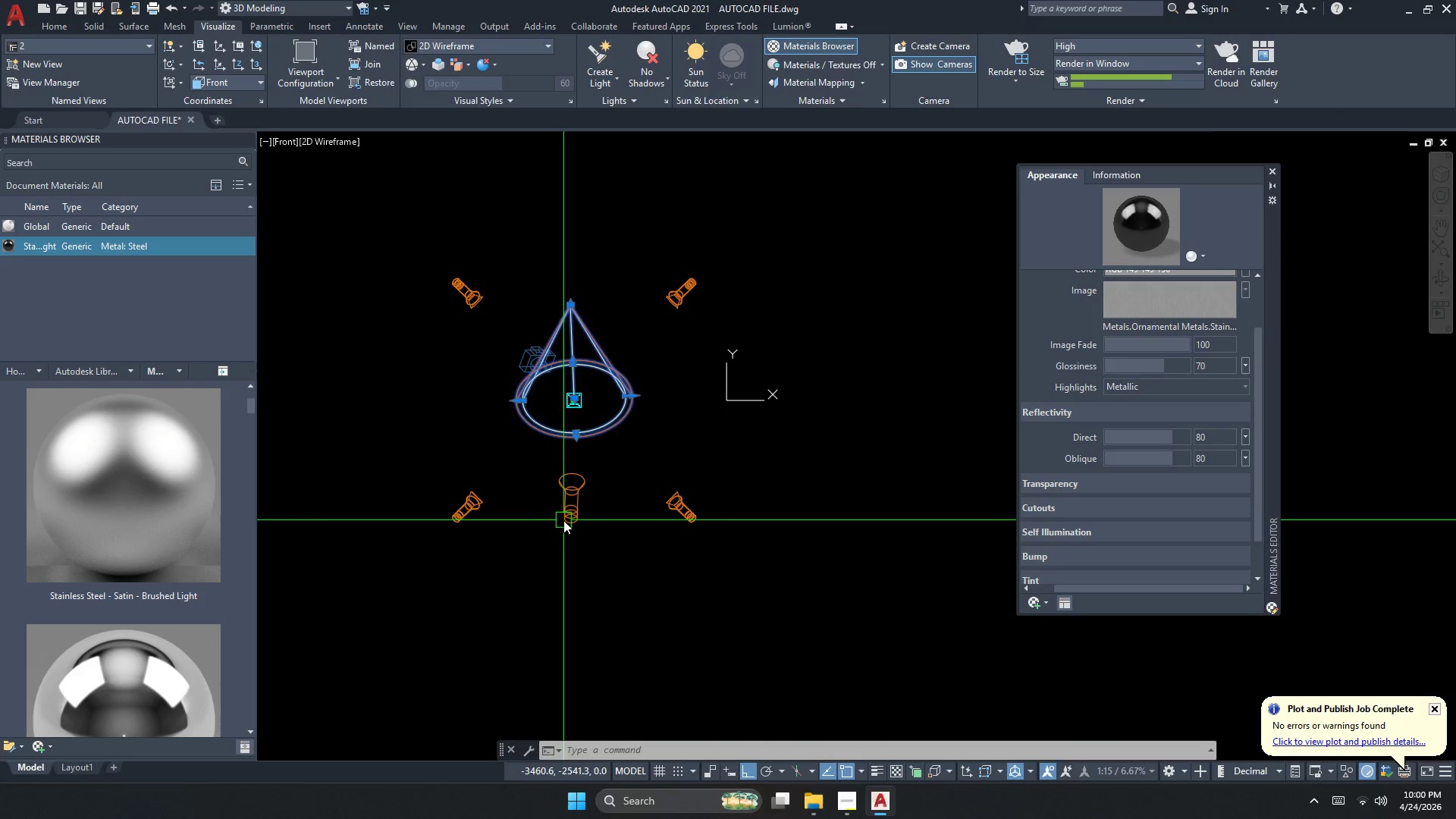 
key(M)
 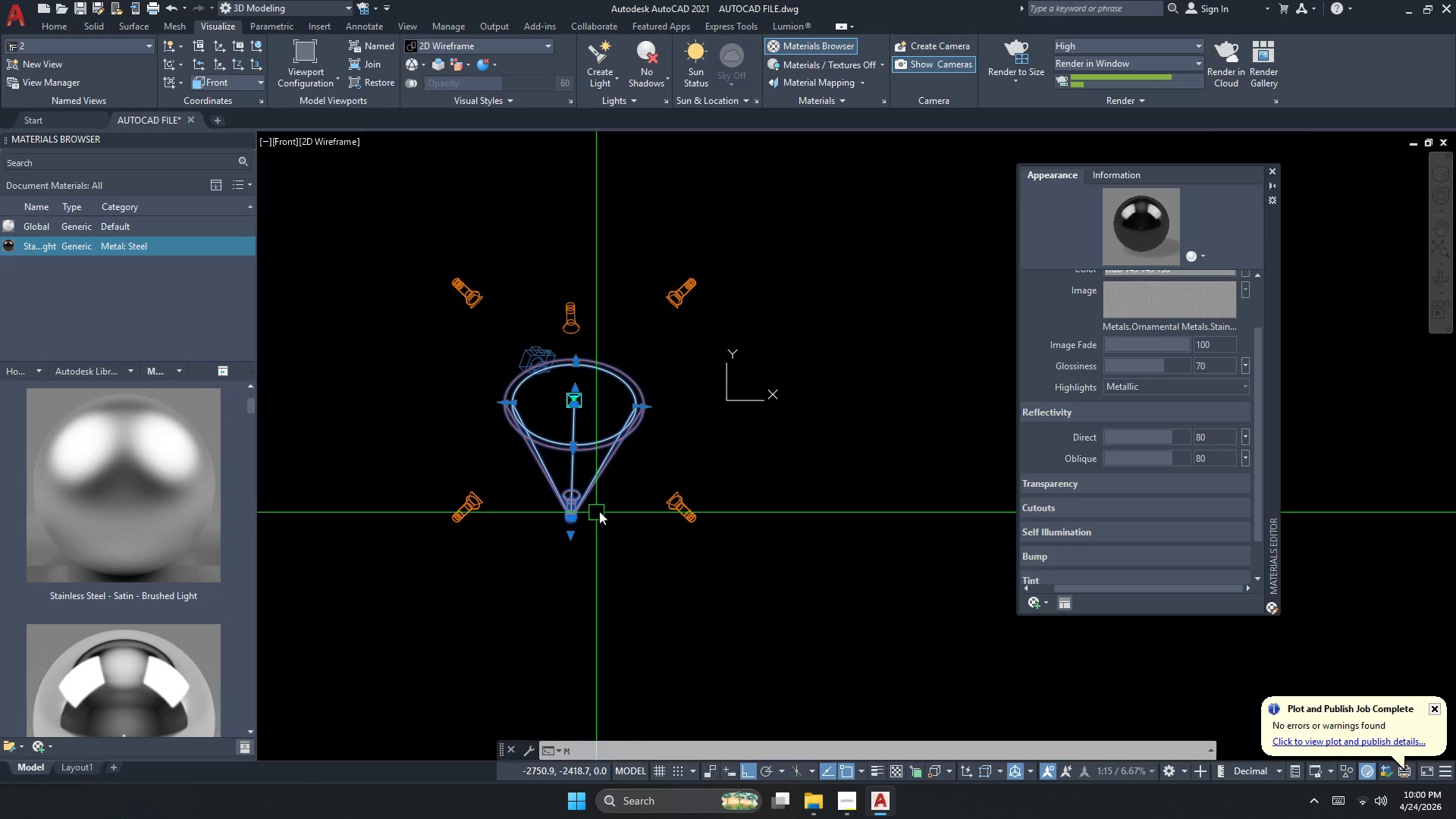 
key(Space)
 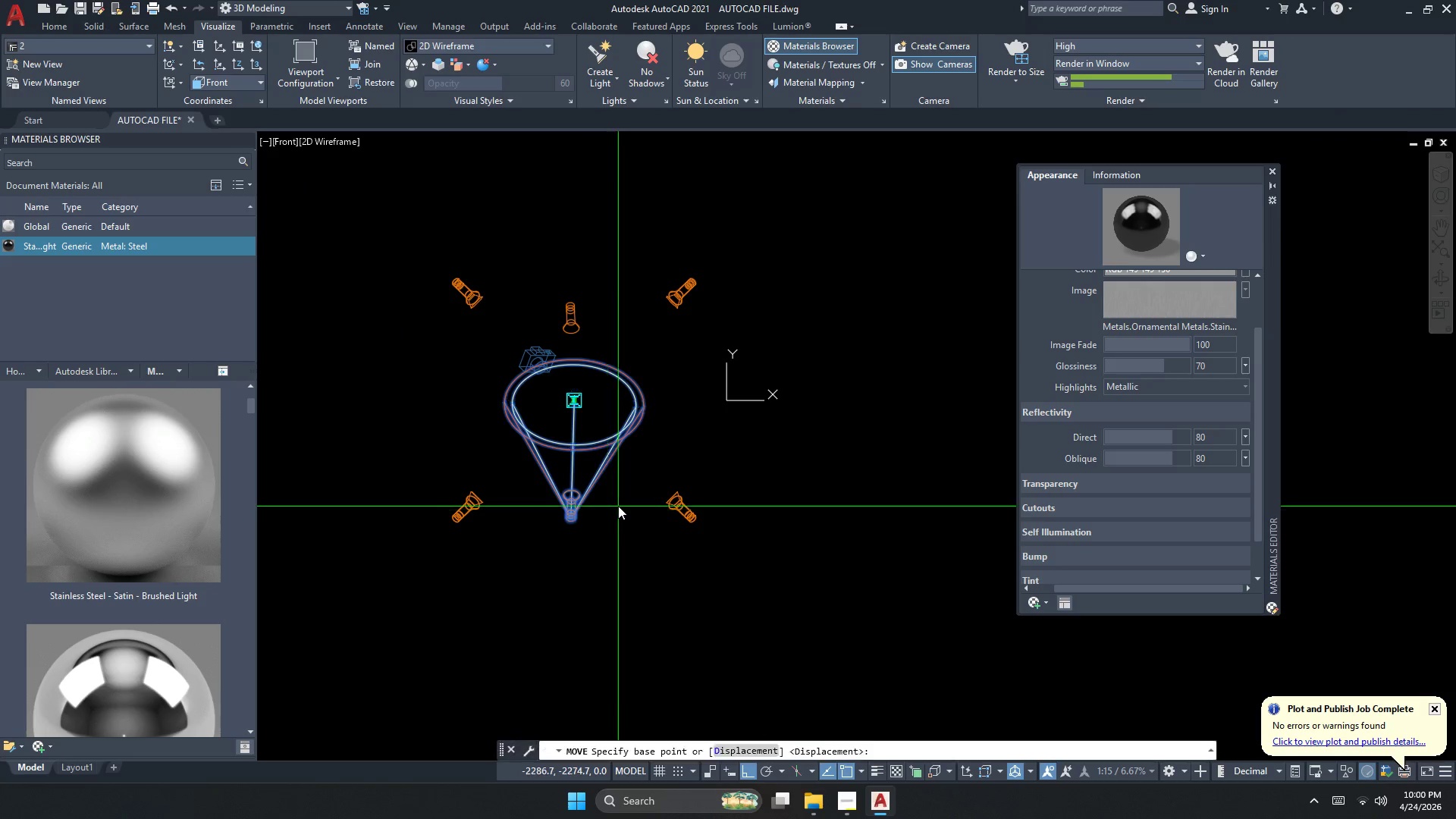 
left_click_drag(start_coordinate=[618, 505], to_coordinate=[618, 479])
 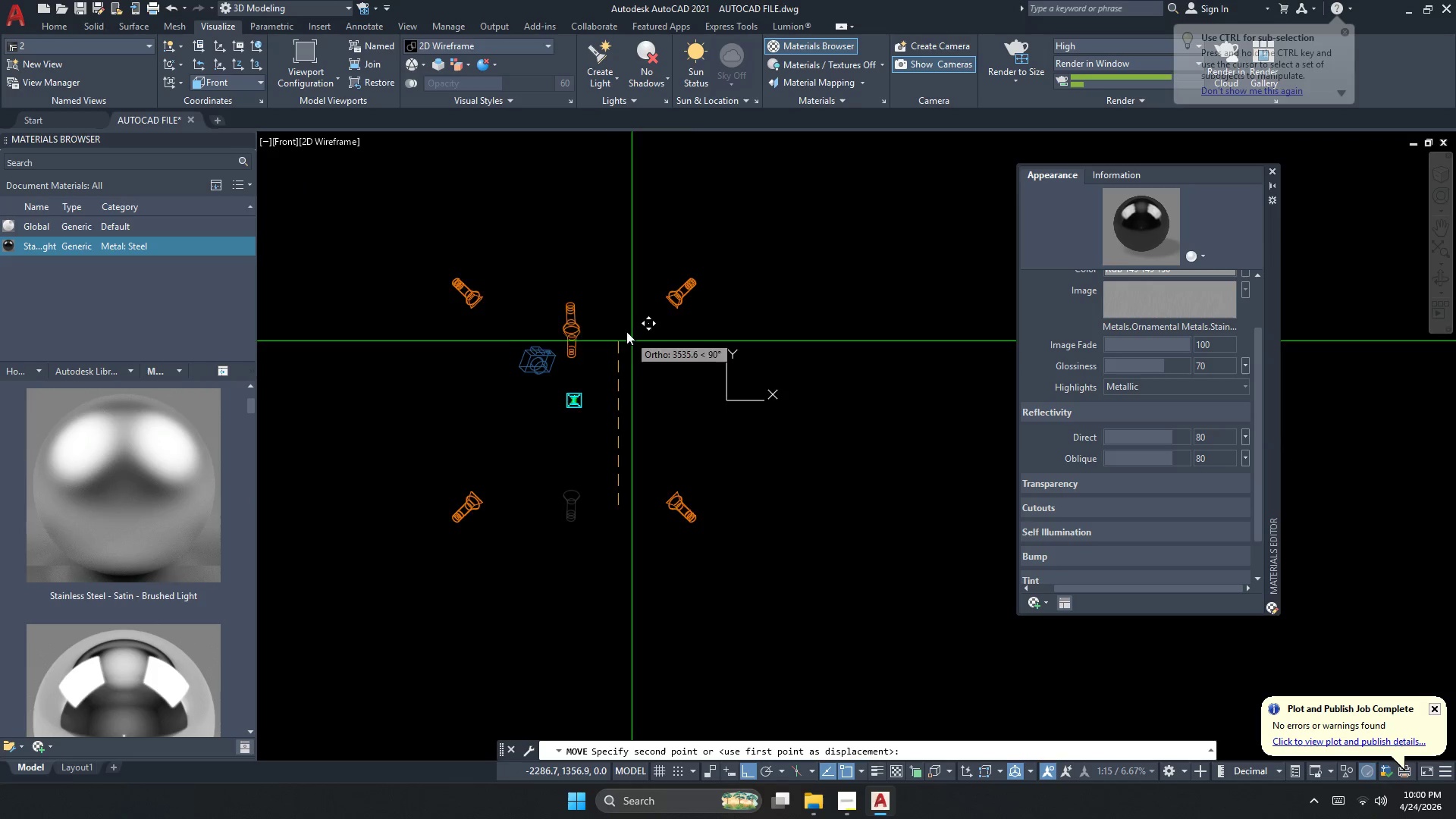 
scroll: coordinate [618, 314], scroll_direction: up, amount: 1.0
 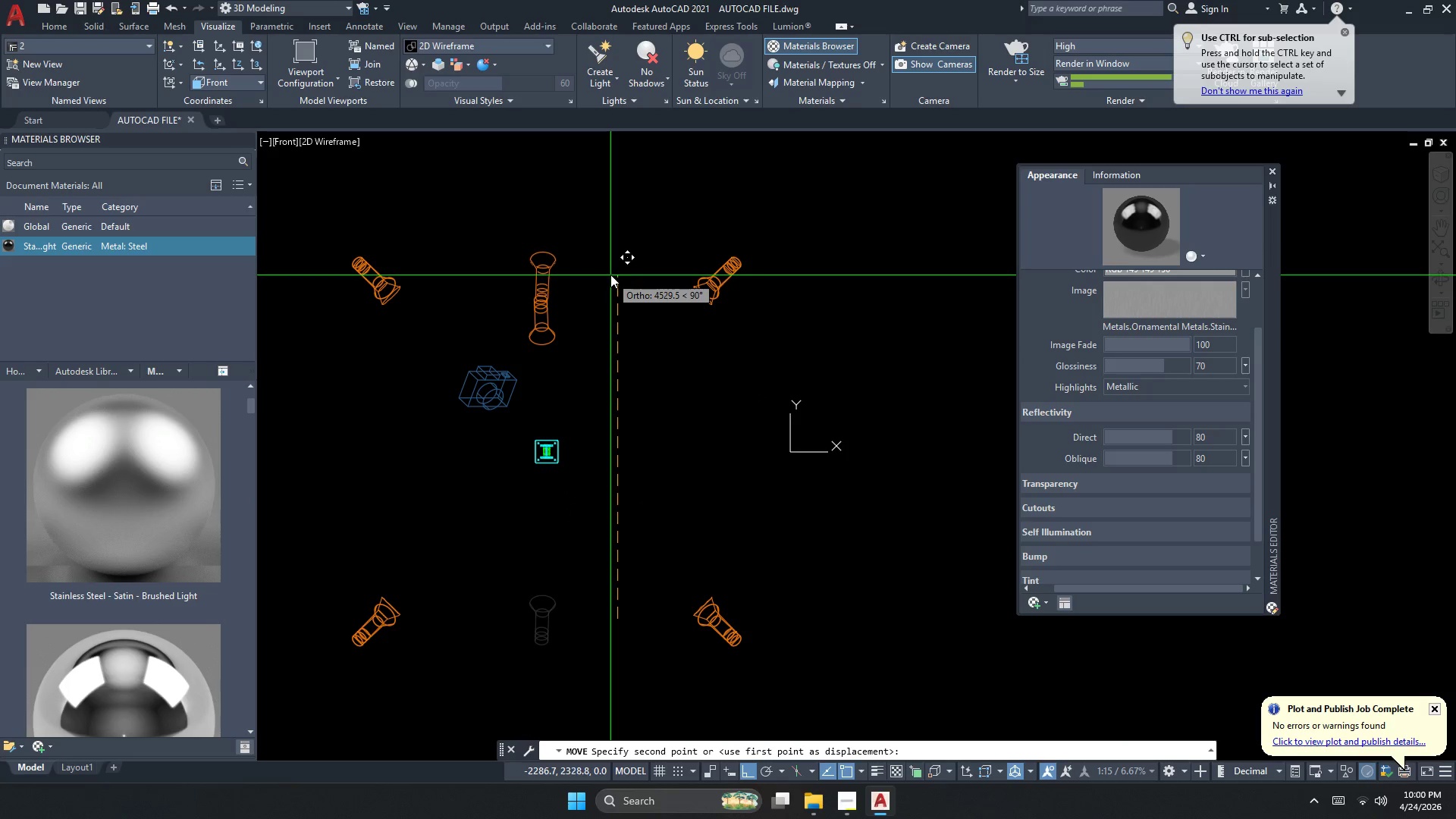 
left_click([610, 269])
 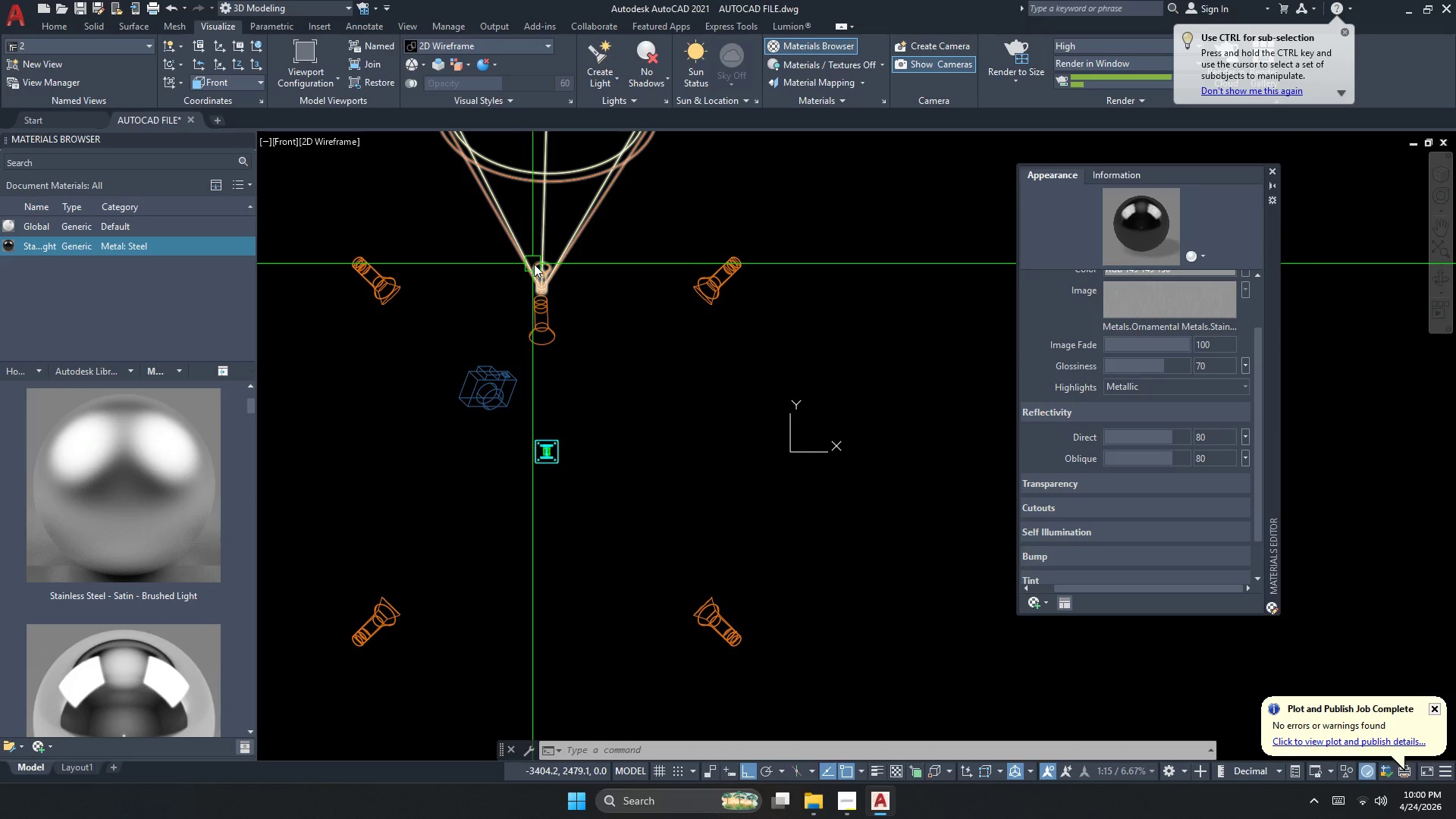 
left_click([537, 264])
 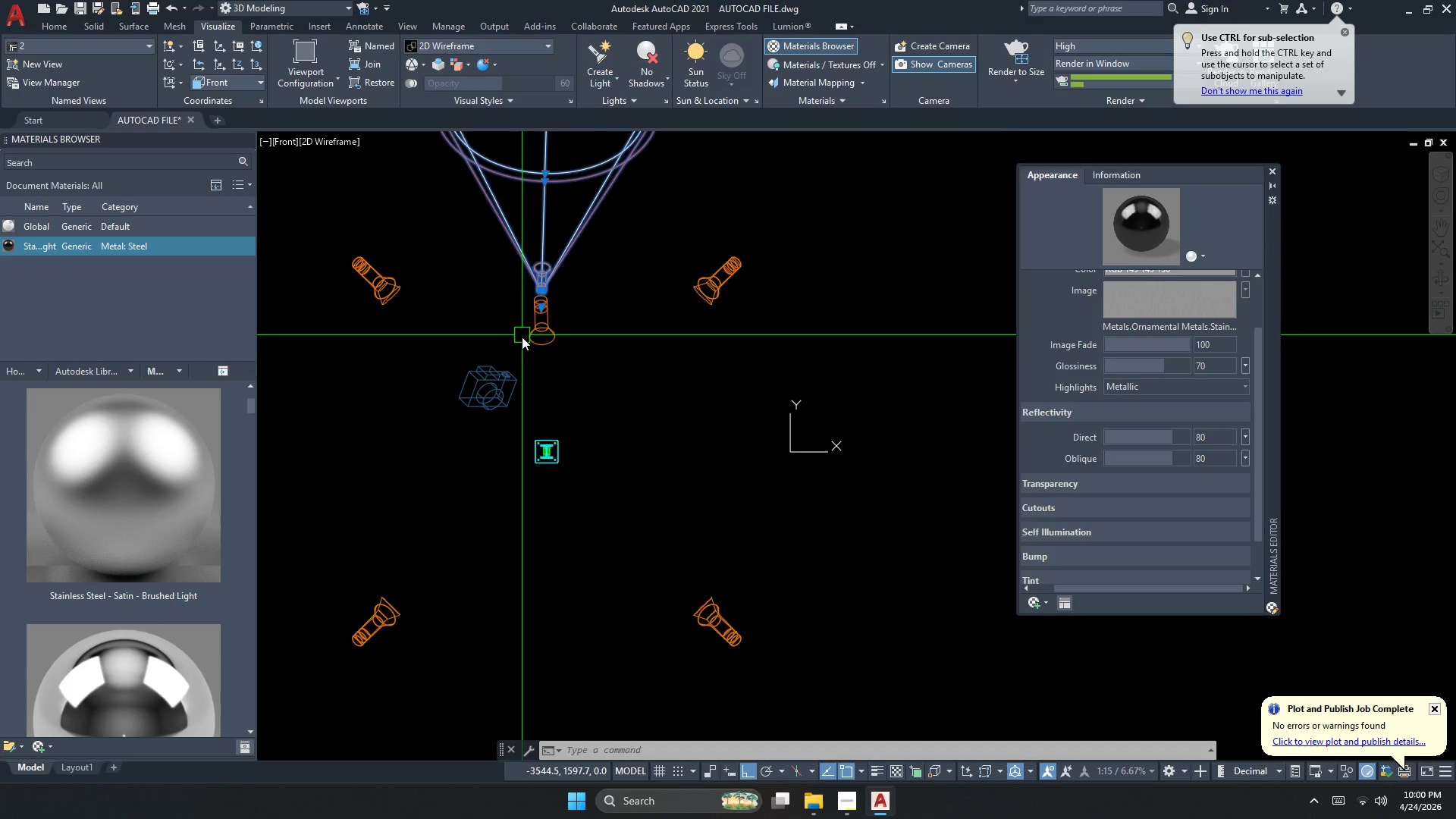 
scroll: coordinate [522, 342], scroll_direction: down, amount: 2.0
 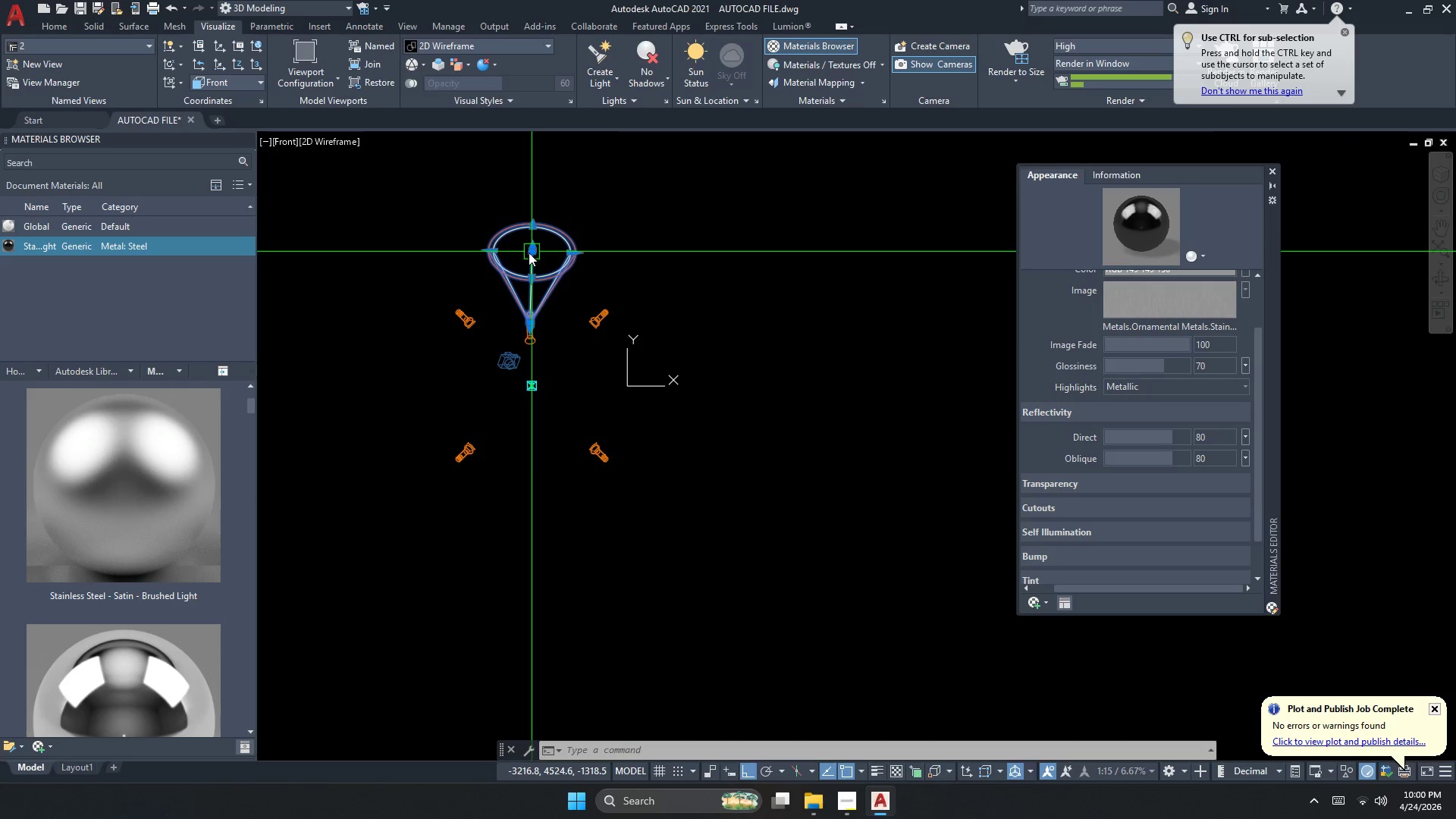 
scroll: coordinate [531, 440], scroll_direction: up, amount: 5.0
 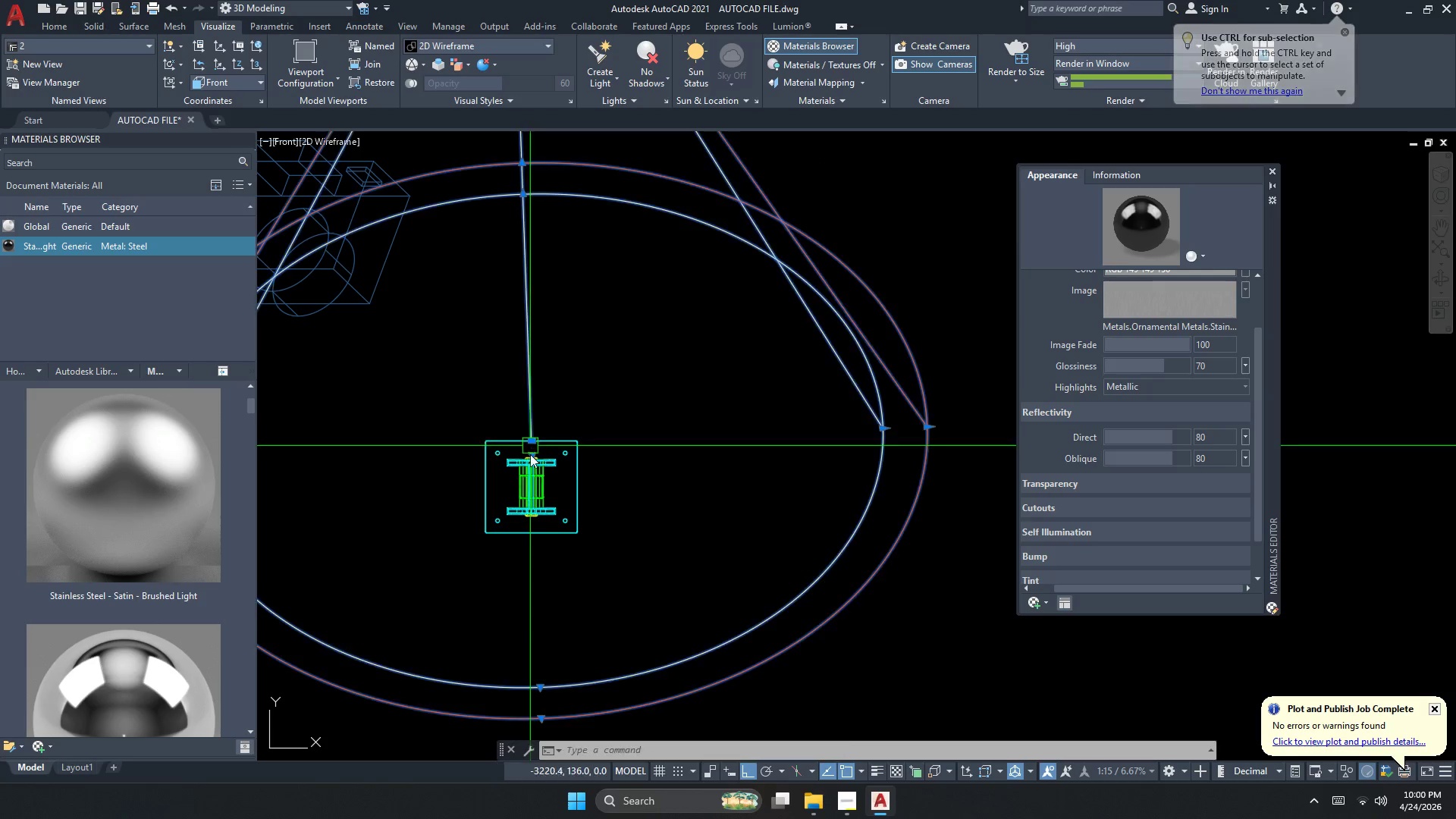 
key(Escape)
 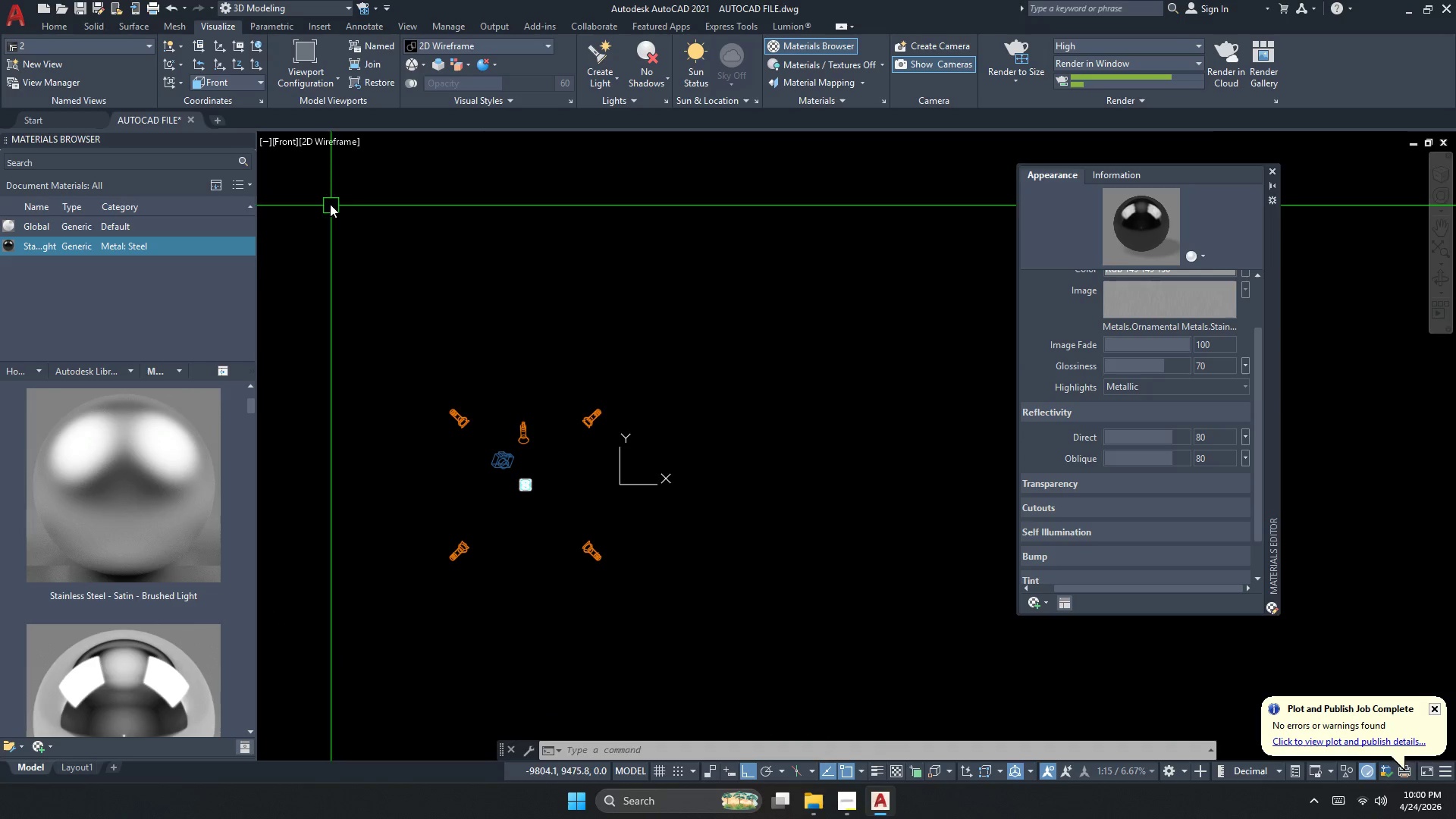 
scroll: coordinate [524, 485], scroll_direction: down, amount: 5.0
 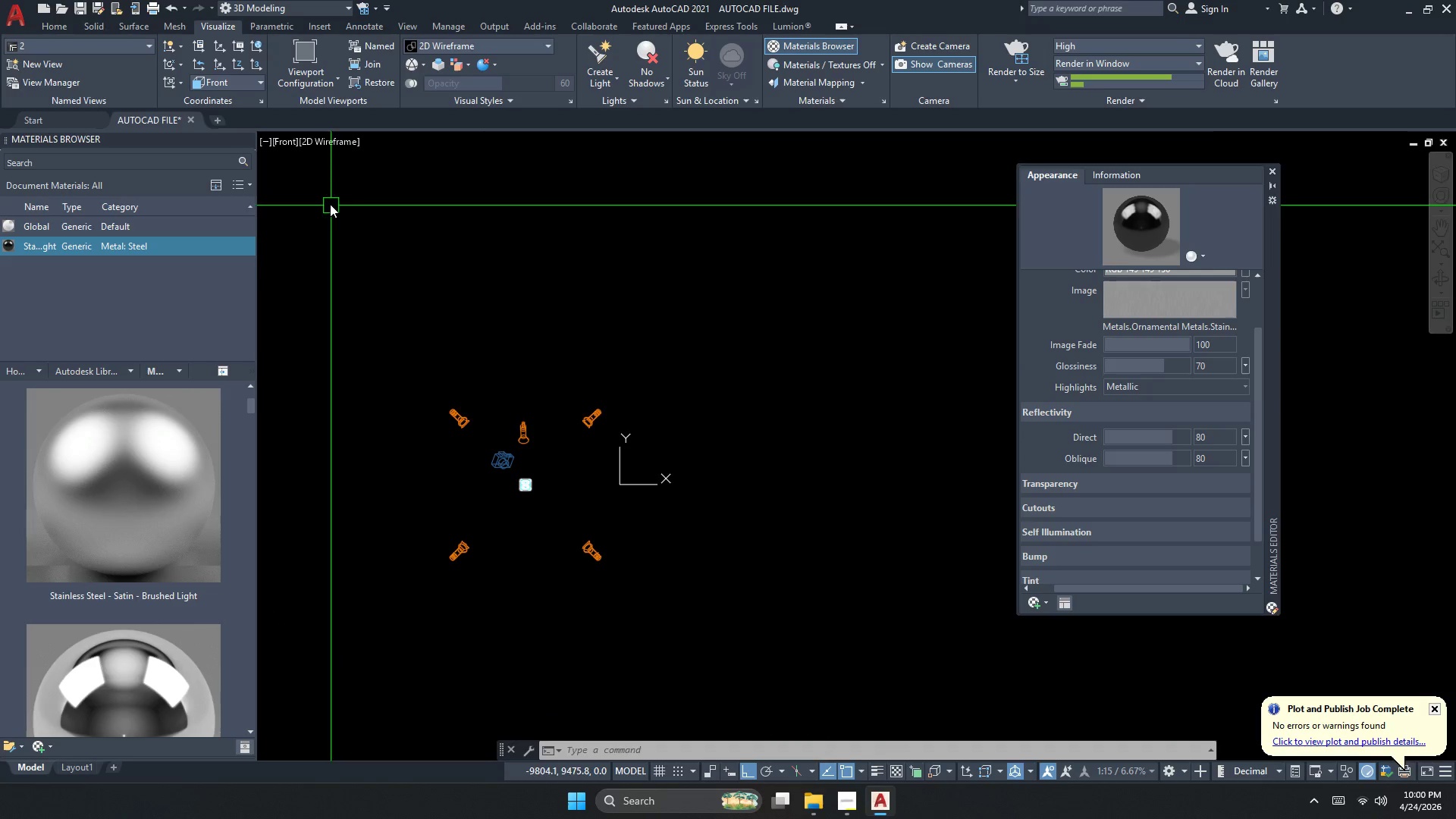 
key(Control+ControlLeft)
 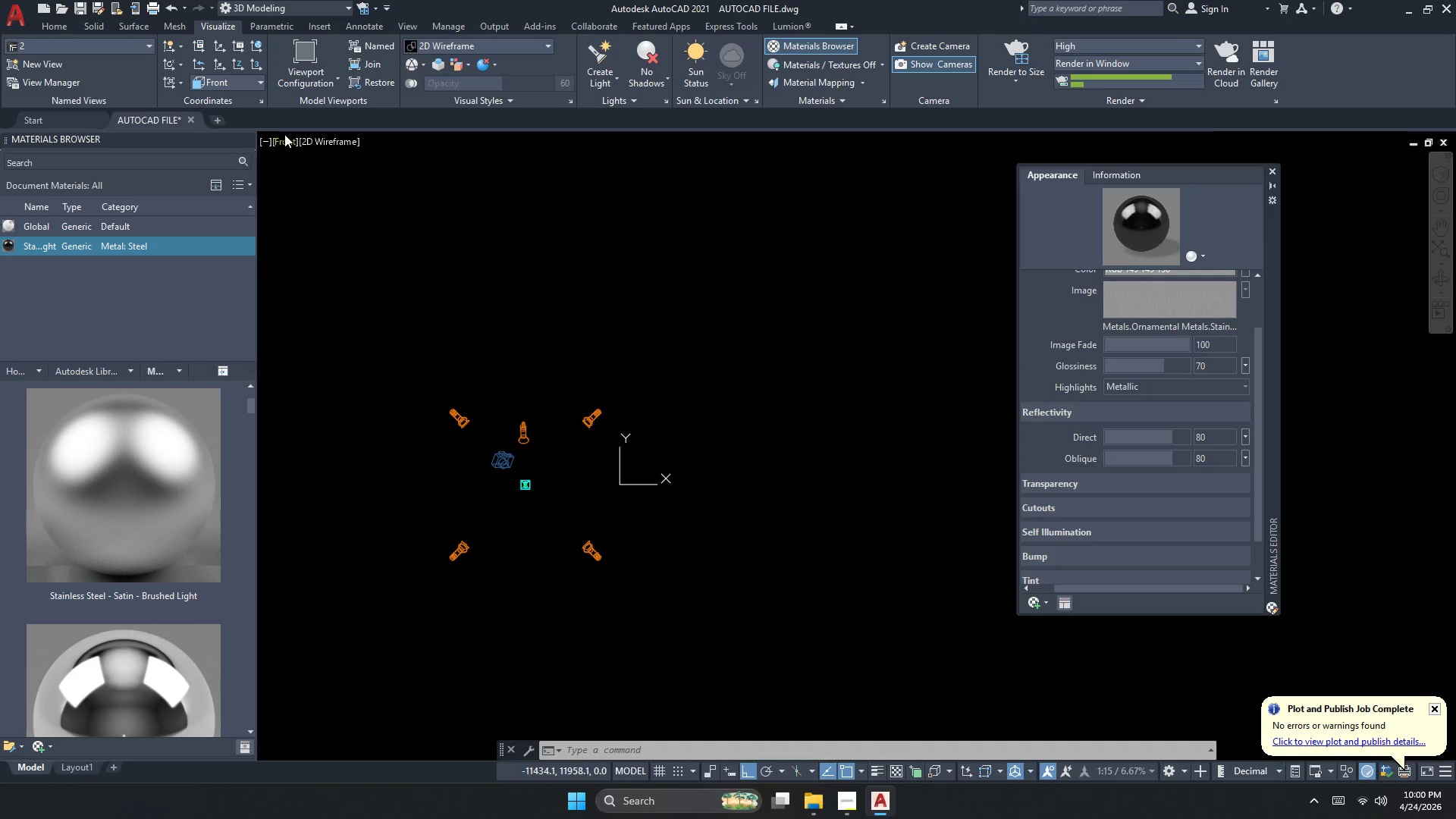 
left_click([284, 134])
 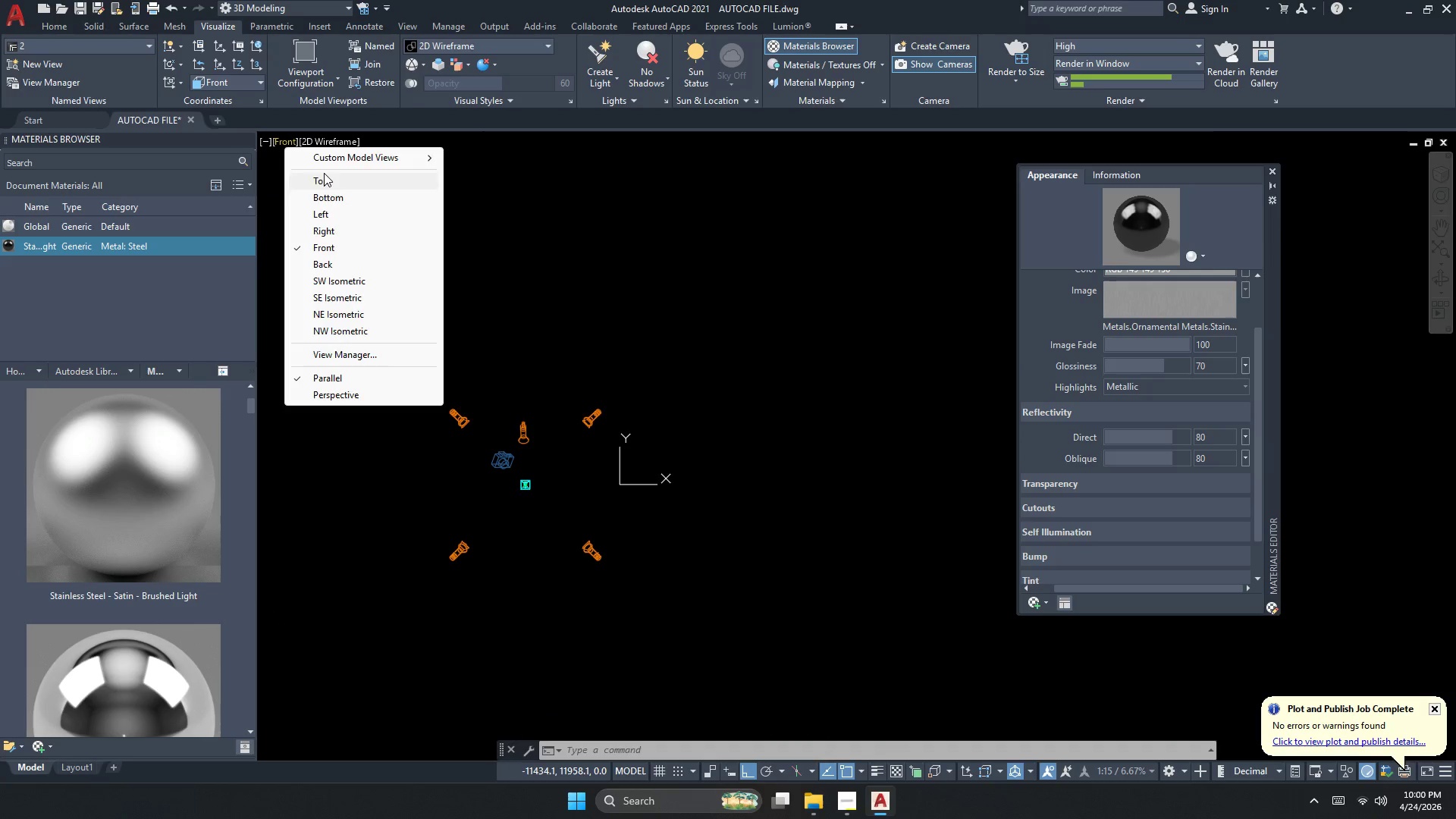 
left_click([324, 173])
 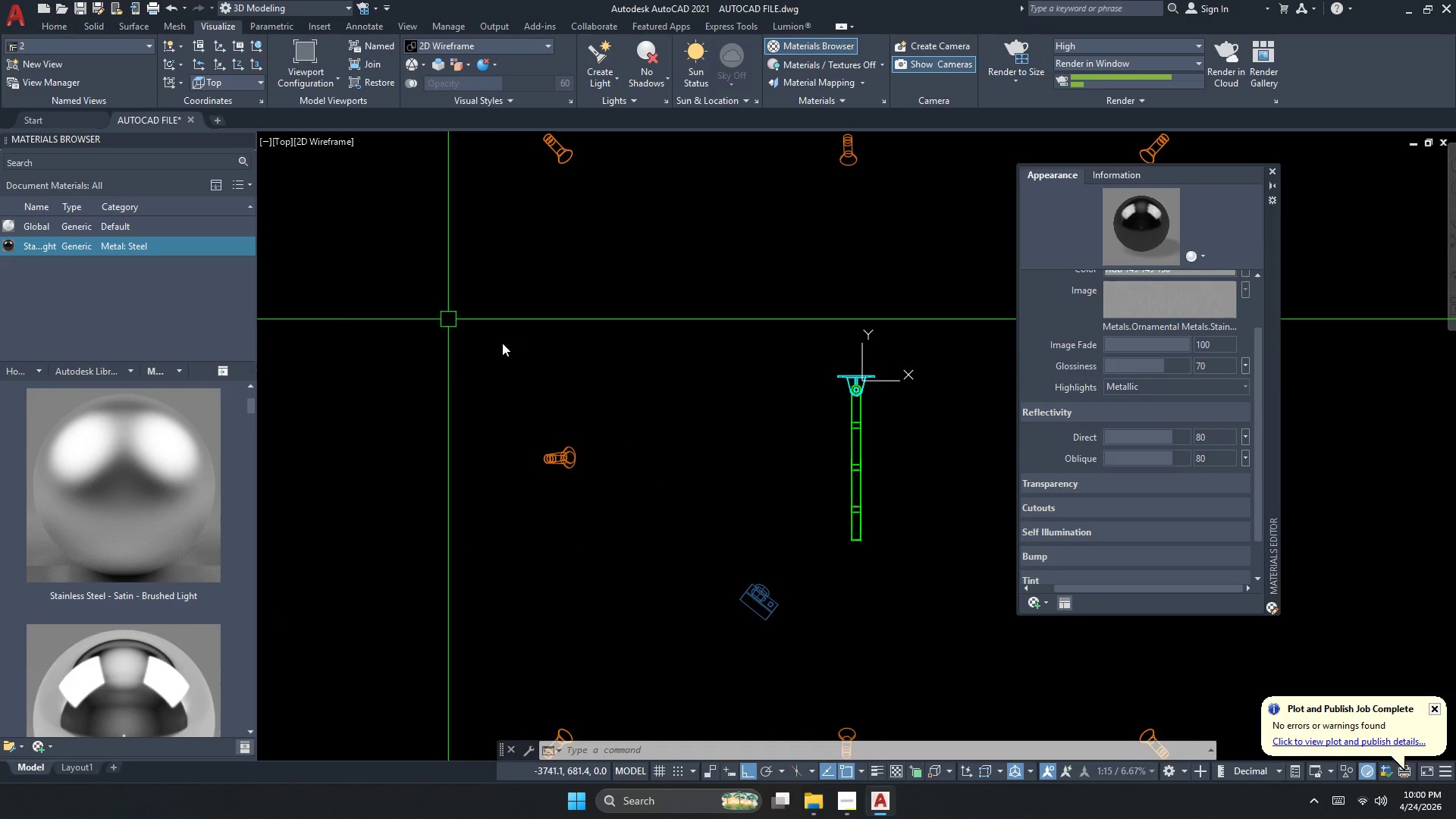 
scroll: coordinate [576, 379], scroll_direction: down, amount: 2.0
 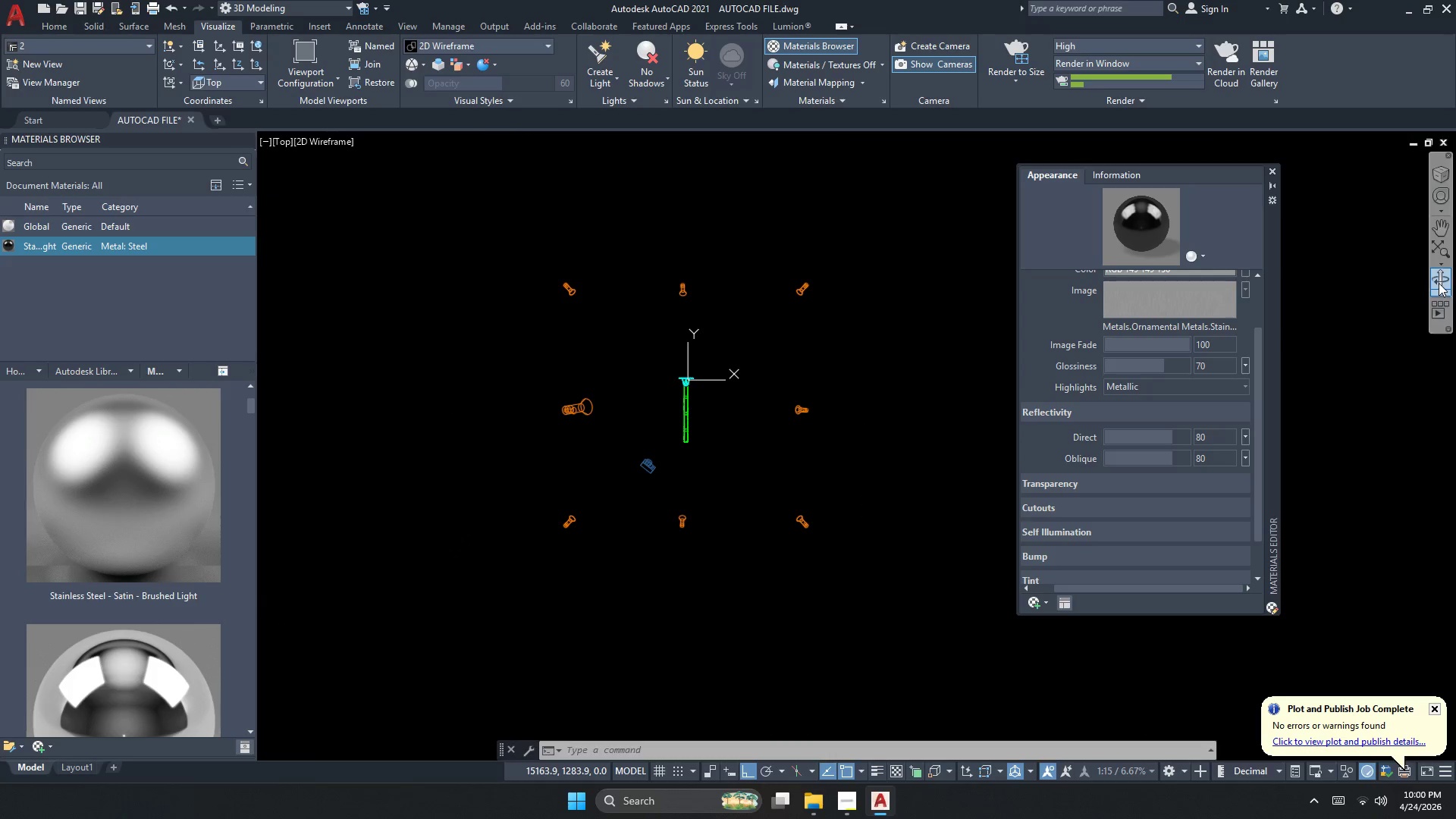 
left_click_drag(start_coordinate=[534, 491], to_coordinate=[607, 378])
 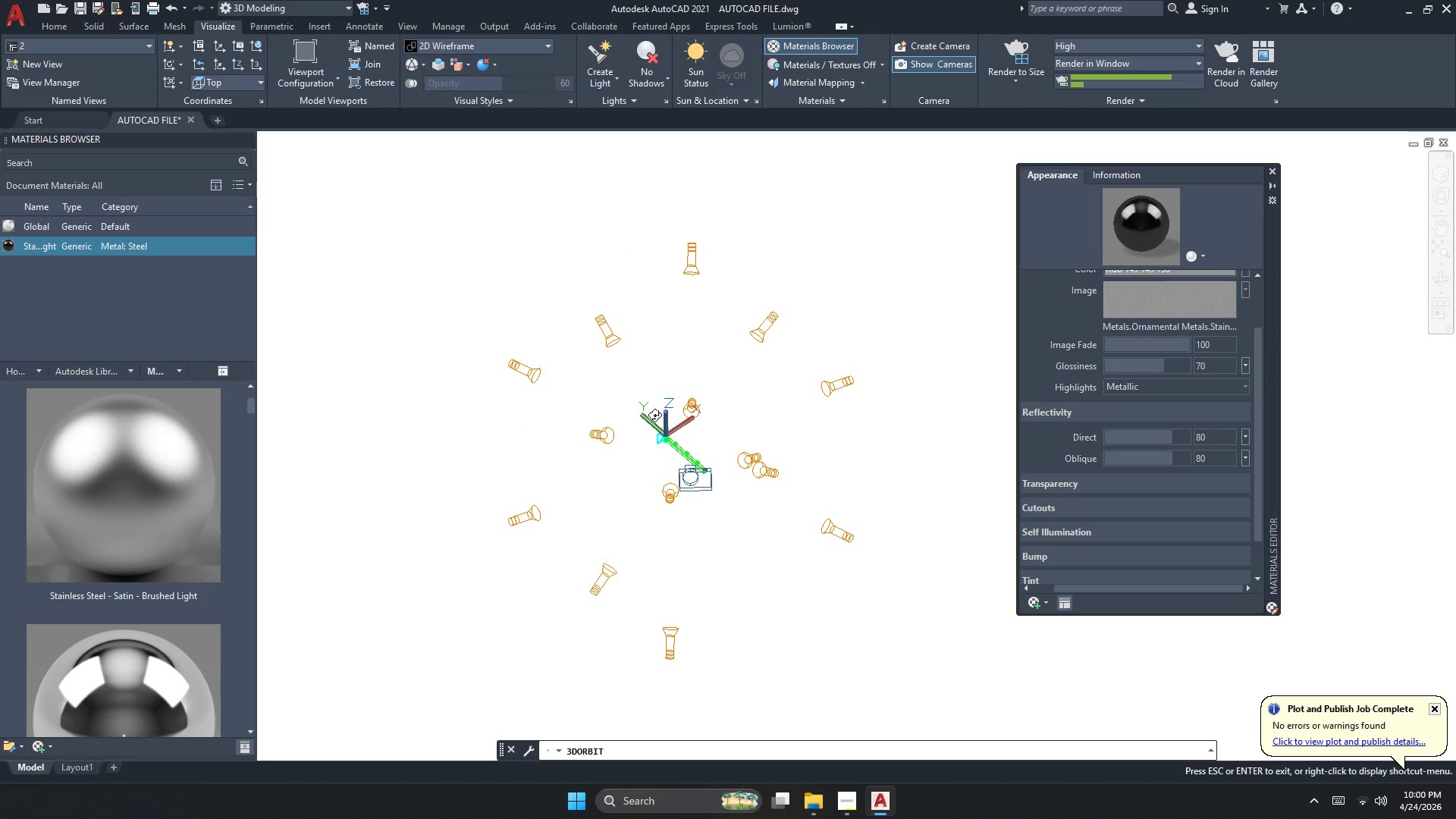 
key(Escape)
 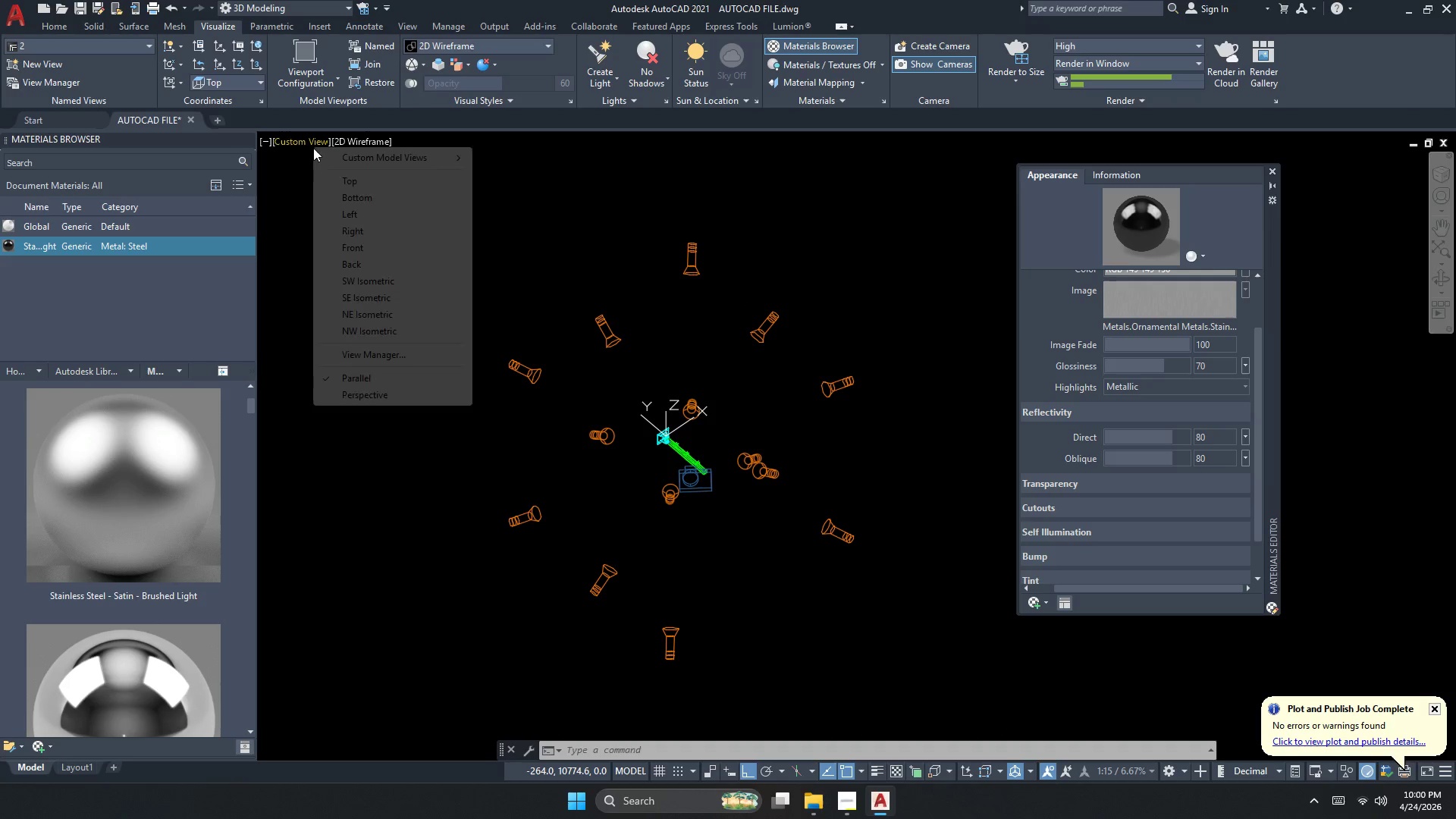 
left_click([339, 187])
 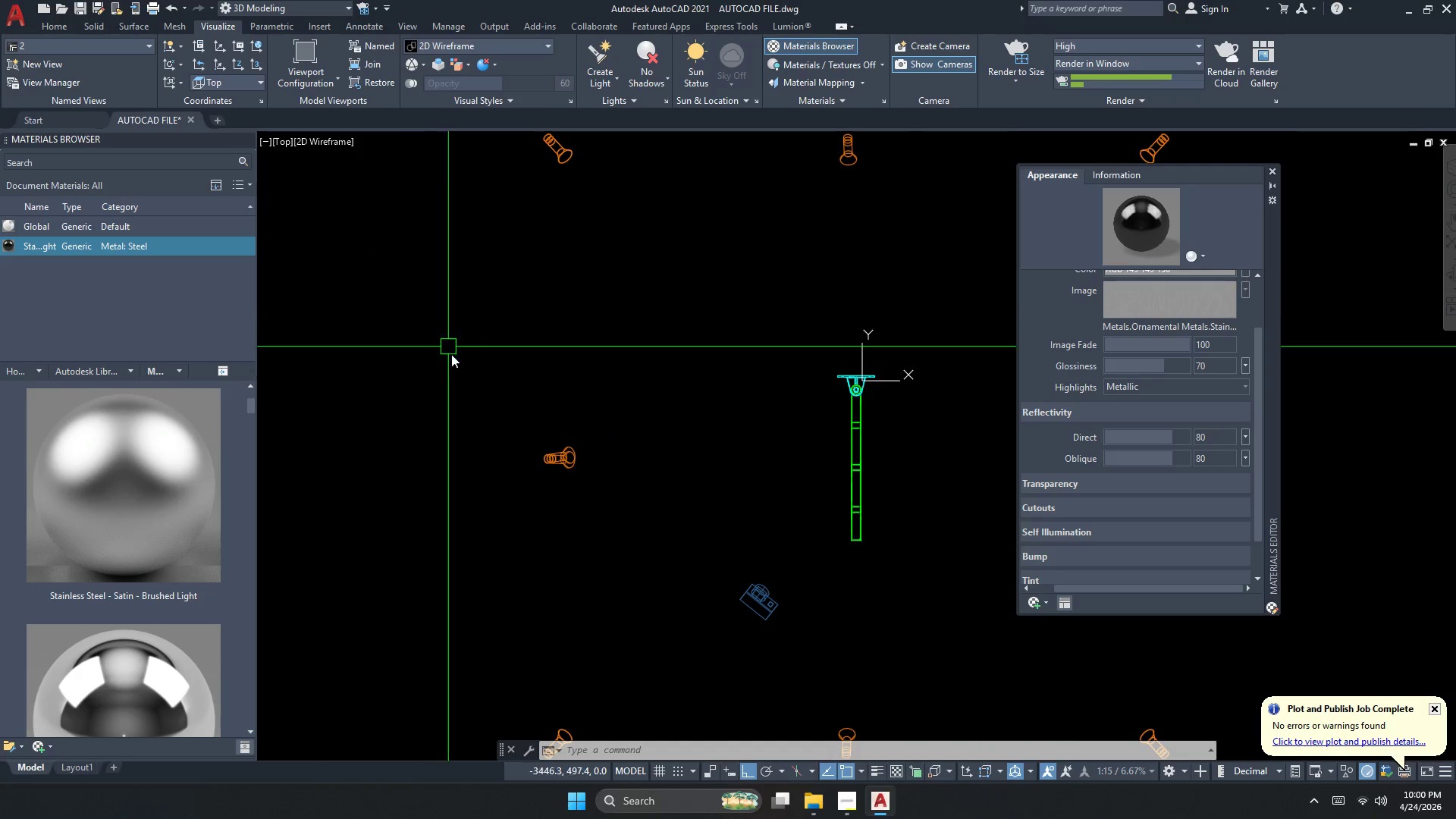 
scroll: coordinate [504, 409], scroll_direction: down, amount: 4.0
 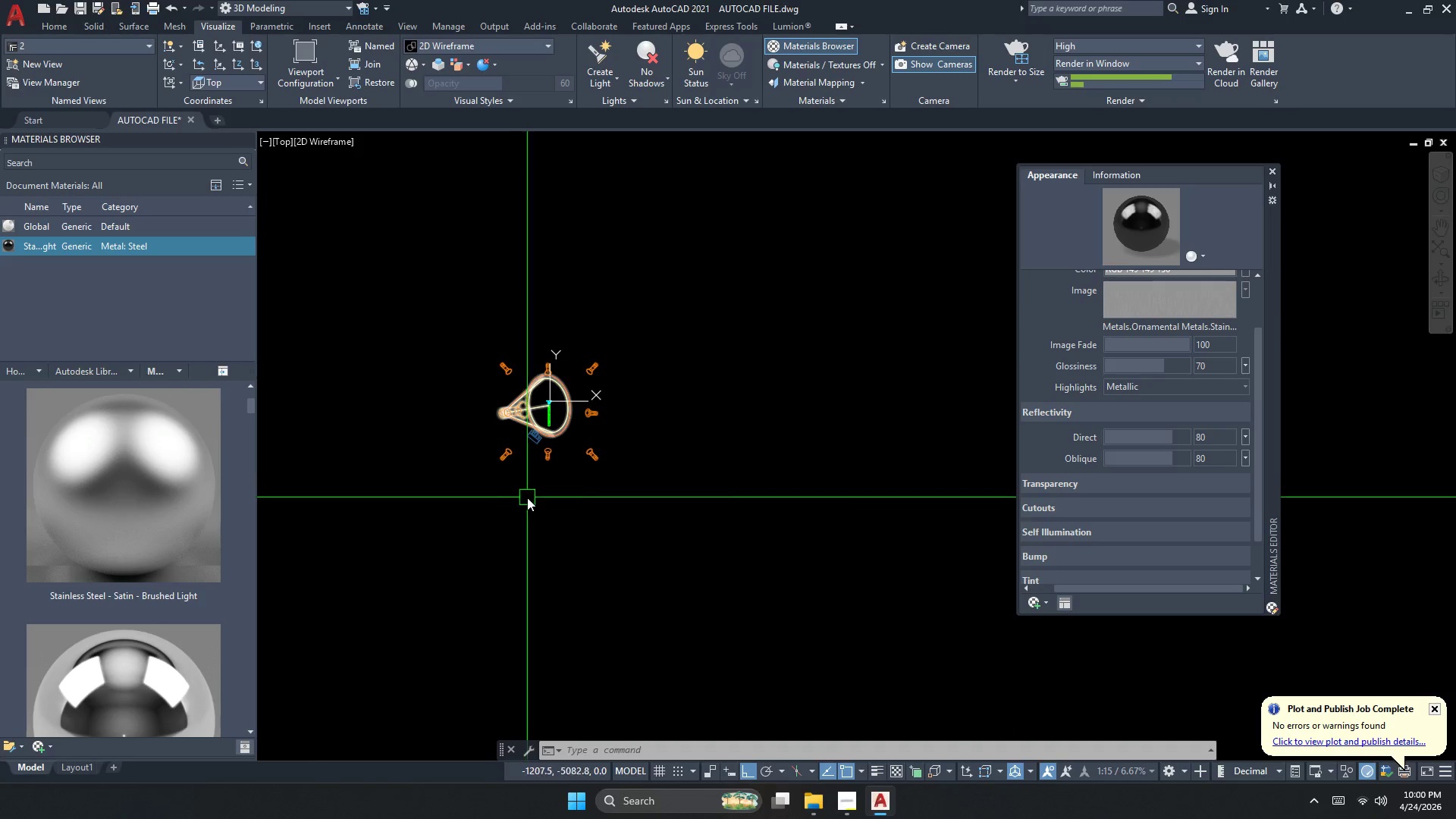 
left_click_drag(start_coordinate=[522, 497], to_coordinate=[512, 463])
 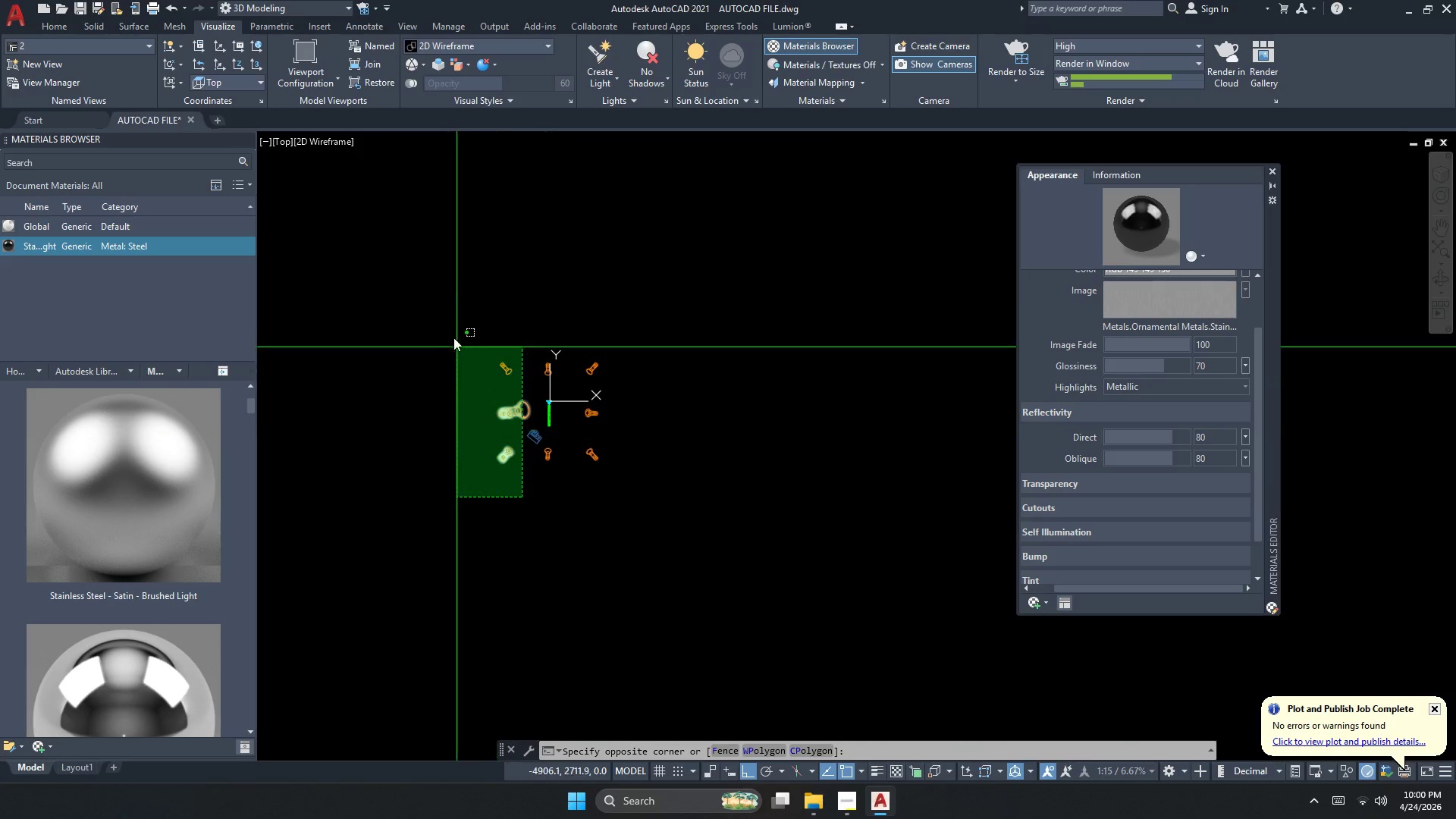 
double_click([445, 315])
 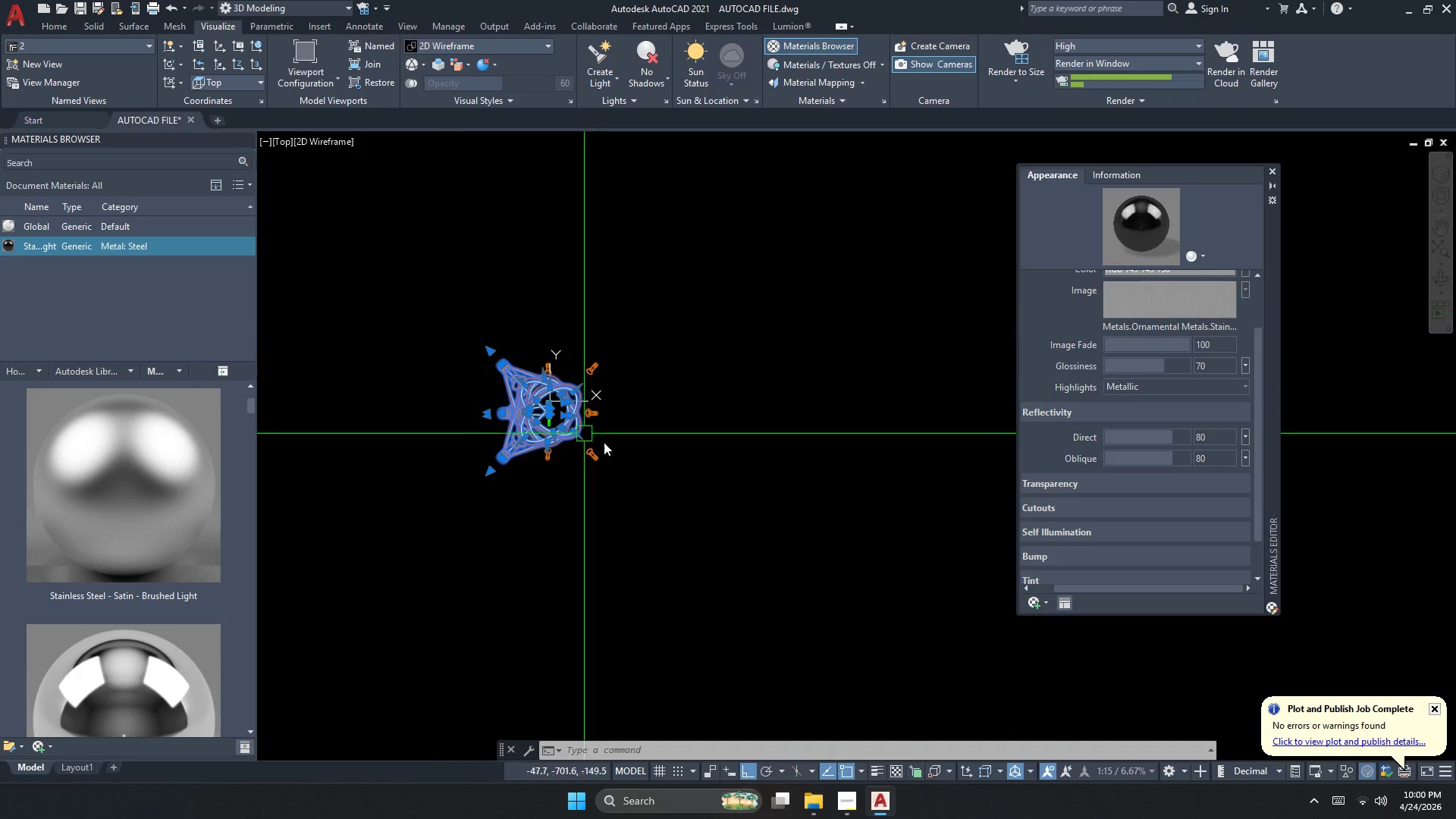 
left_click_drag(start_coordinate=[631, 505], to_coordinate=[603, 437])
 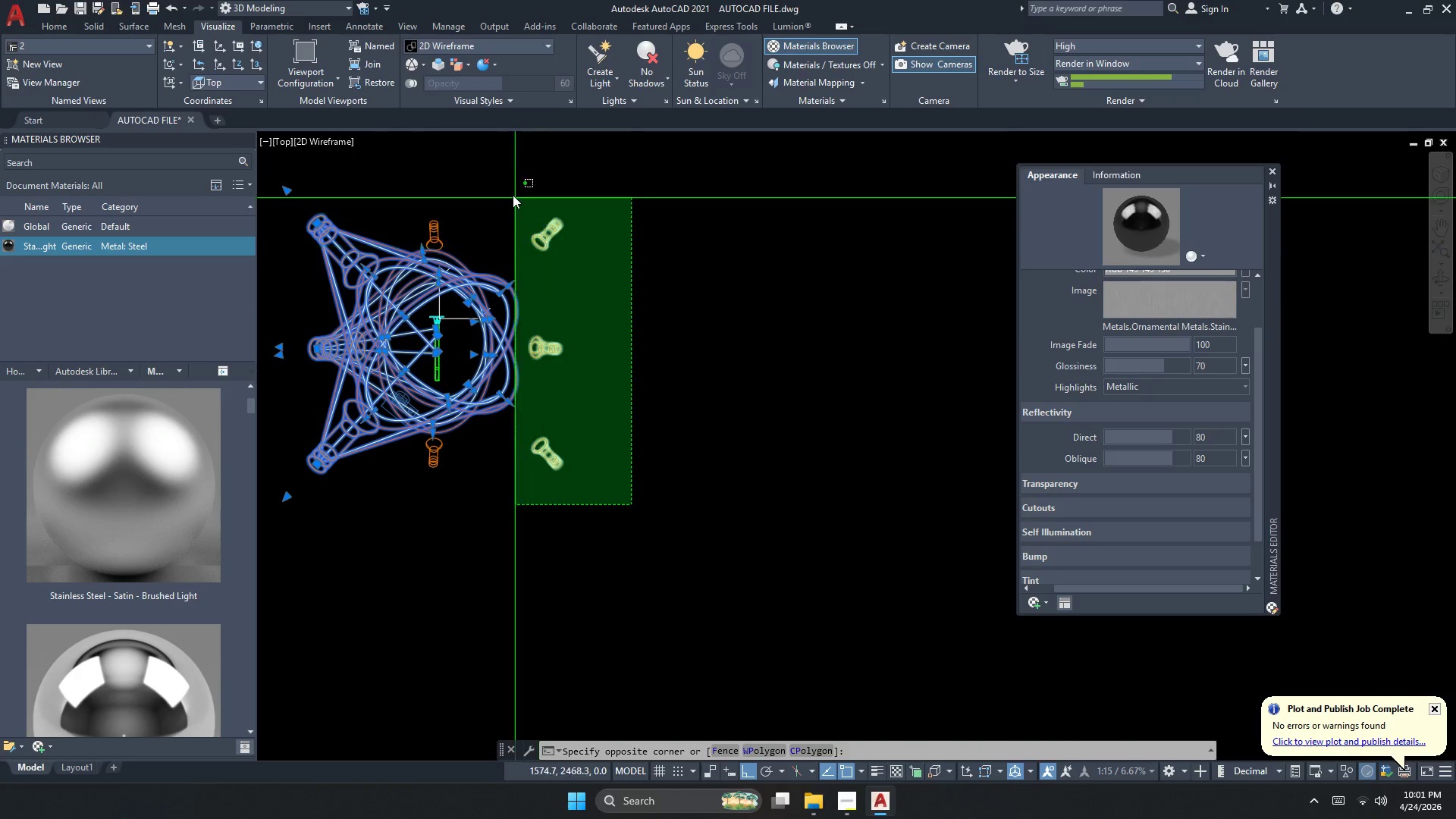 
scroll: coordinate [618, 458], scroll_direction: up, amount: 2.0
 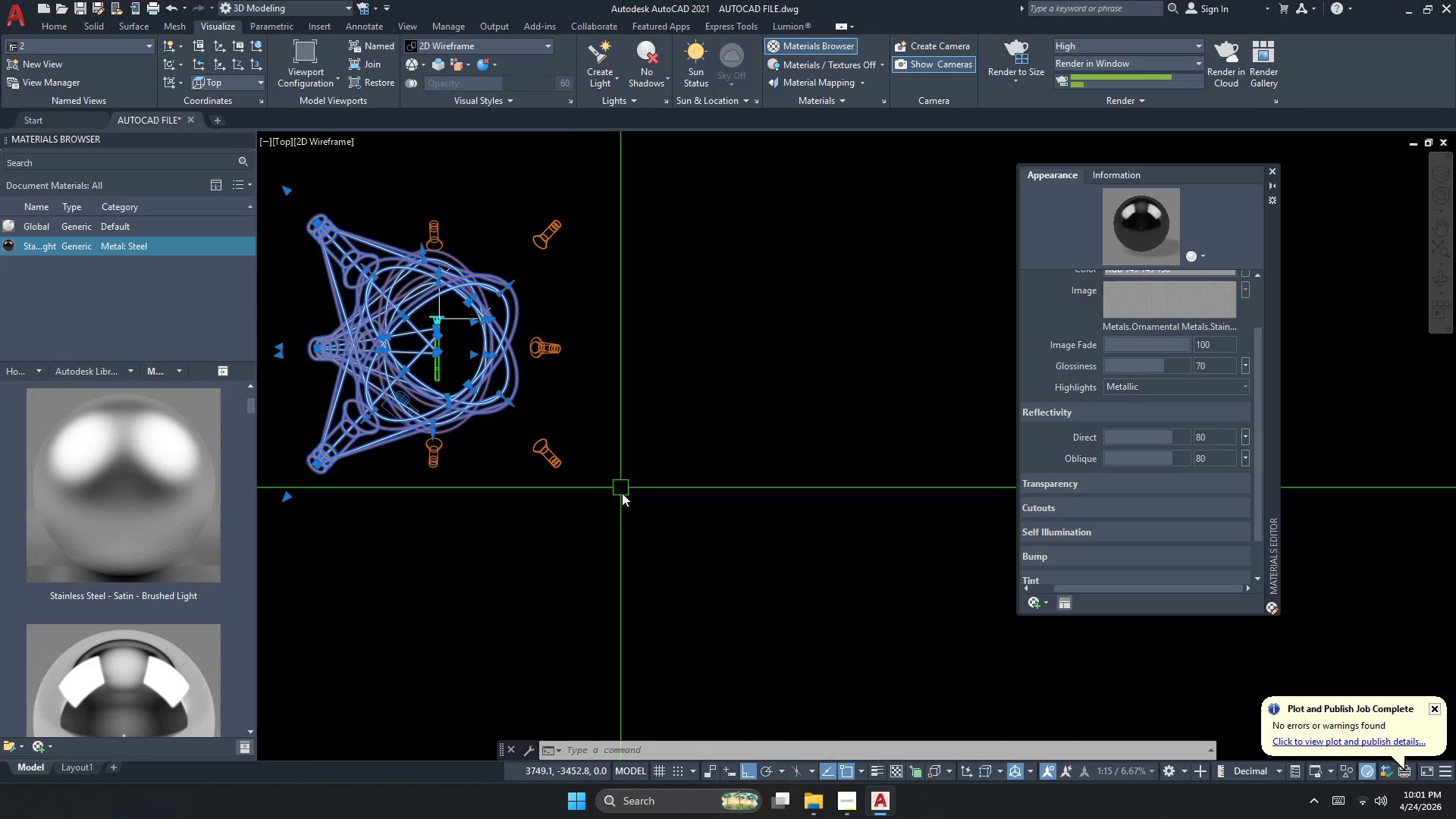 
double_click([513, 194])
 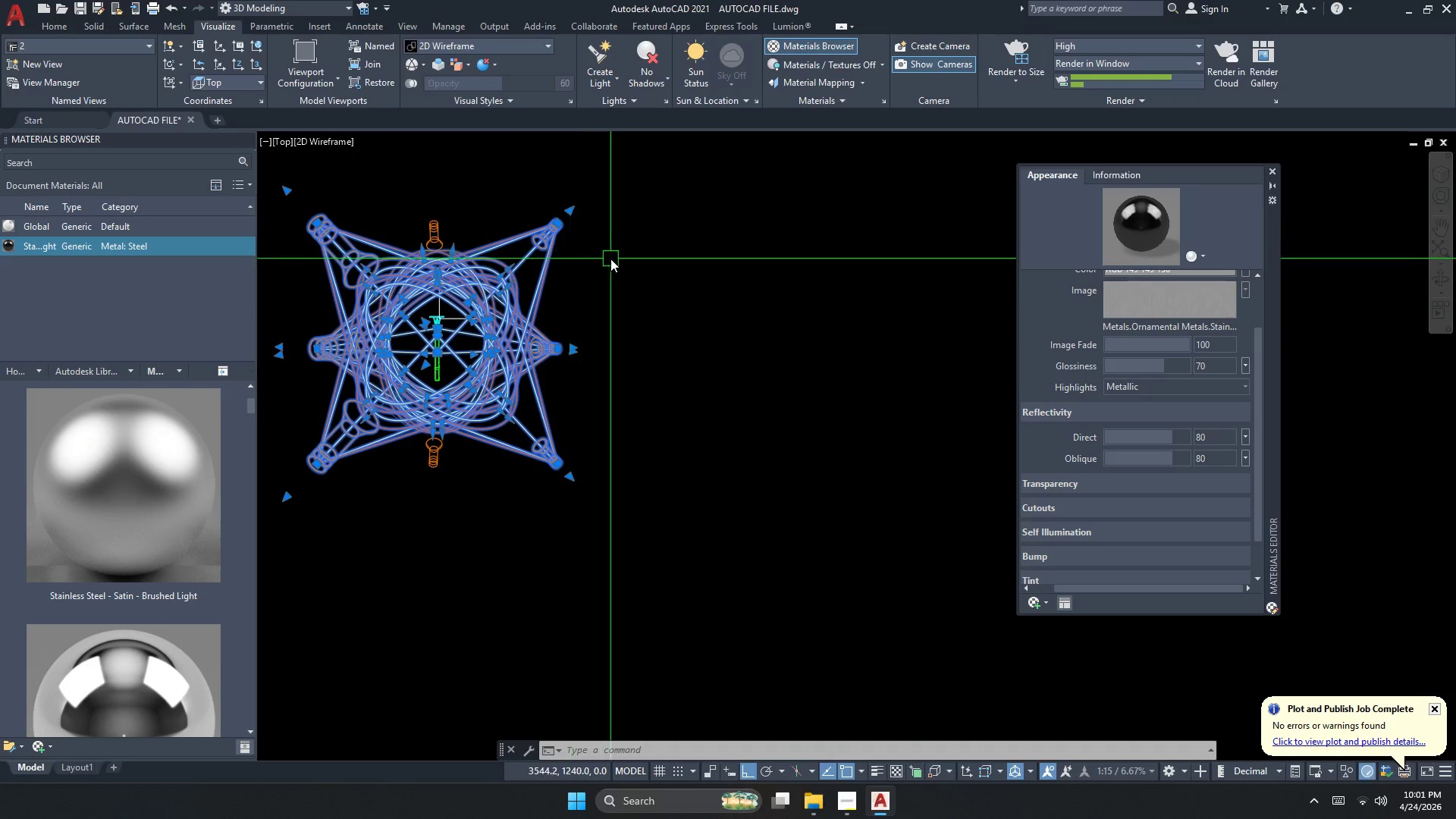 
left_click_drag(start_coordinate=[613, 259], to_coordinate=[577, 240])
 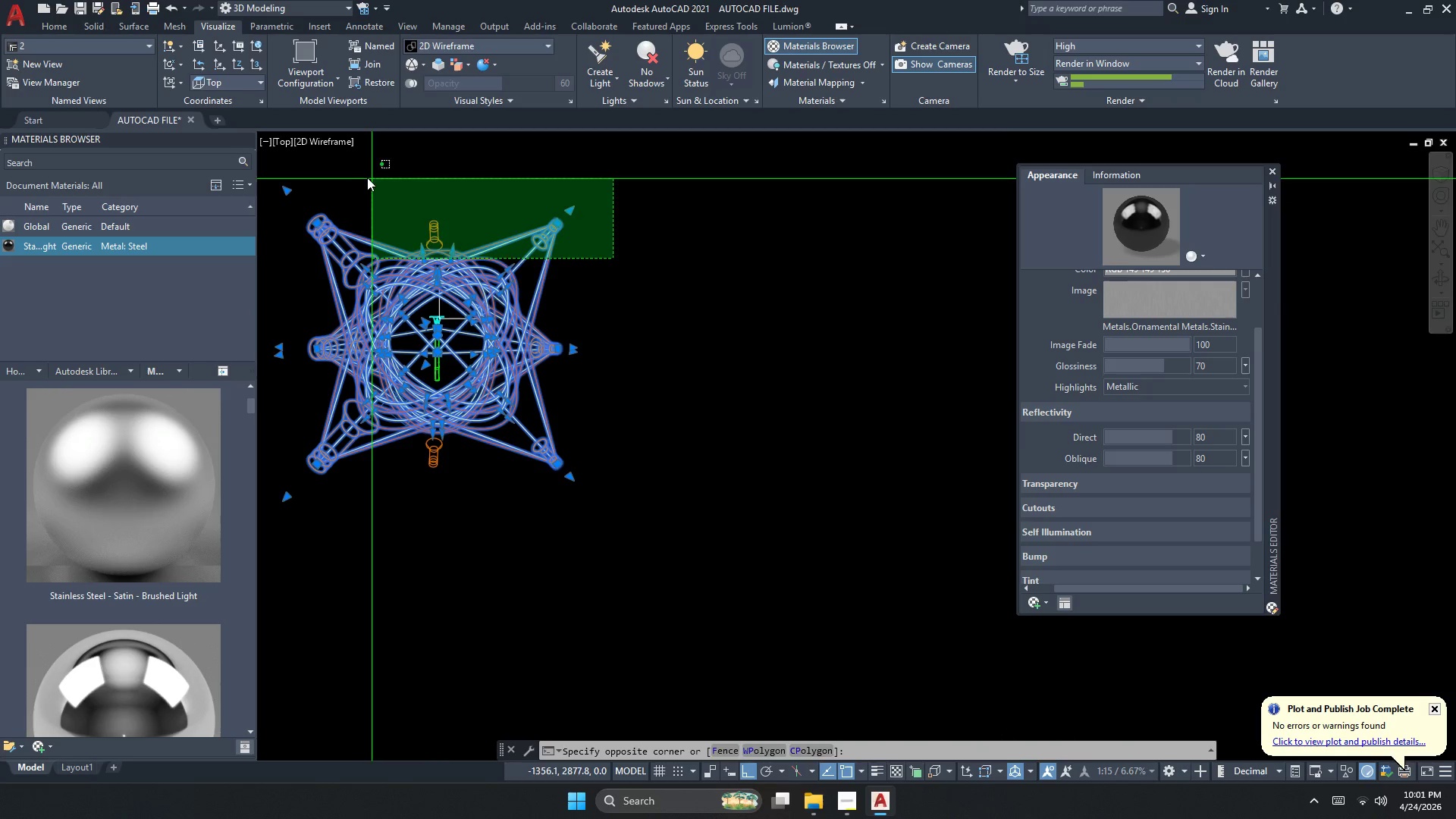 
triple_click([357, 176])
 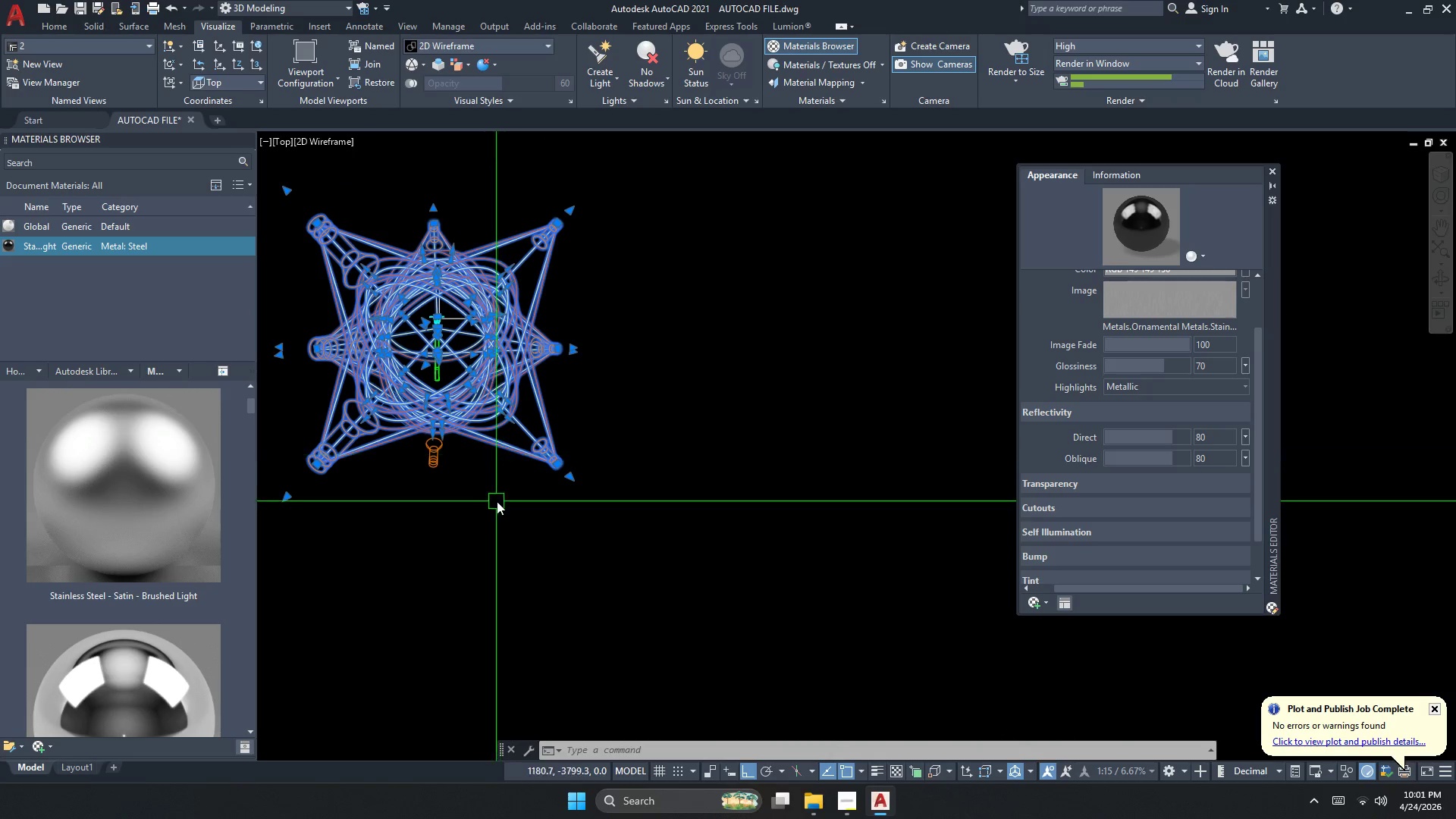 
left_click_drag(start_coordinate=[500, 498], to_coordinate=[489, 485])
 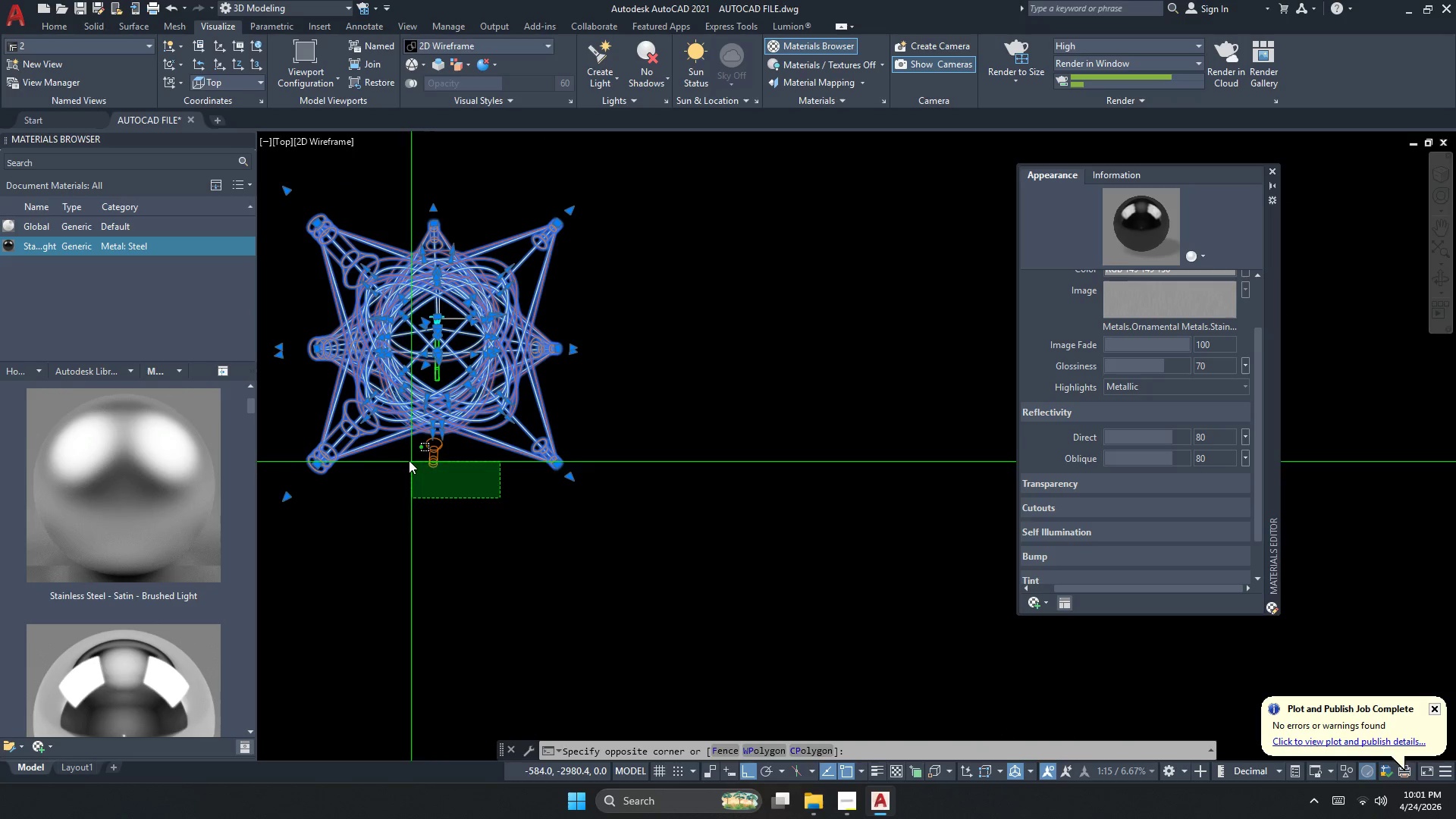 
double_click([405, 459])
 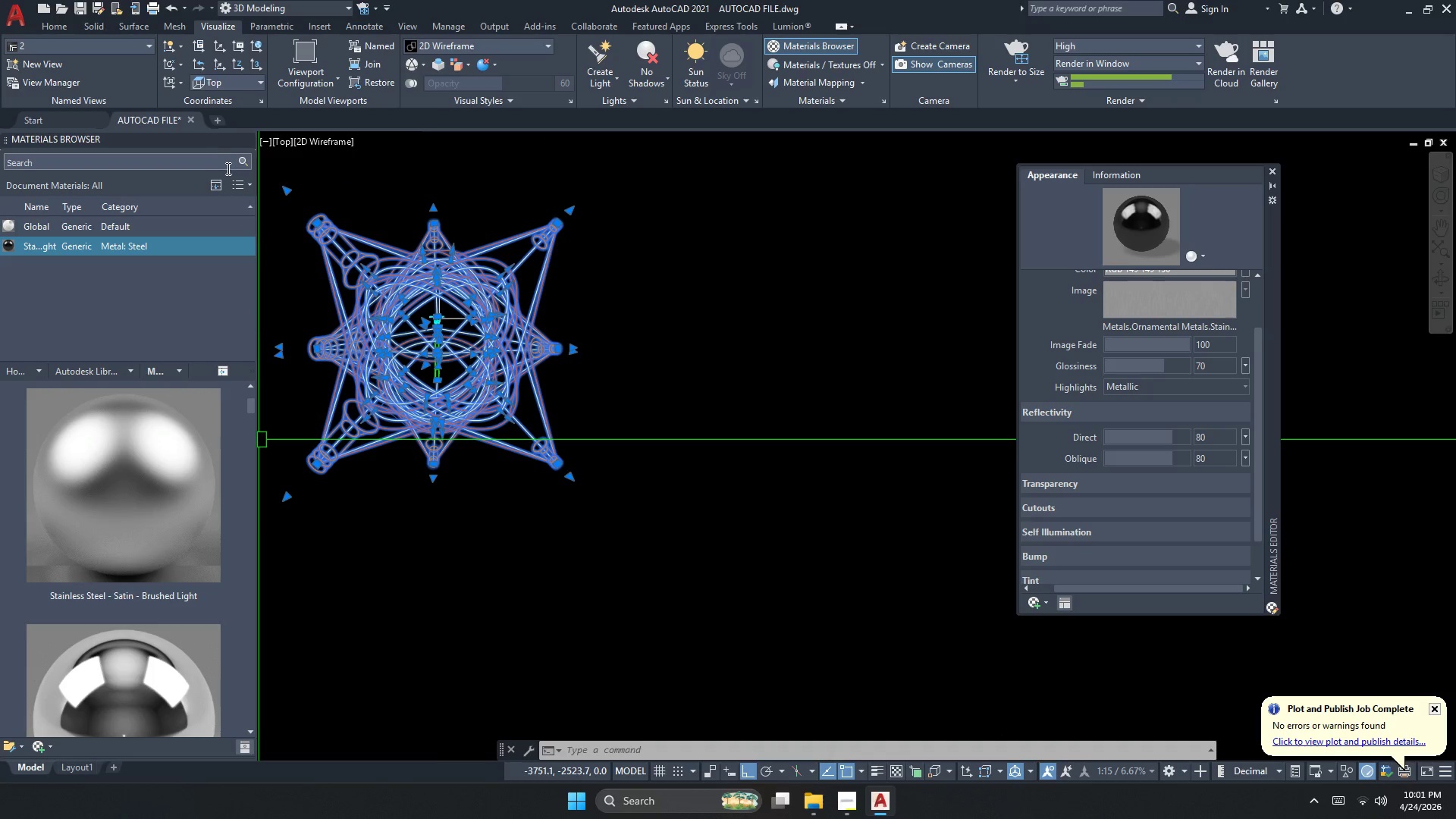 
type(ch )
 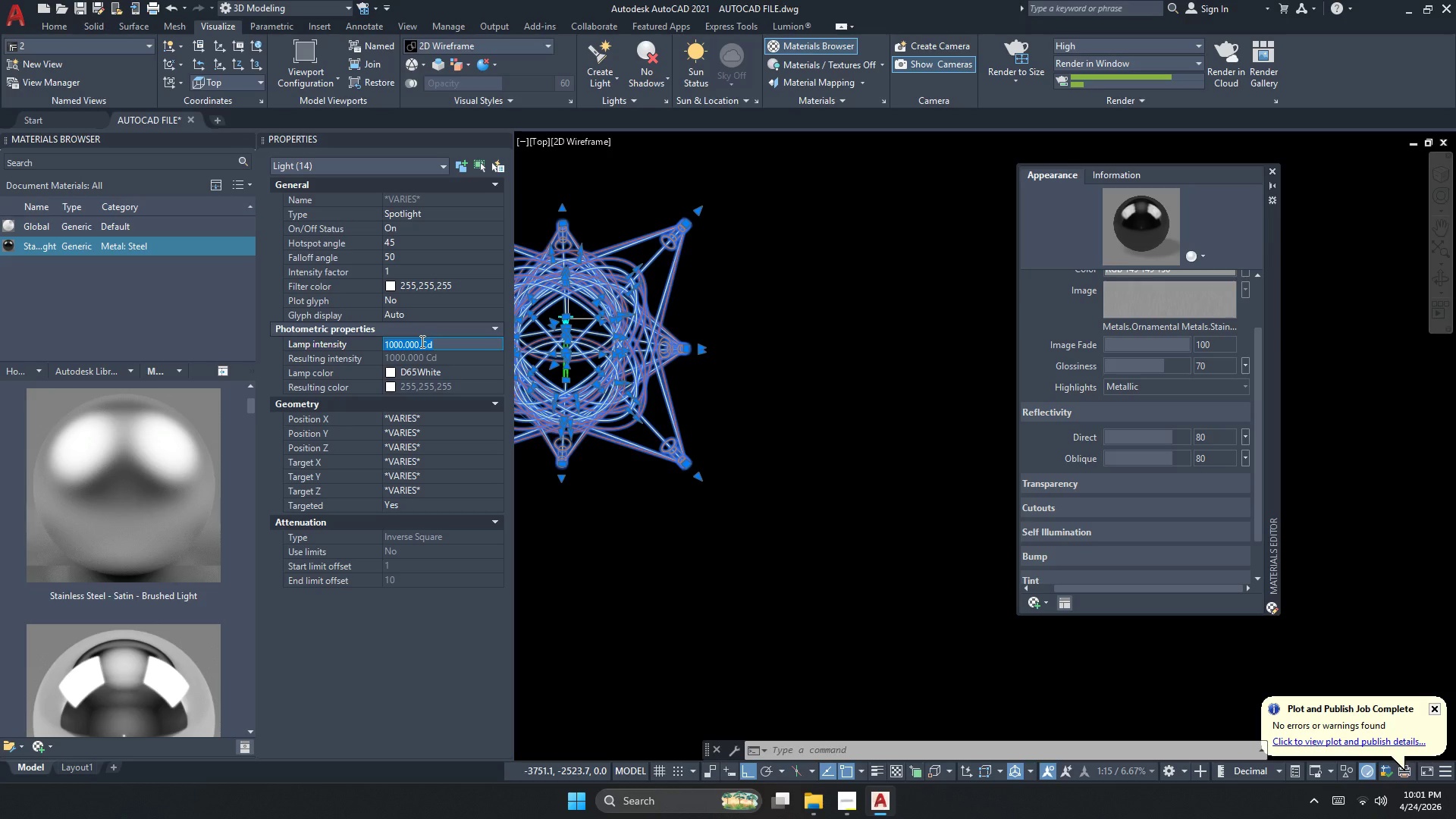 
key(Numpad1)
 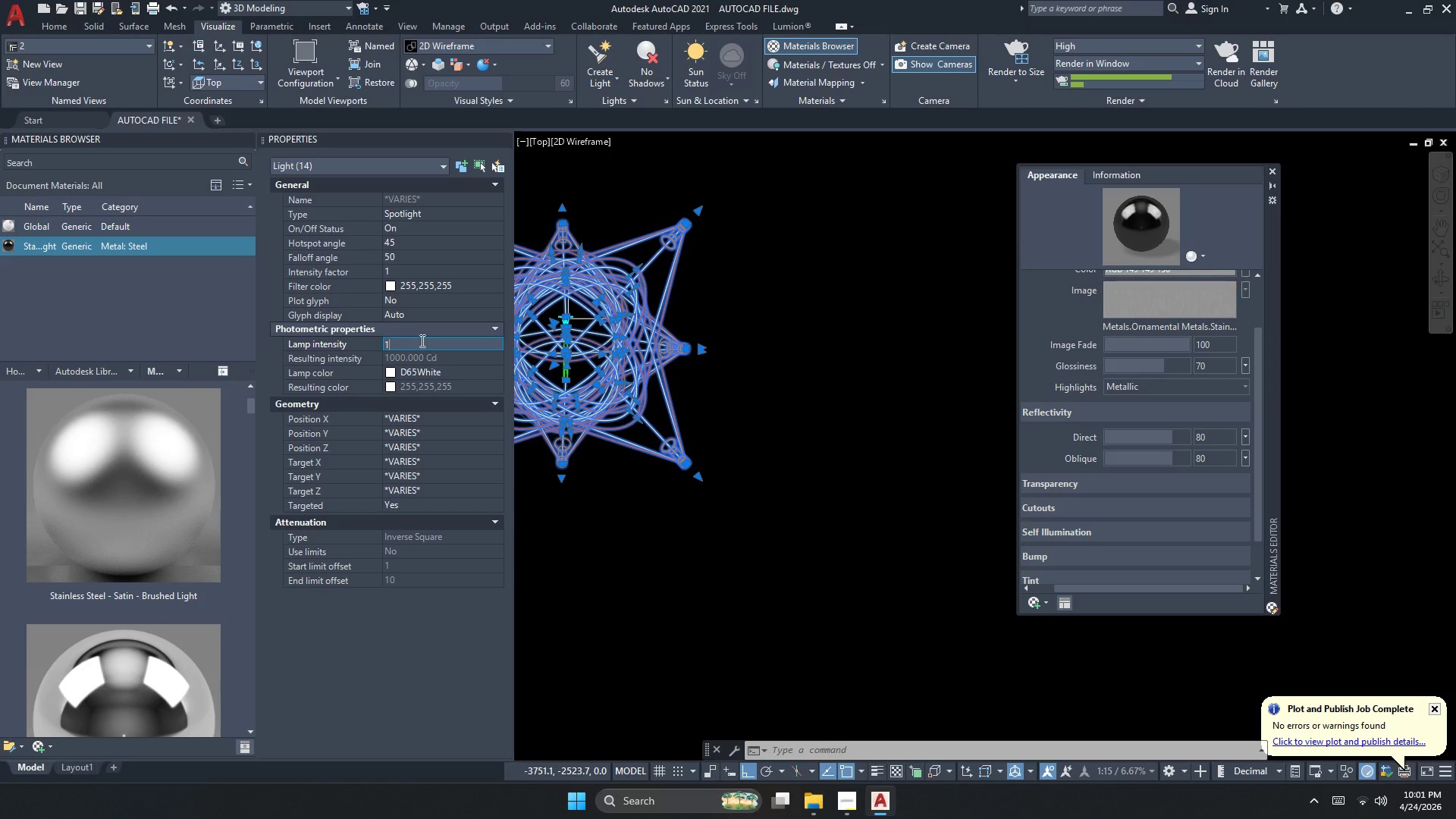 
key(Numpad5)
 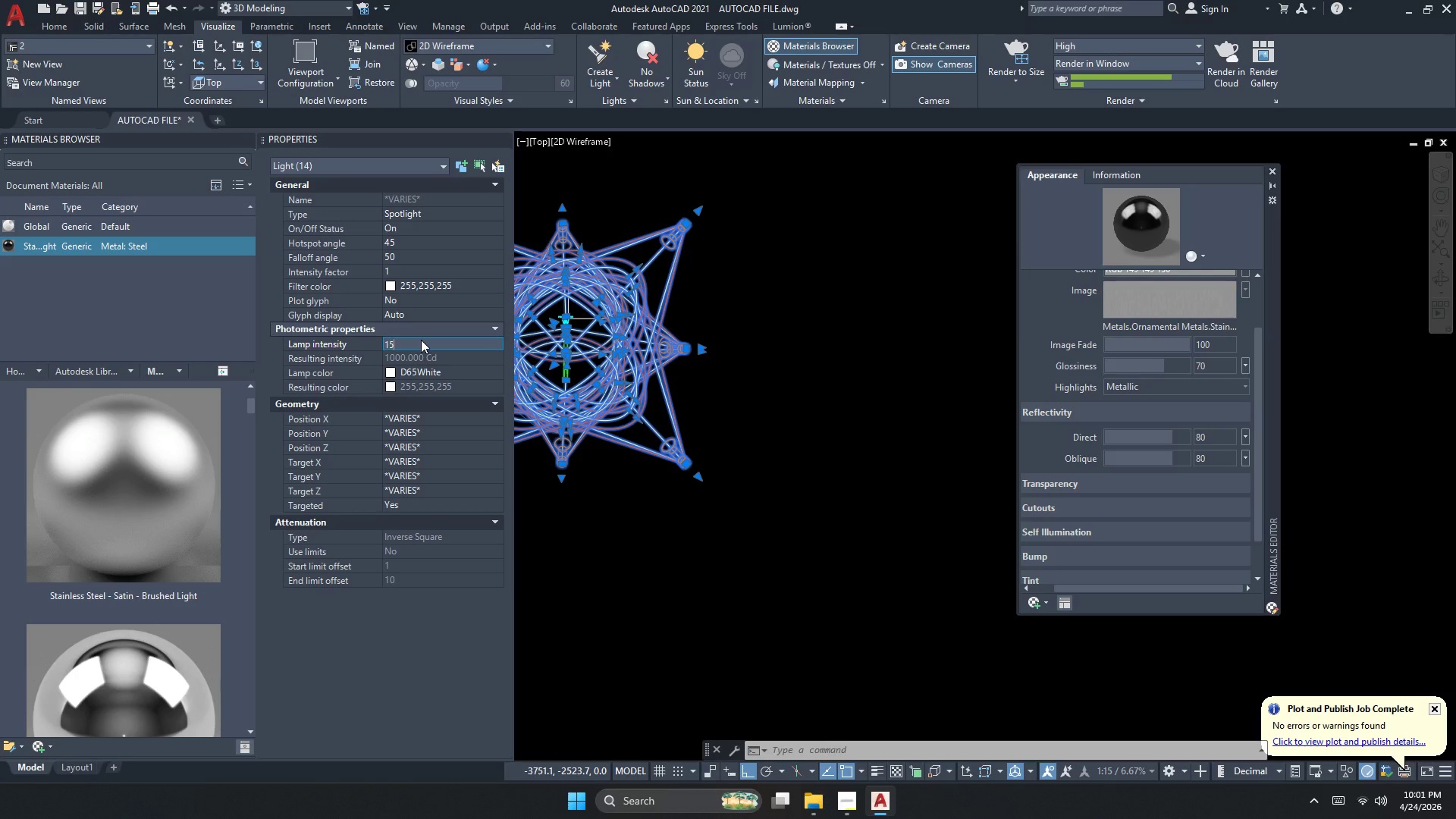 
key(Numpad0)
 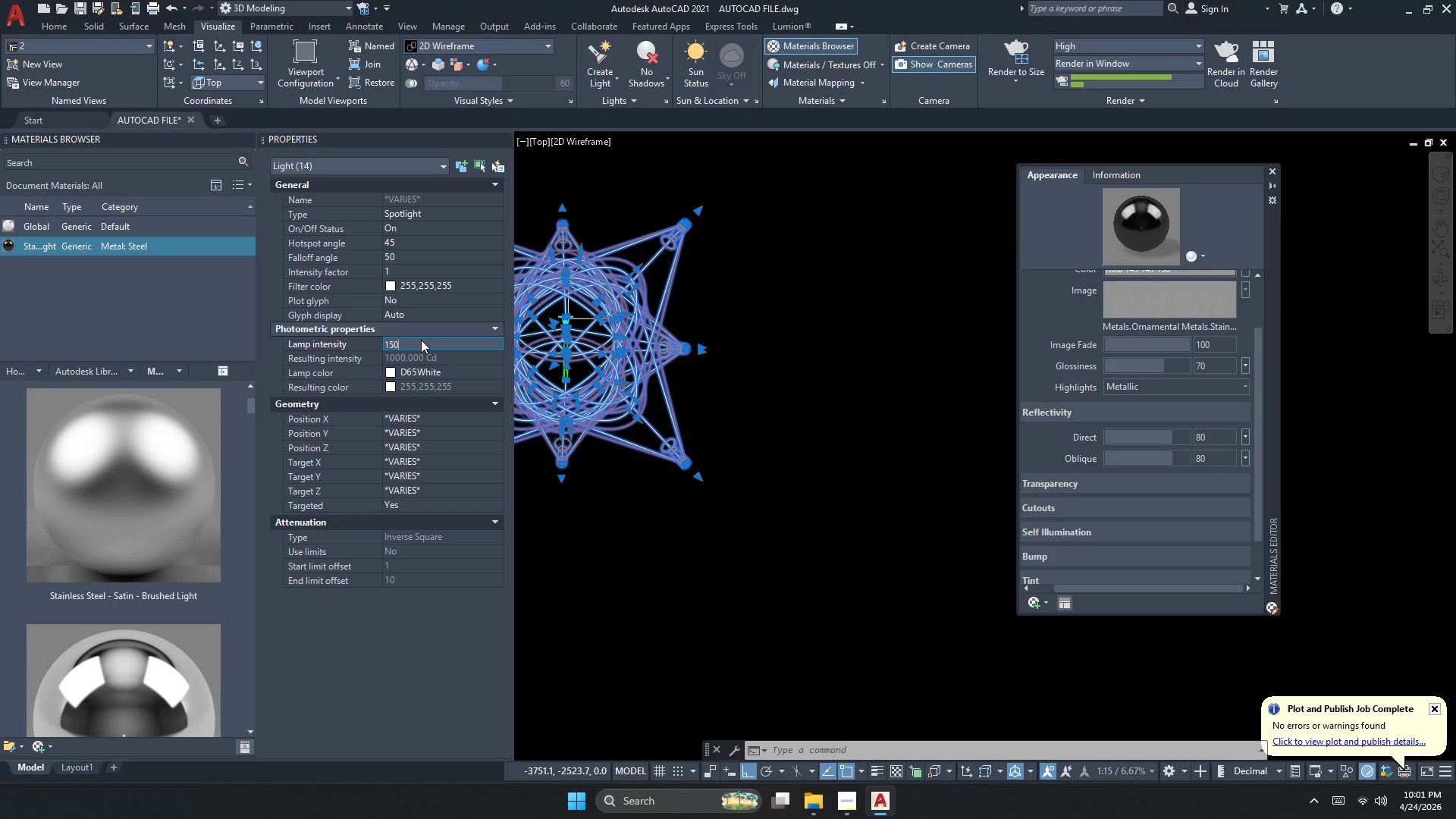 
key(Numpad0)
 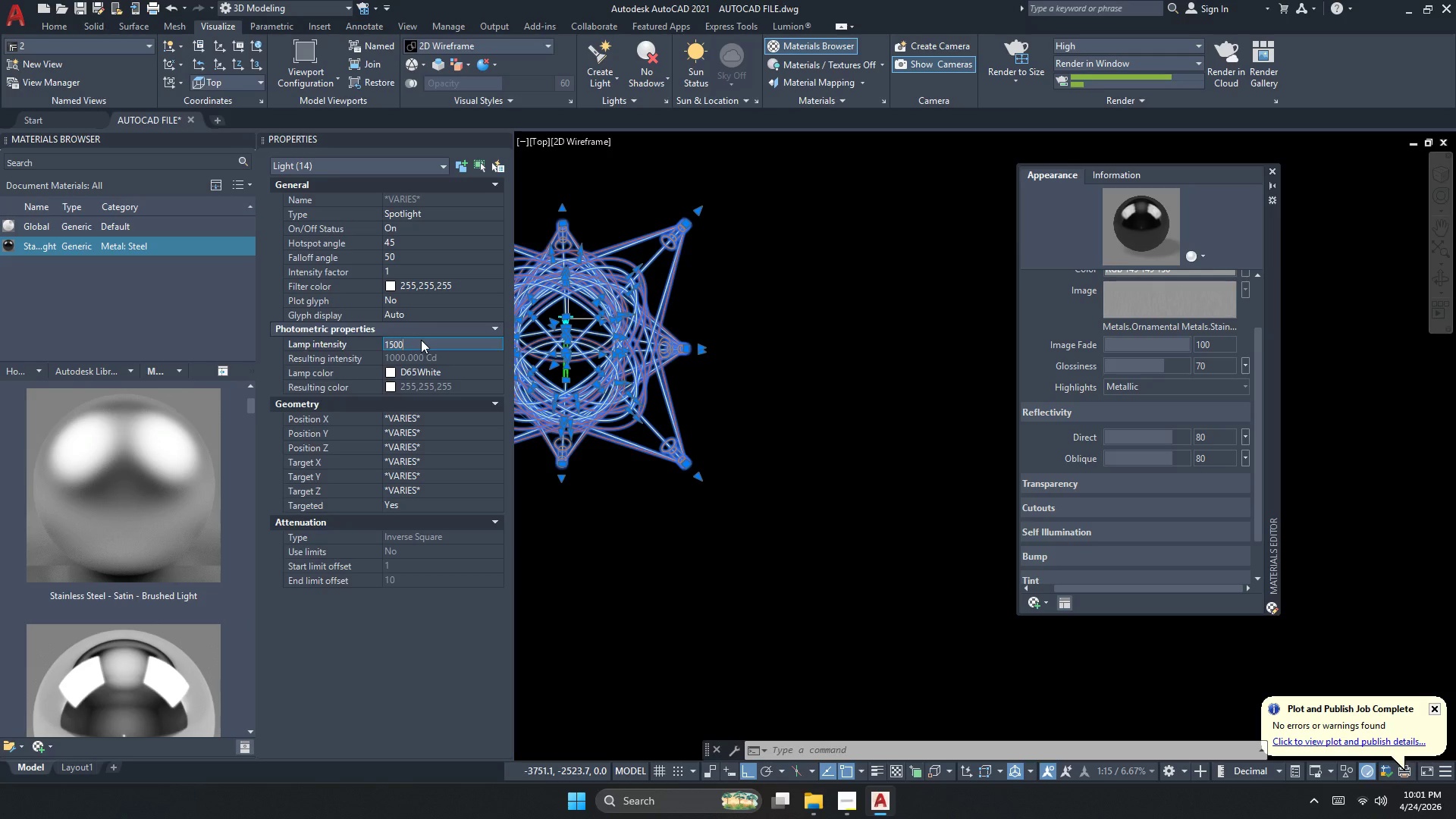 
key(NumpadEnter)
 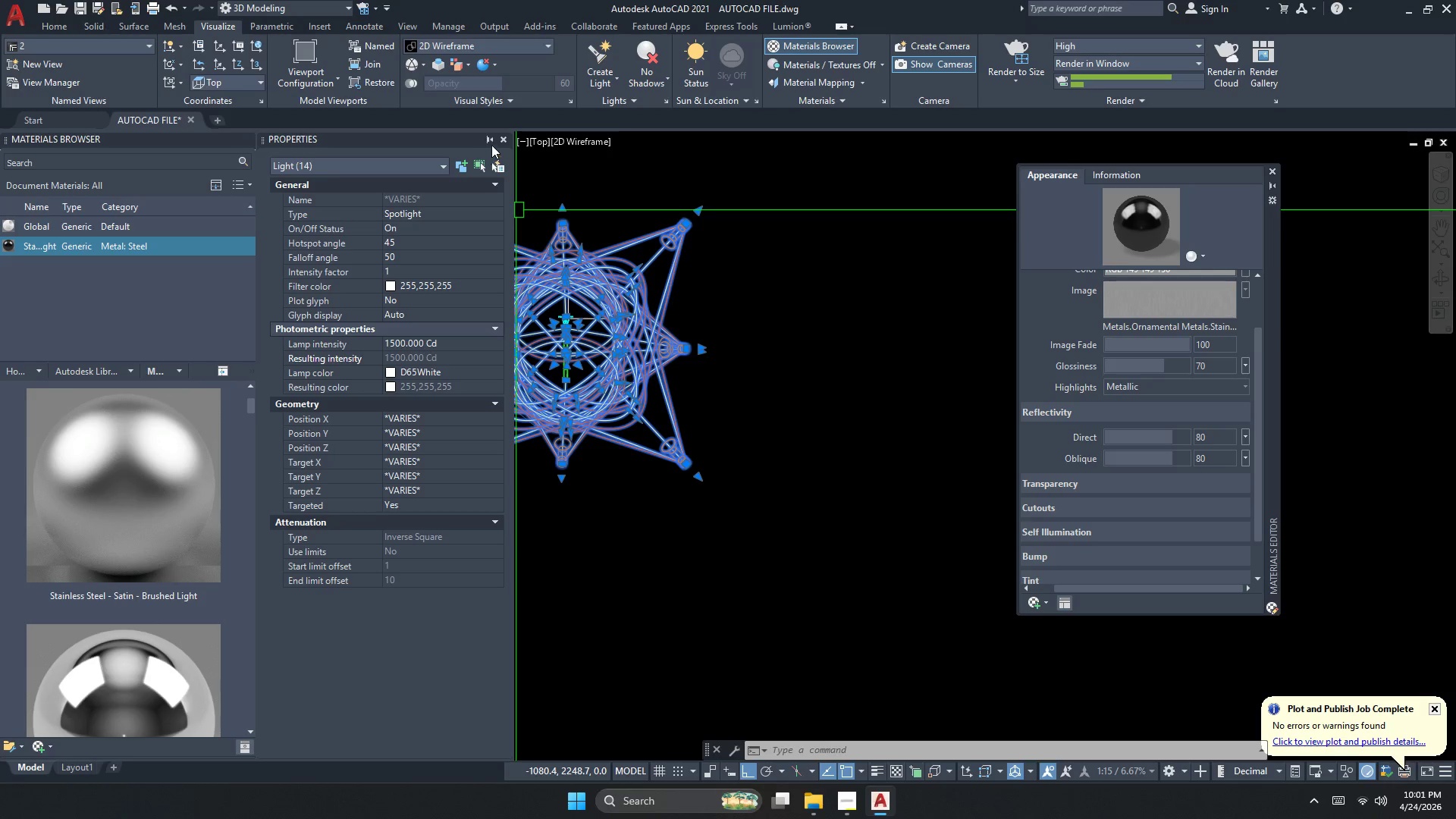 
left_click([500, 138])
 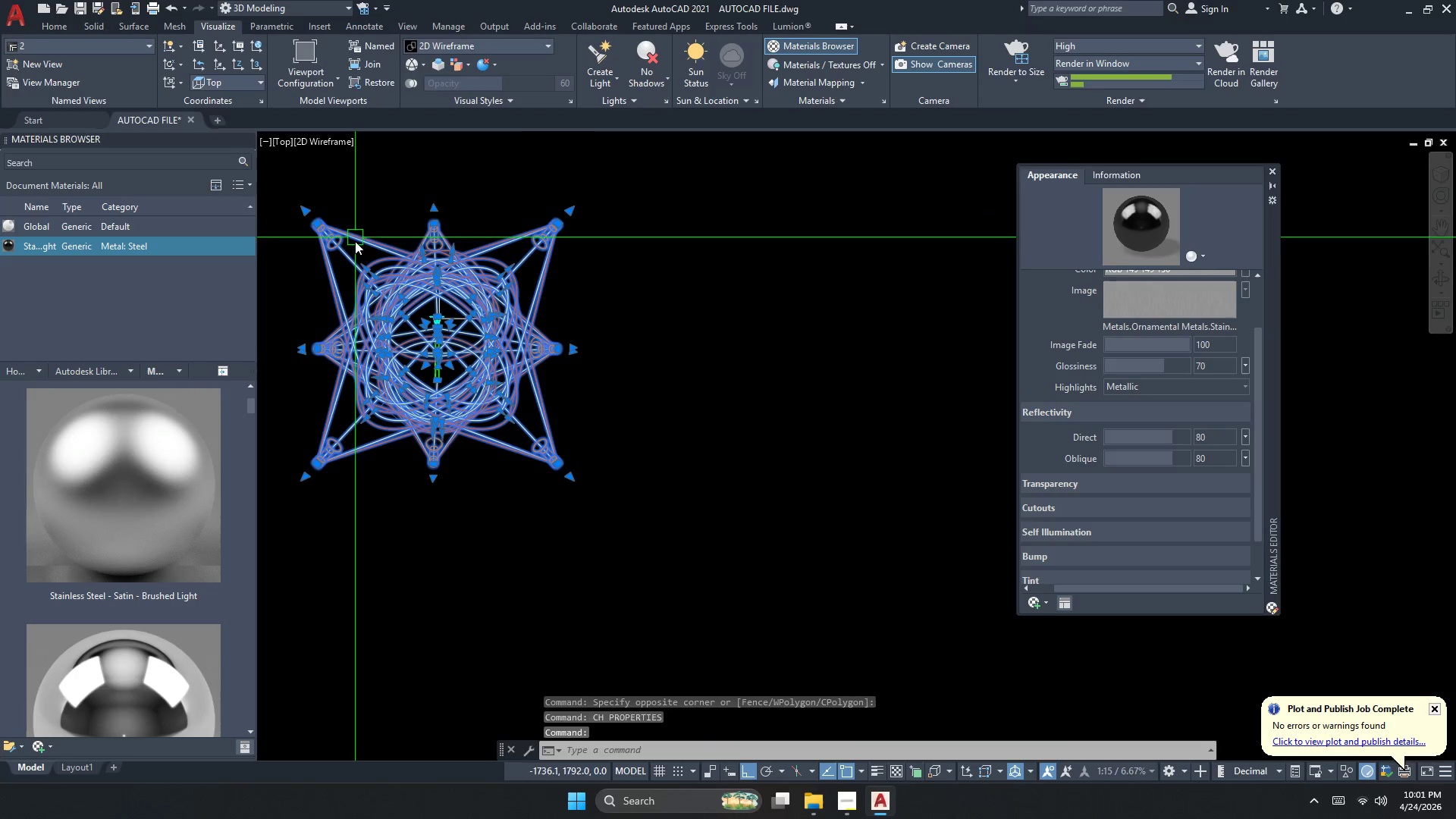 
key(Escape)
 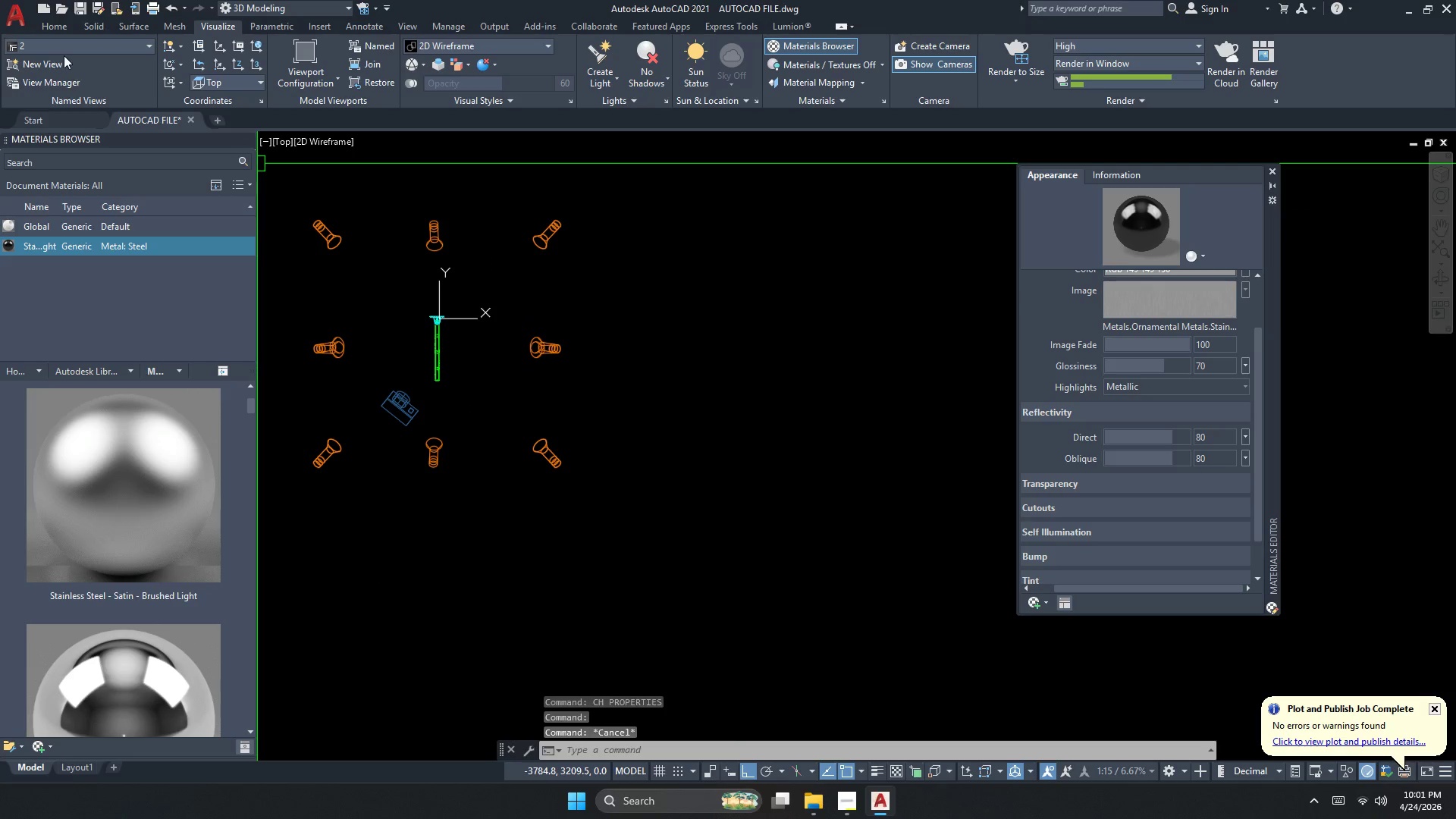 
left_click([66, 46])
 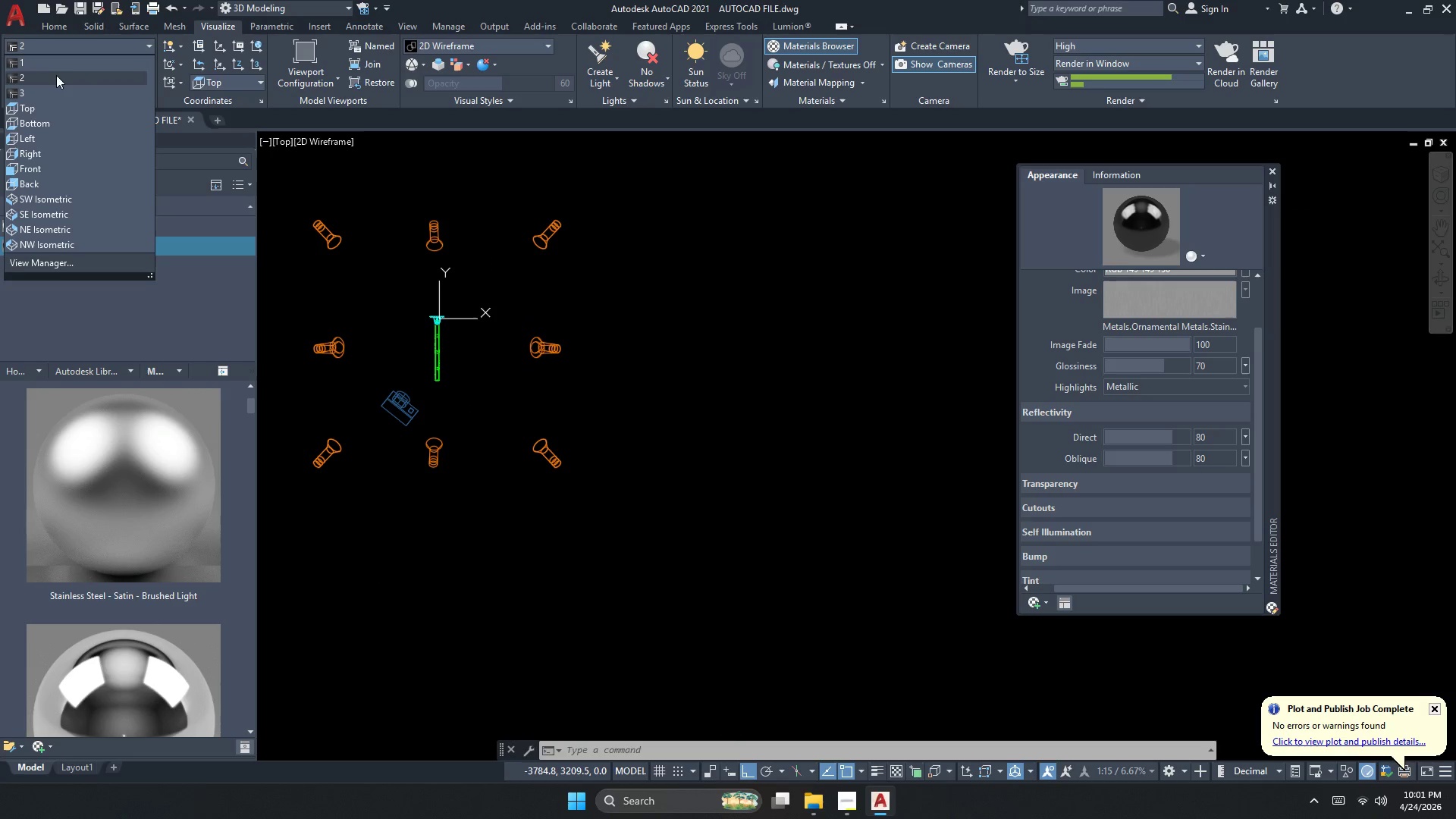 
left_click([55, 83])
 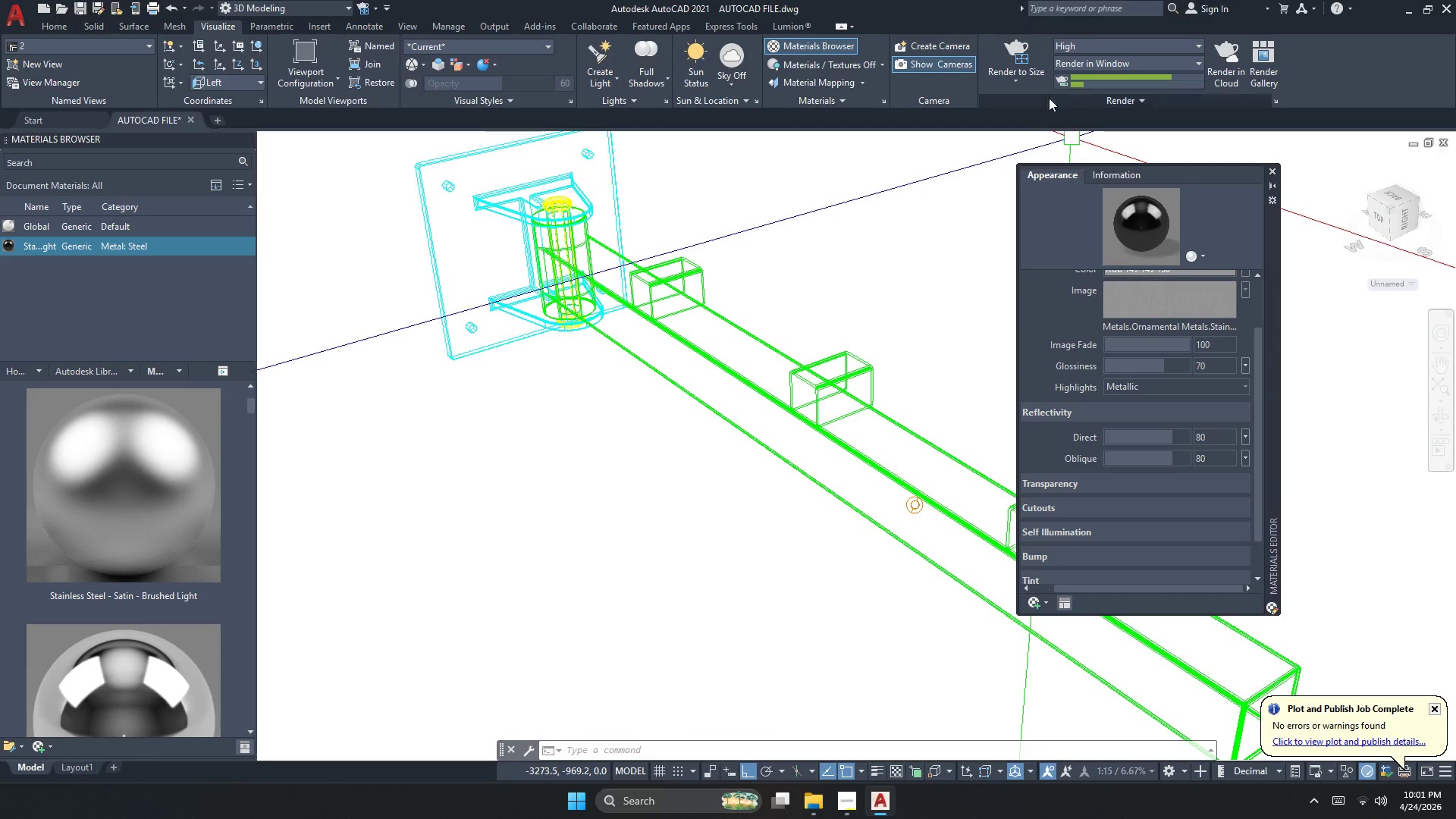 
left_click([1011, 47])
 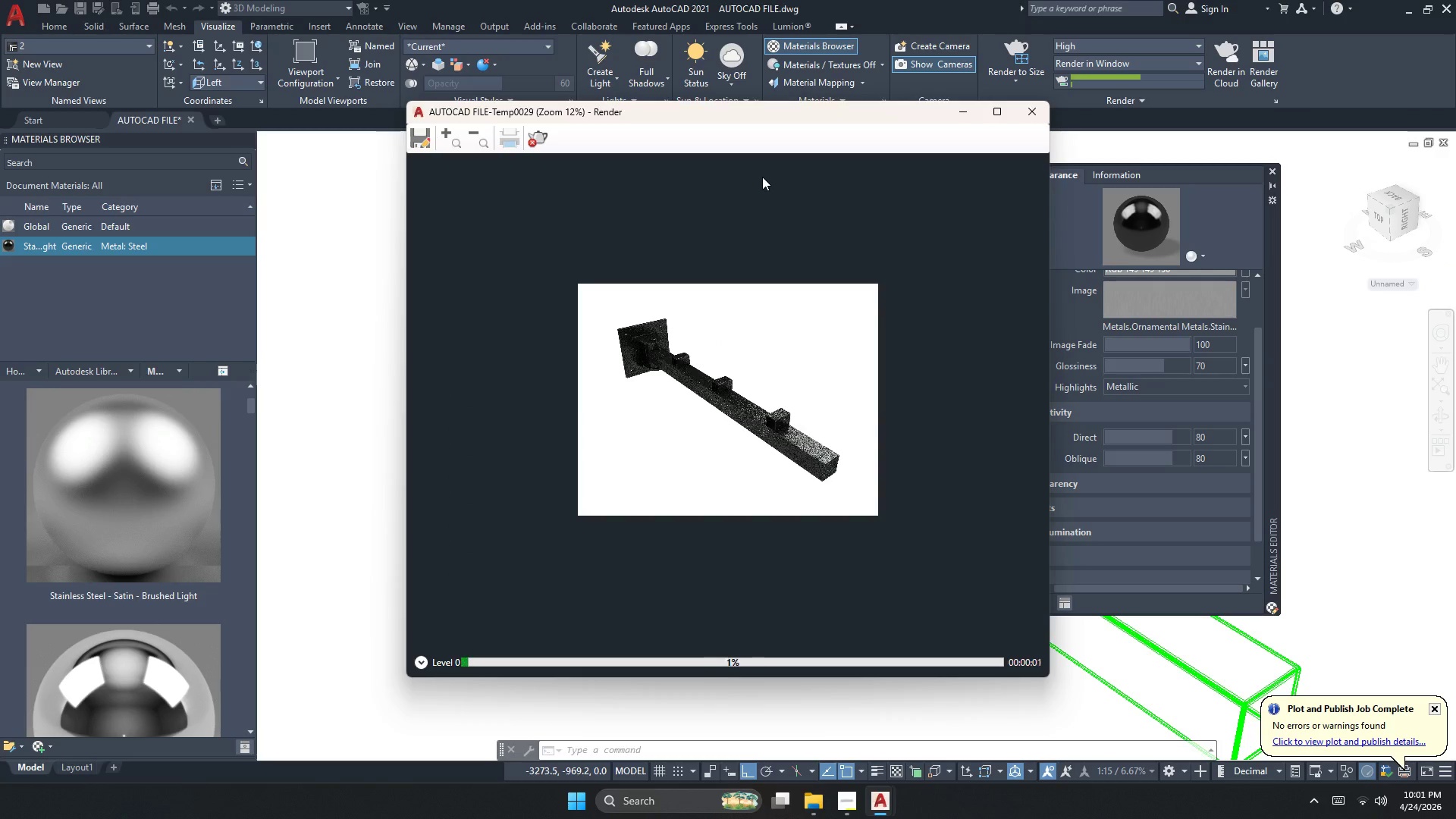 
scroll: coordinate [510, 281], scroll_direction: up, amount: 3.0
 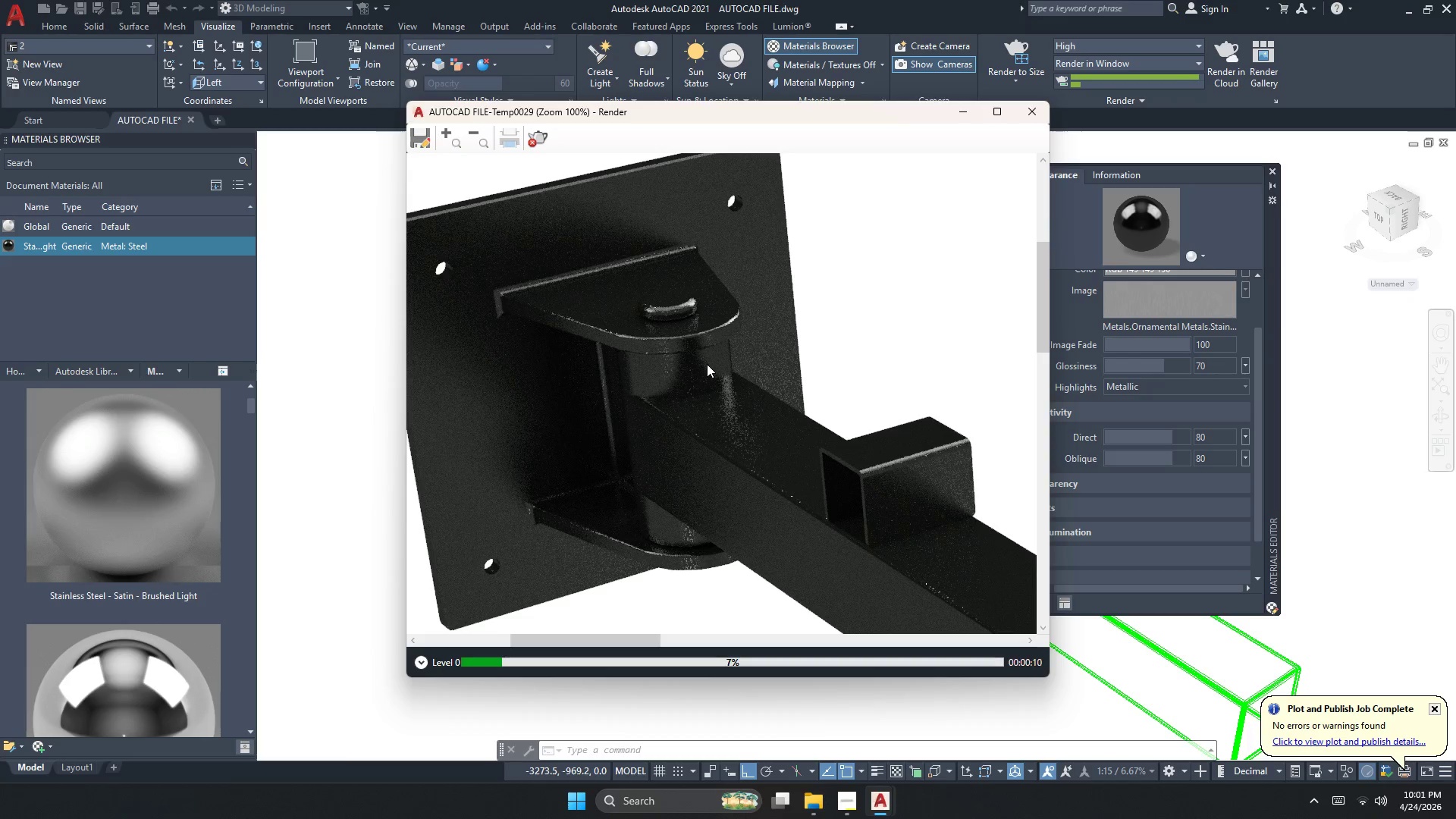 
wait(6.59)
 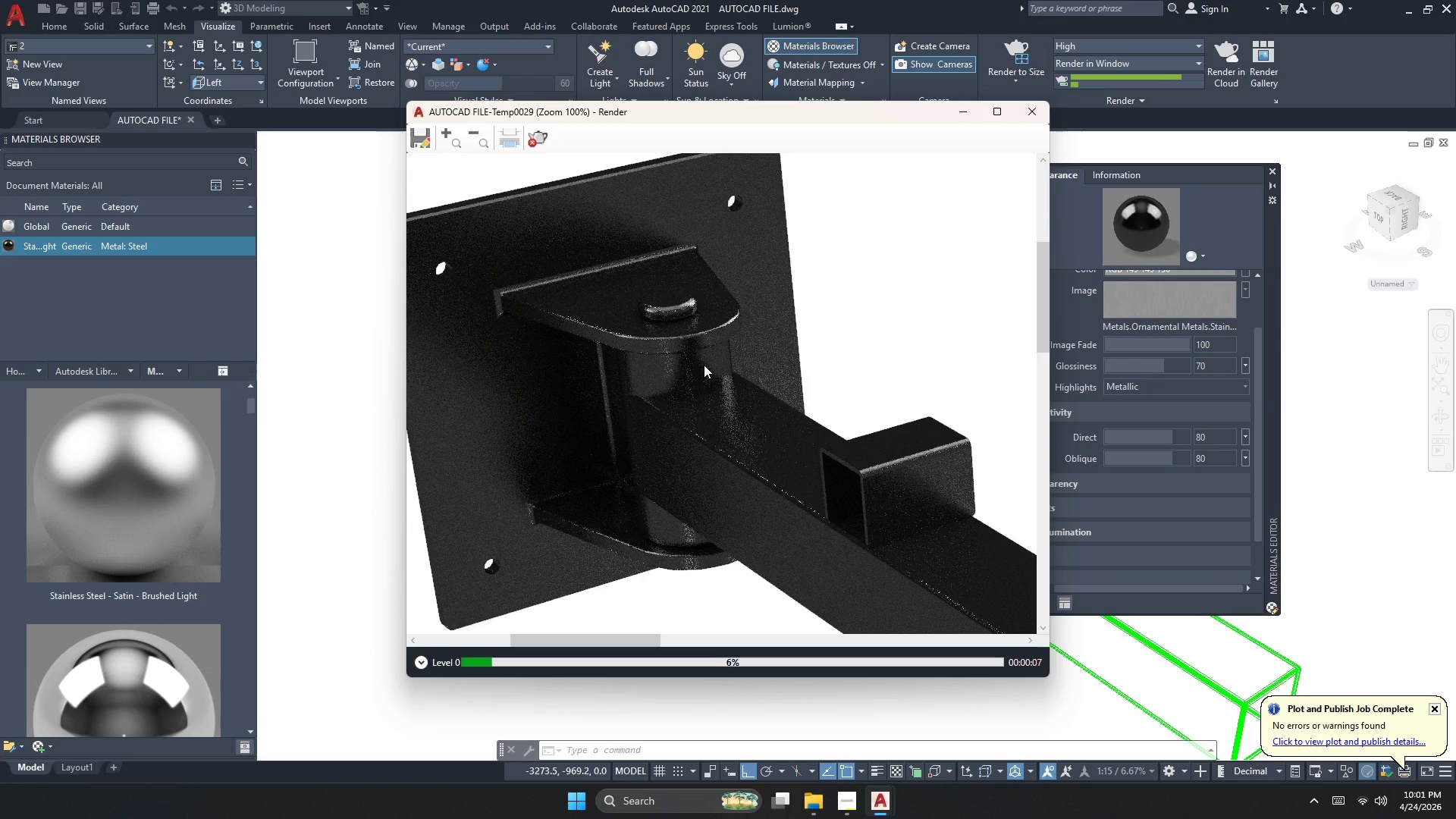 
scroll: coordinate [792, 386], scroll_direction: down, amount: 2.0
 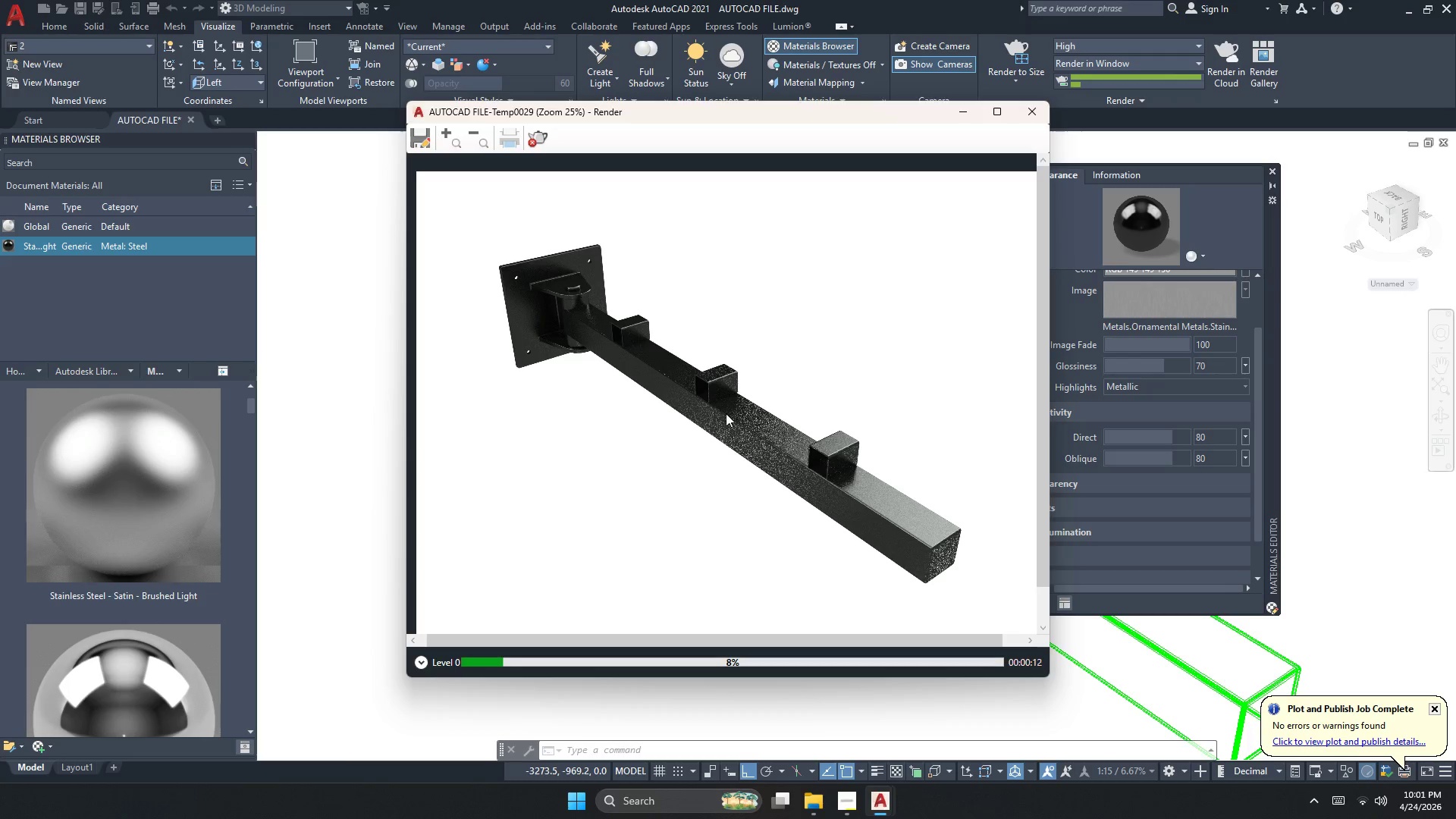 
scroll: coordinate [726, 413], scroll_direction: up, amount: 1.0
 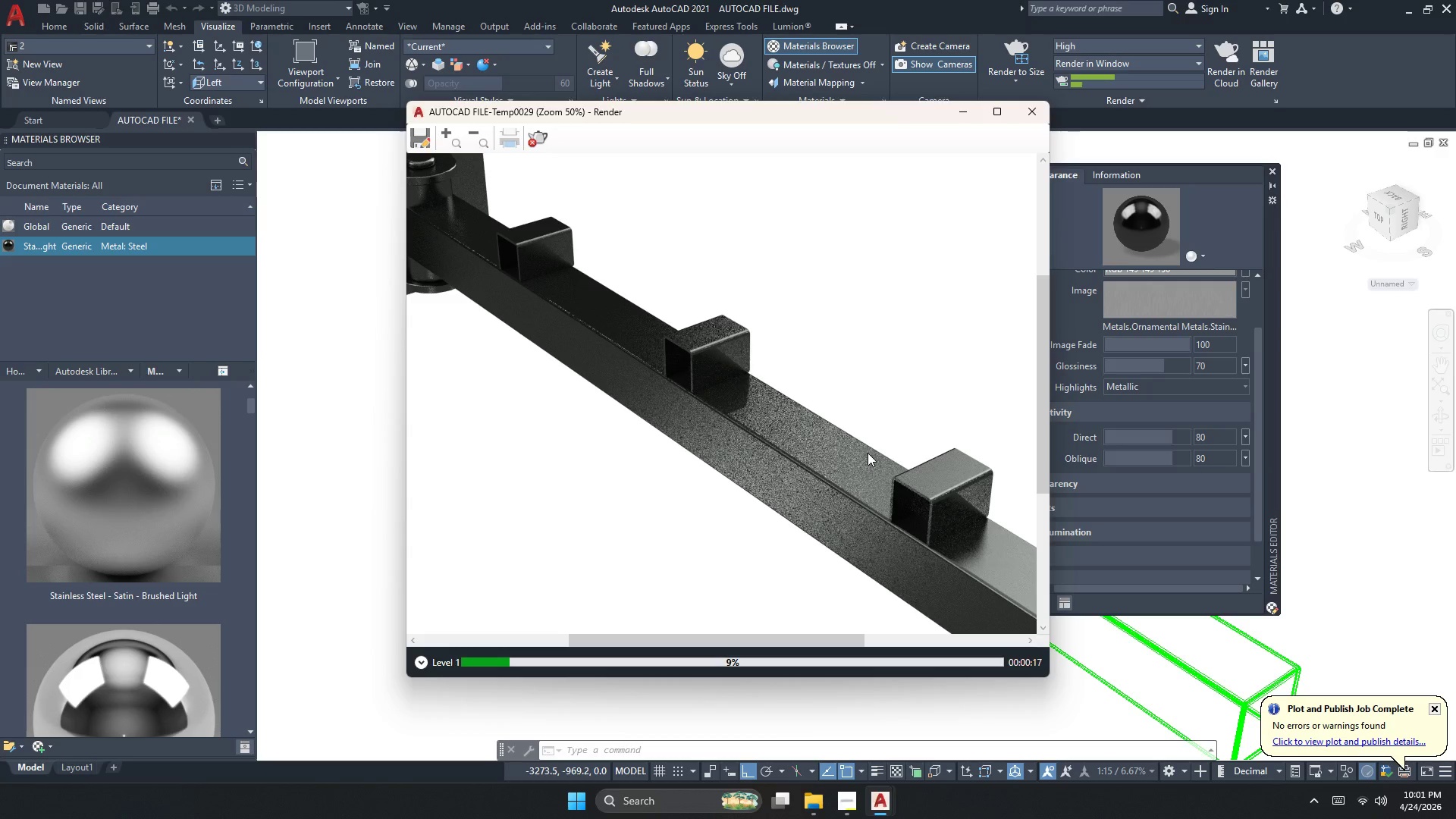 
wait(6.0)
 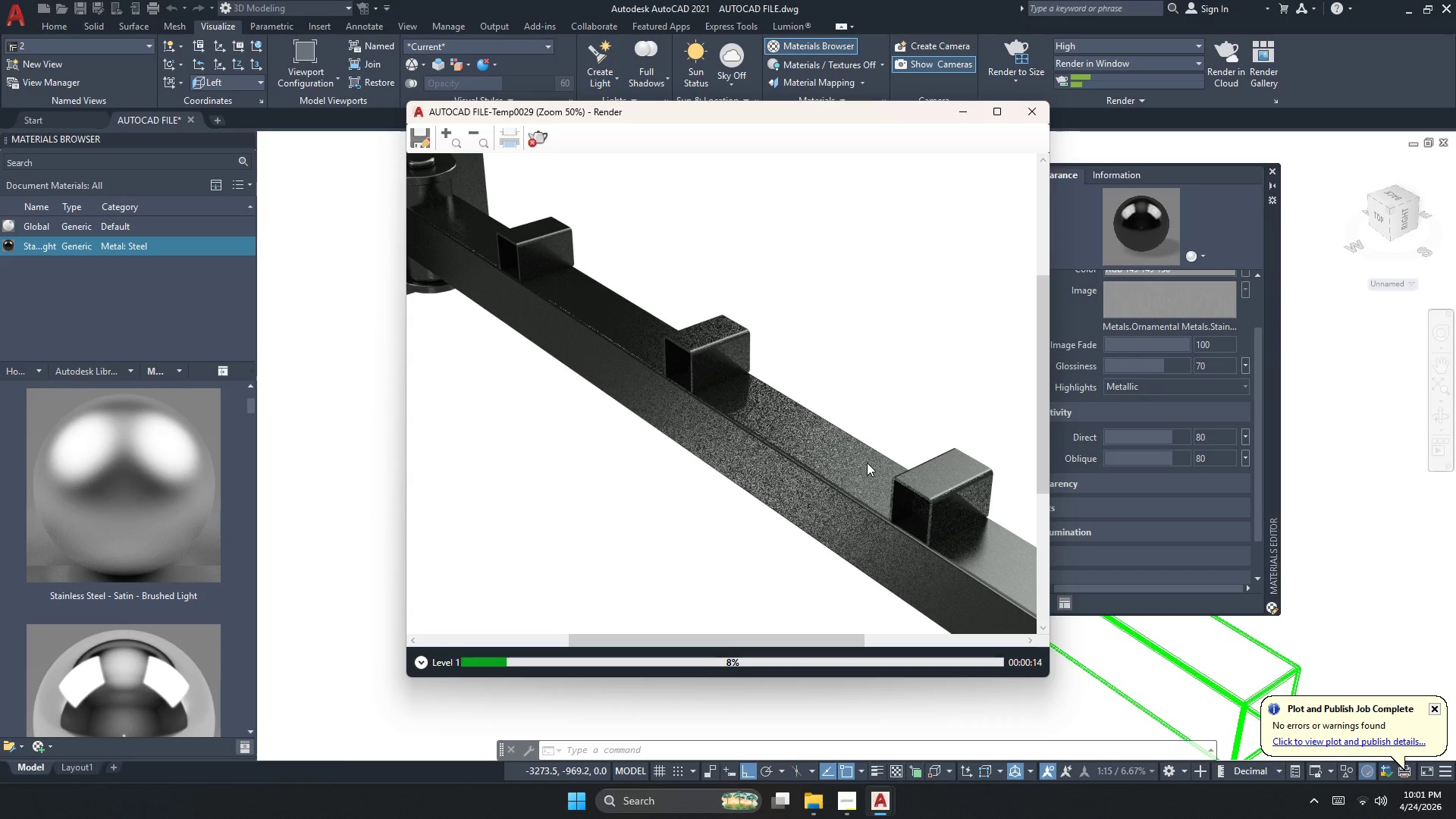 
scroll: coordinate [648, 359], scroll_direction: none, amount: 0.0
 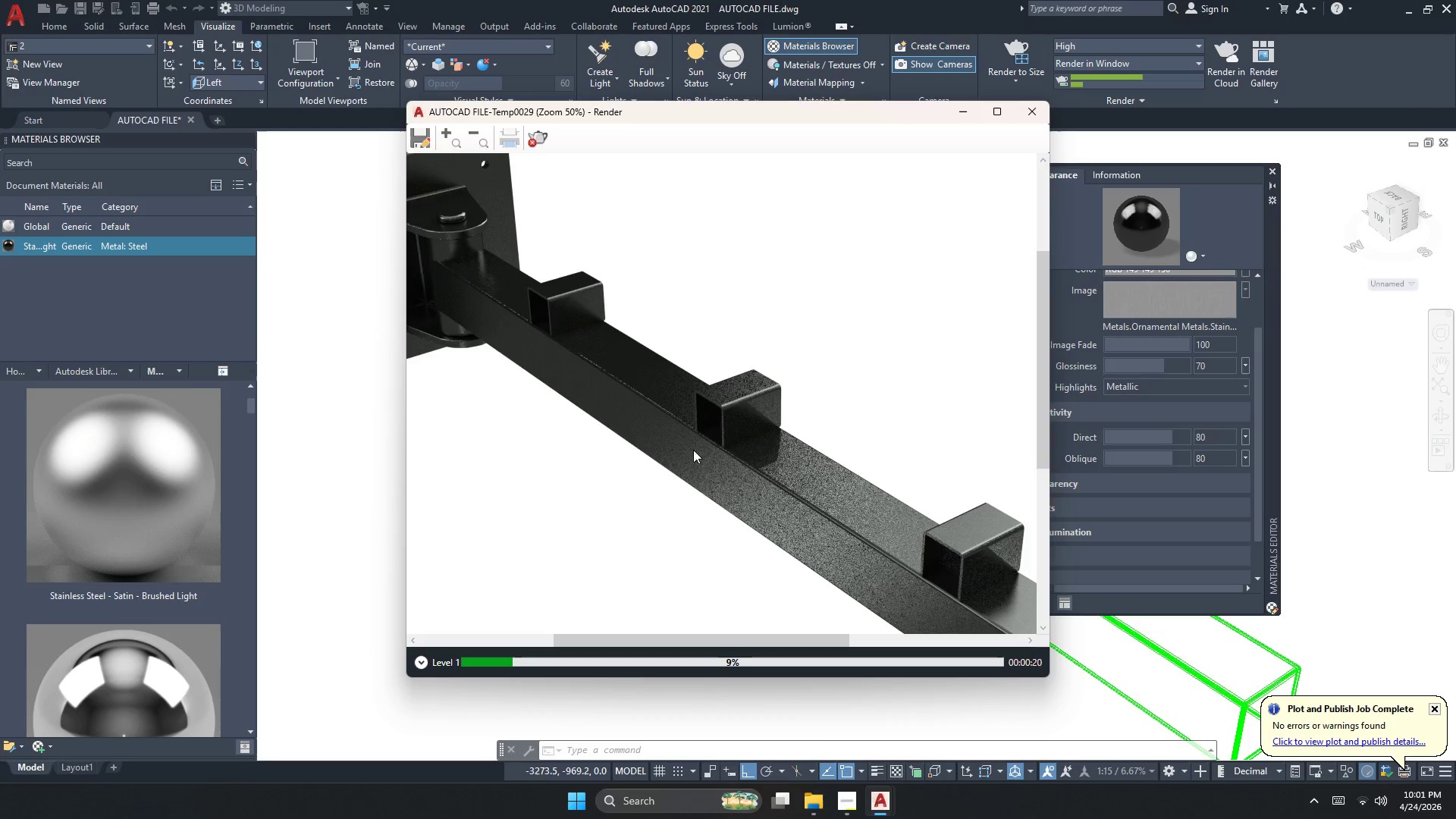 
scroll: coordinate [743, 488], scroll_direction: down, amount: 2.0
 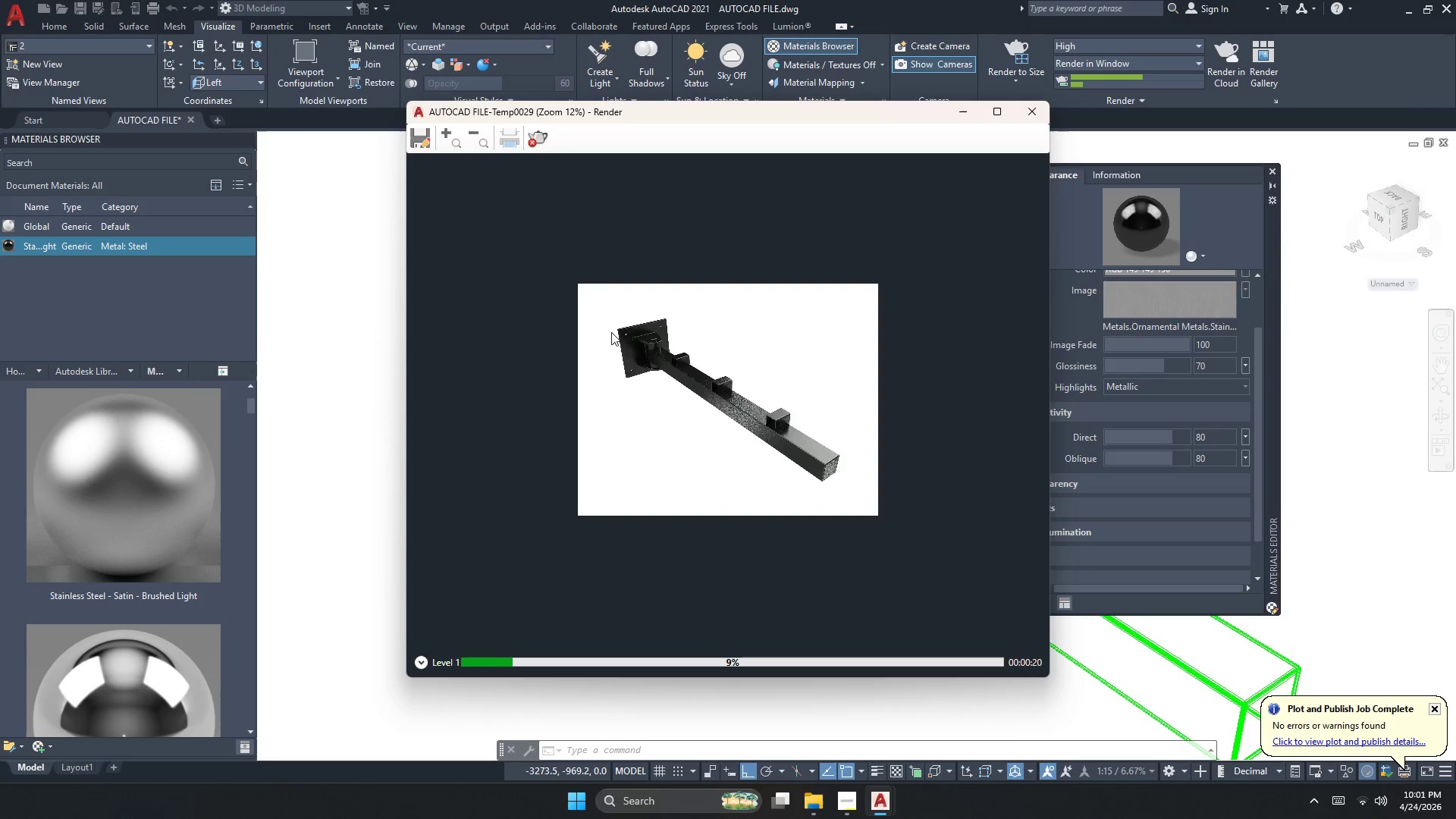 
scroll: coordinate [610, 325], scroll_direction: up, amount: 2.0
 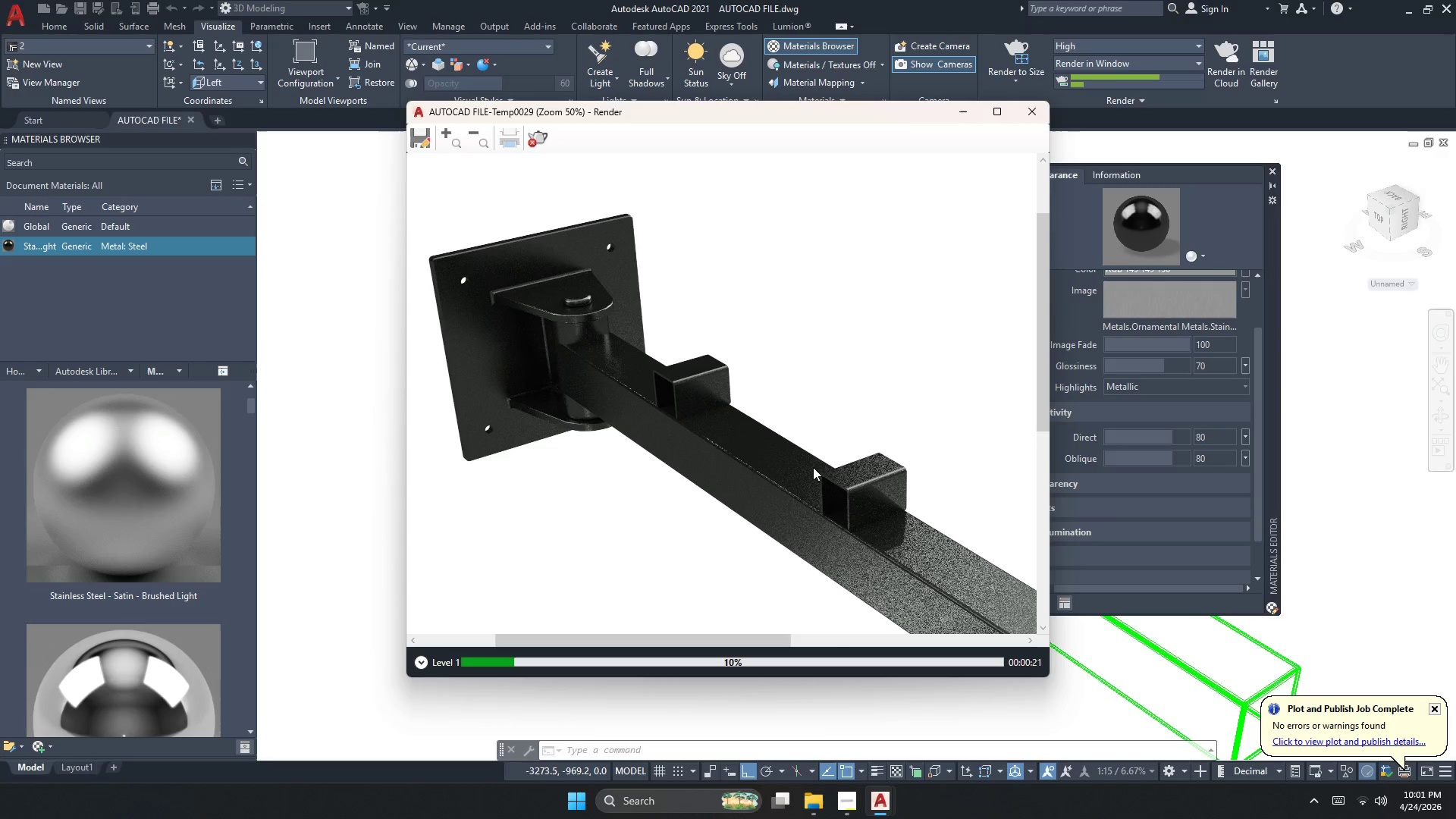 
scroll: coordinate [601, 394], scroll_direction: none, amount: 0.0
 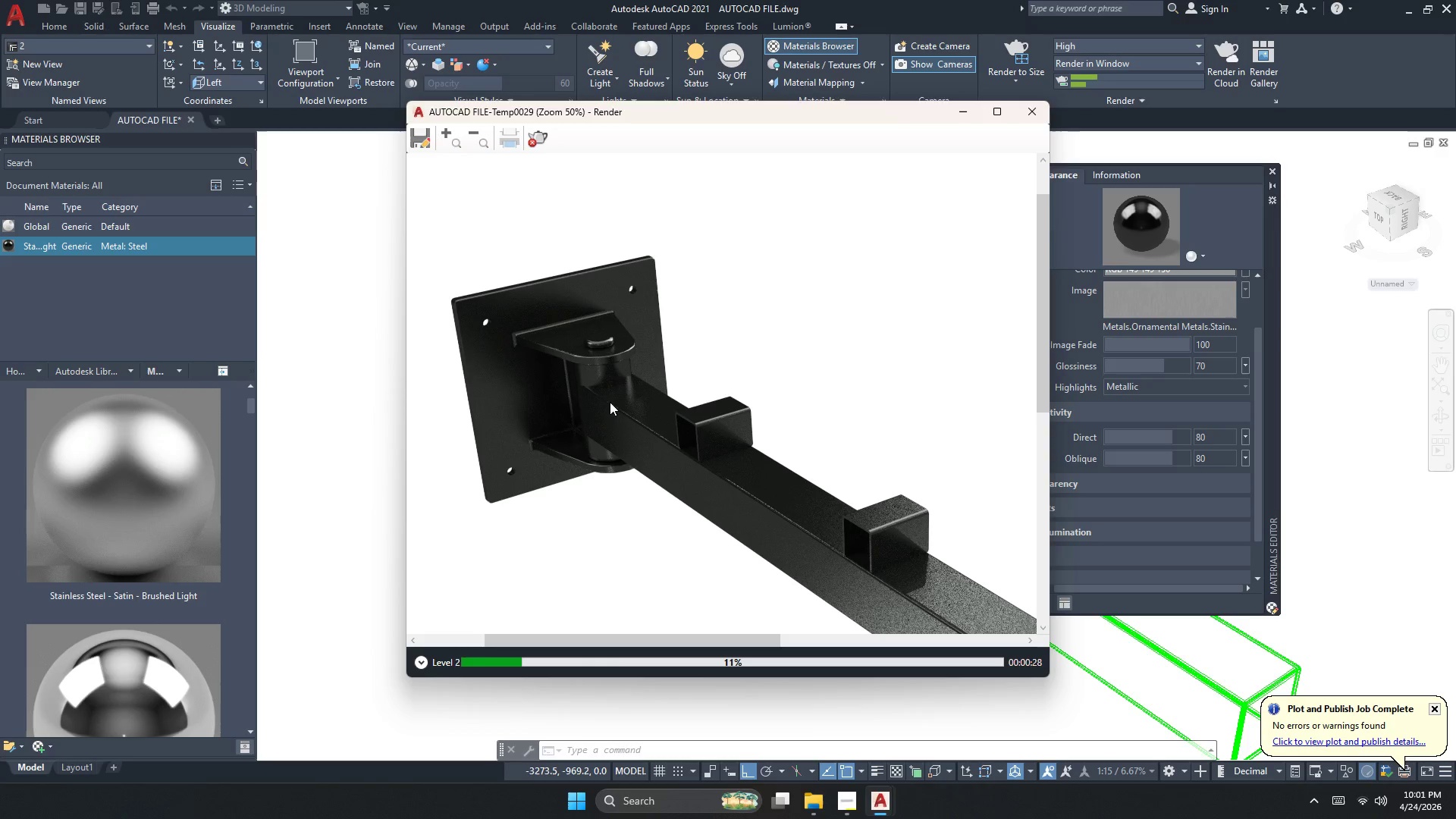 
wait(5.44)
 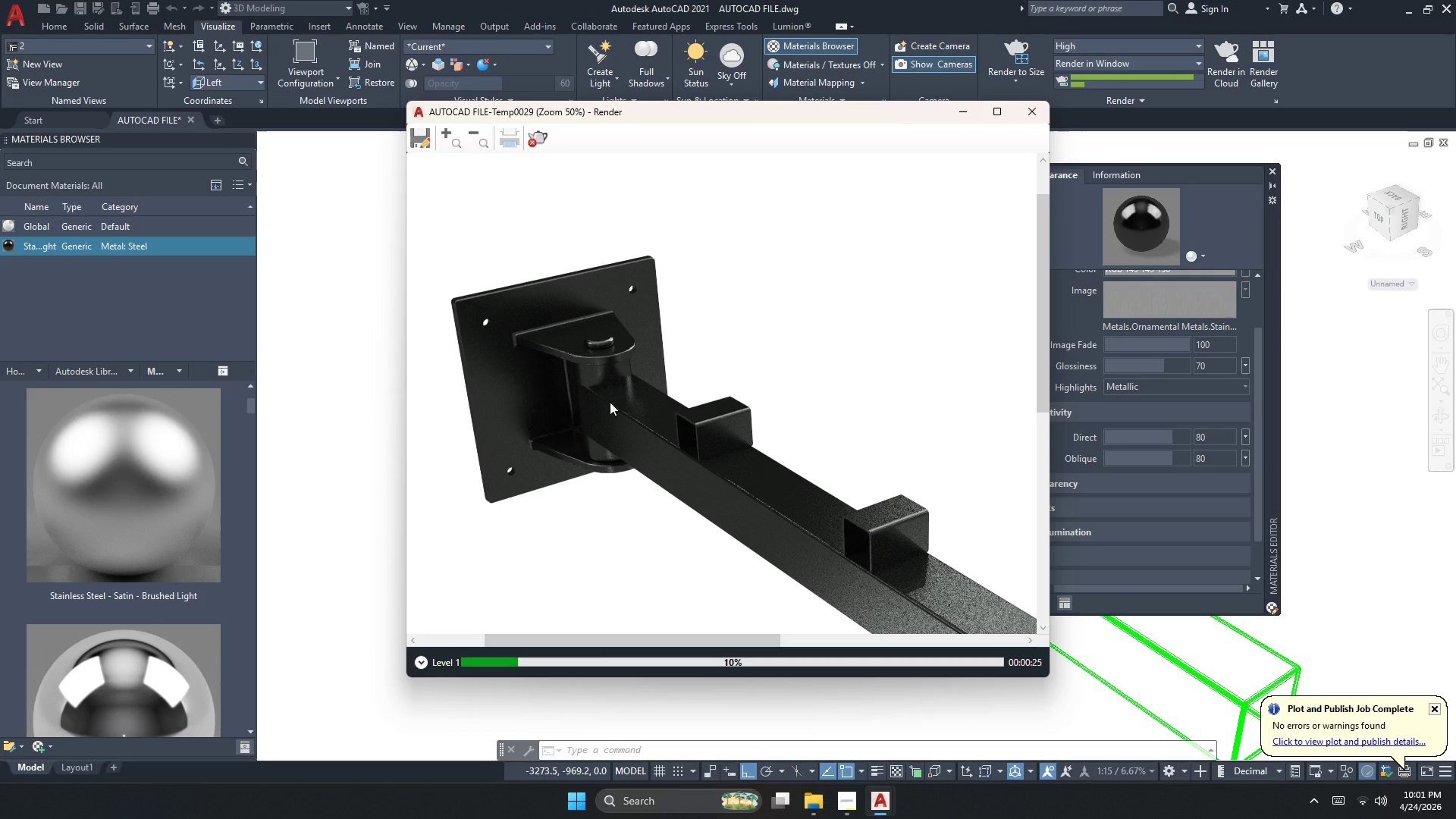 
scroll: coordinate [617, 337], scroll_direction: down, amount: 1.0
 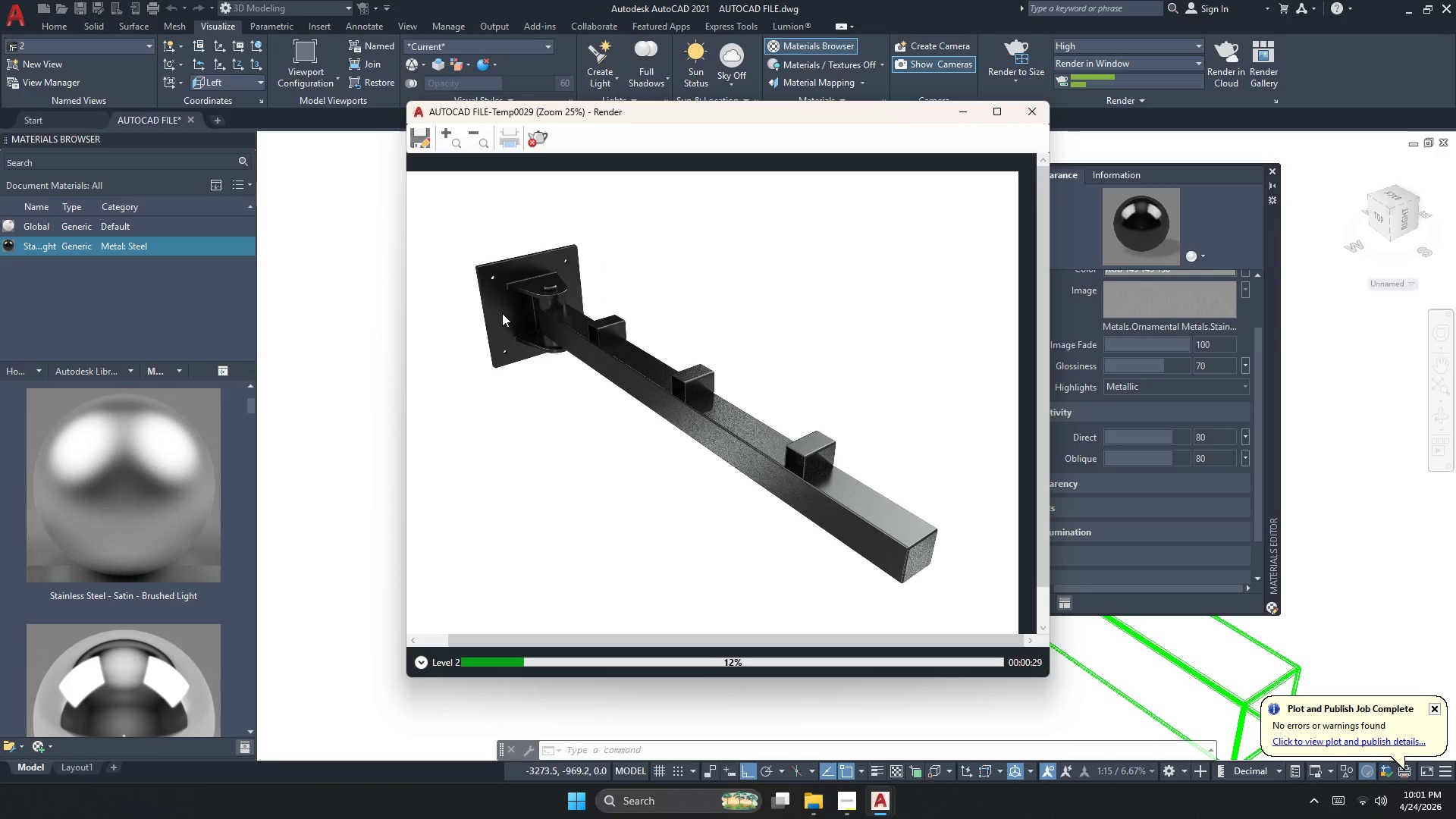 
scroll: coordinate [502, 301], scroll_direction: up, amount: 2.0
 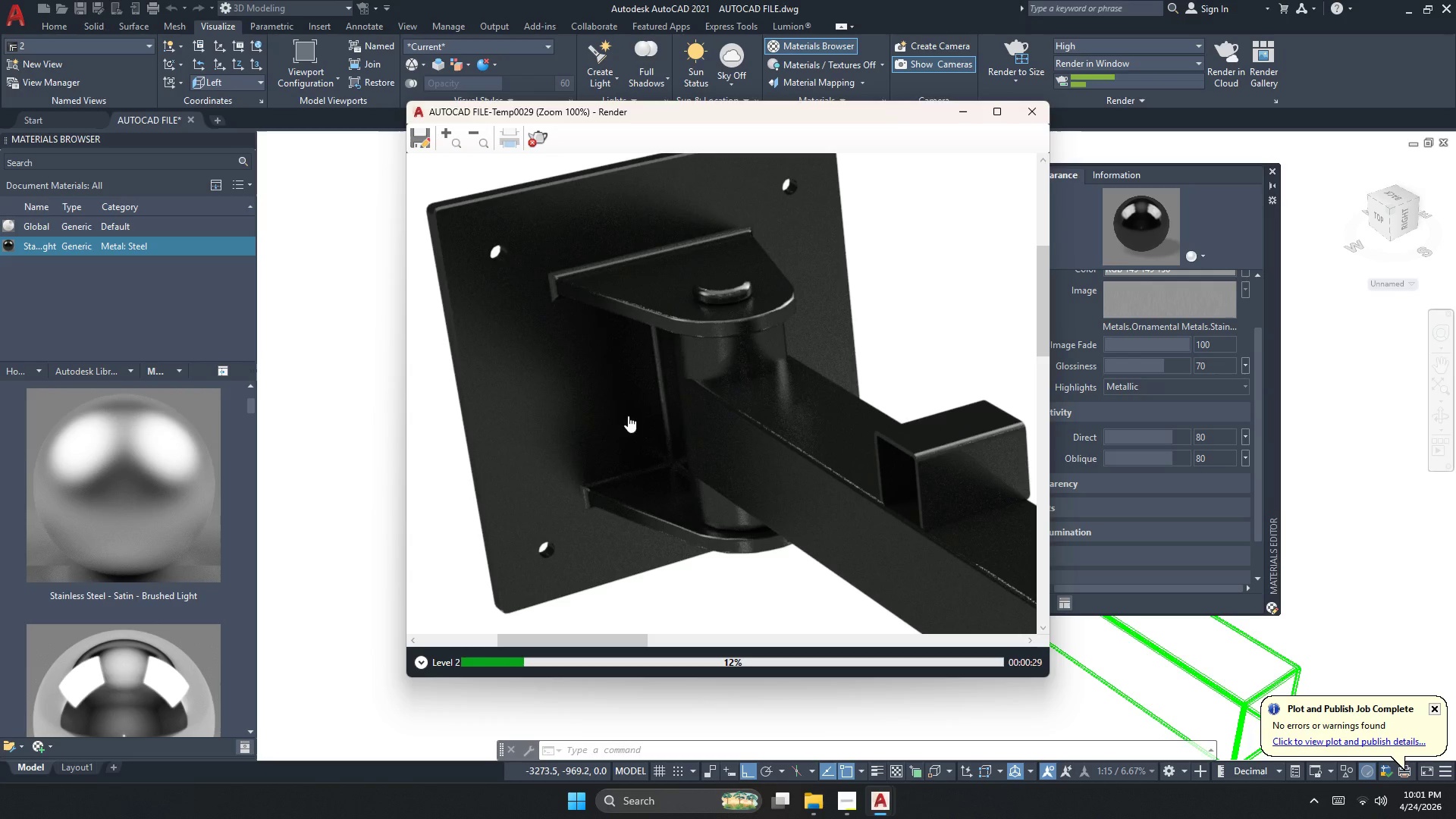 
scroll: coordinate [800, 426], scroll_direction: down, amount: 1.0
 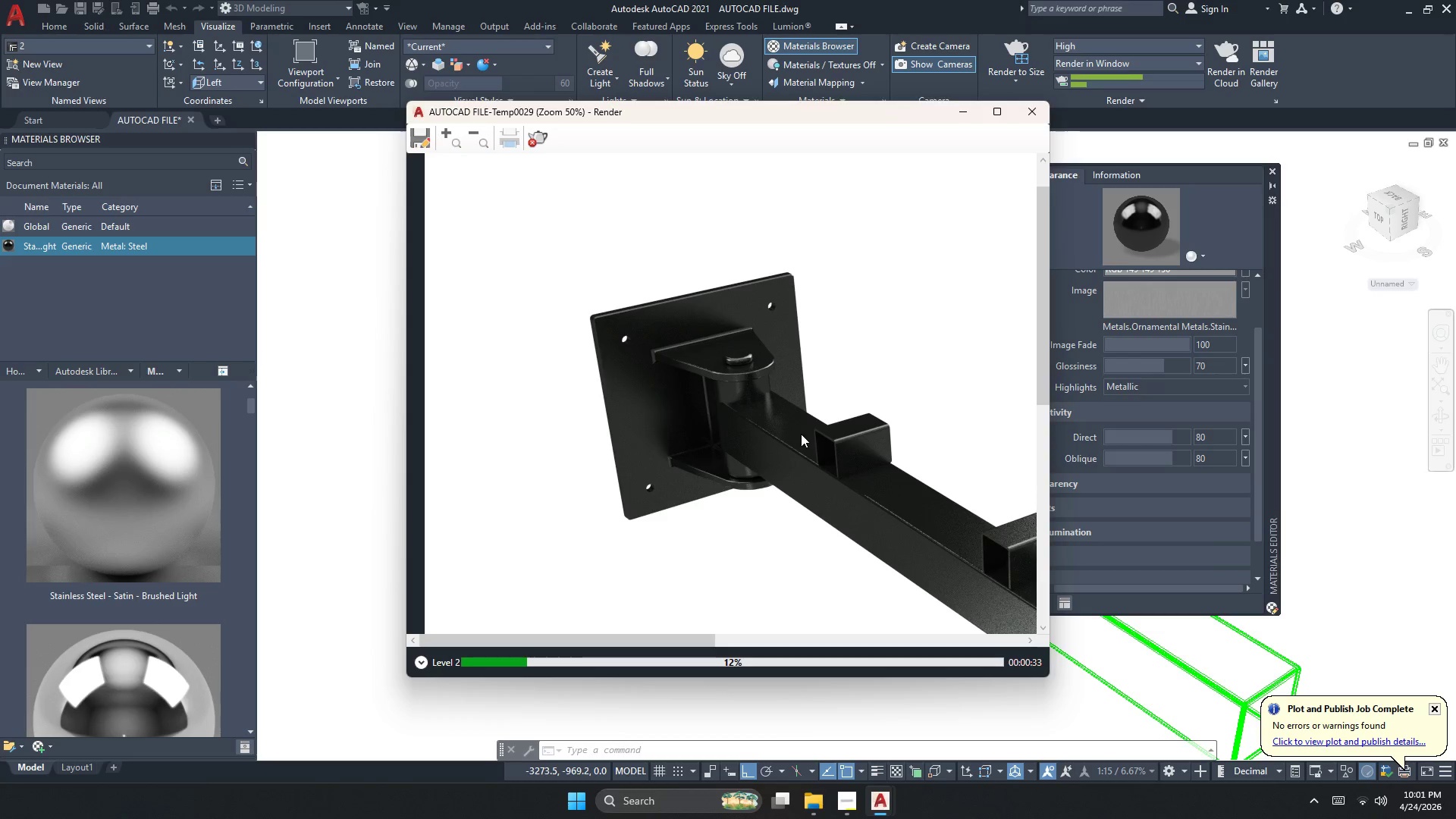 
scroll: coordinate [759, 416], scroll_direction: none, amount: 0.0
 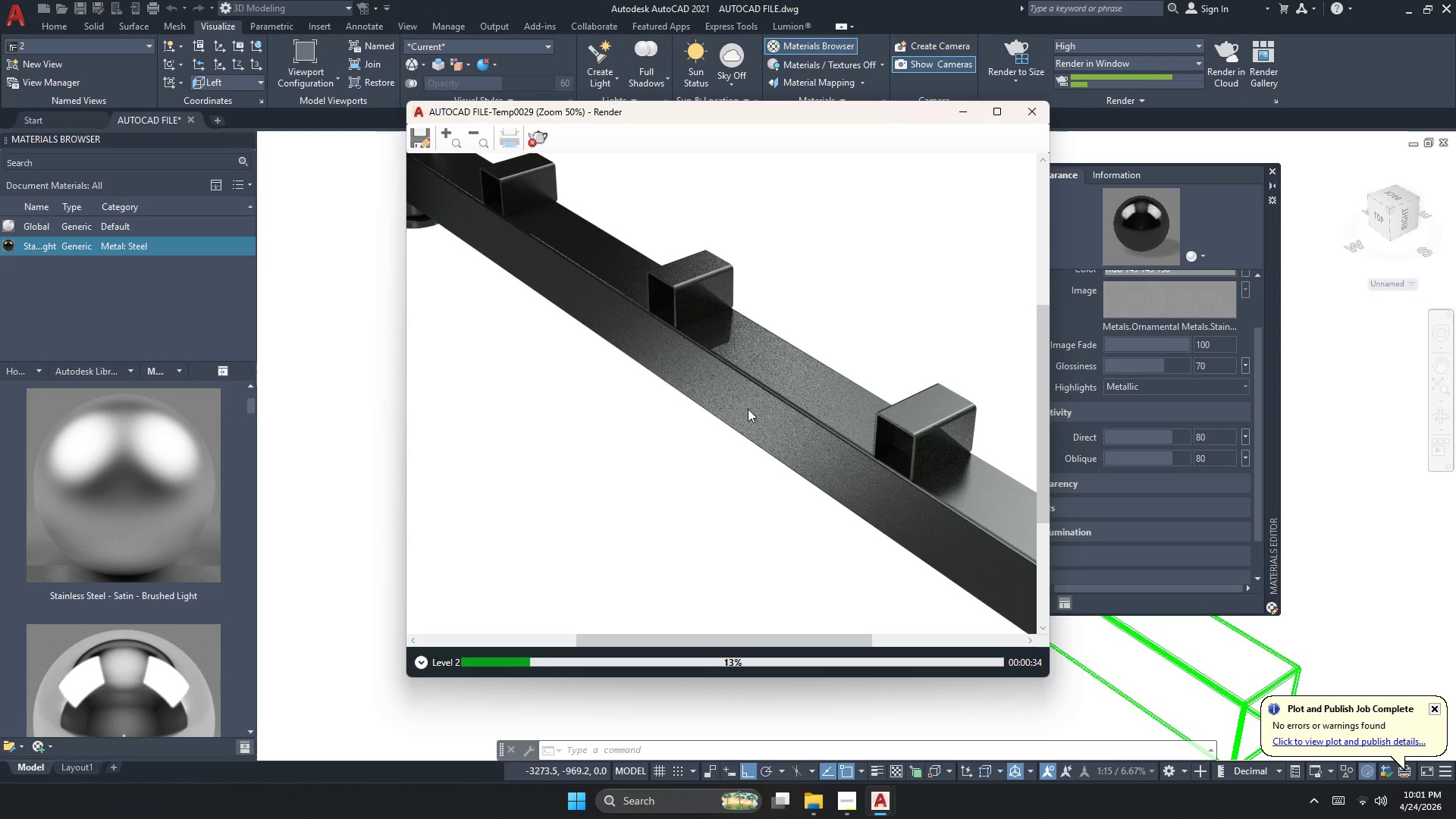 
scroll: coordinate [748, 409], scroll_direction: down, amount: 1.0
 